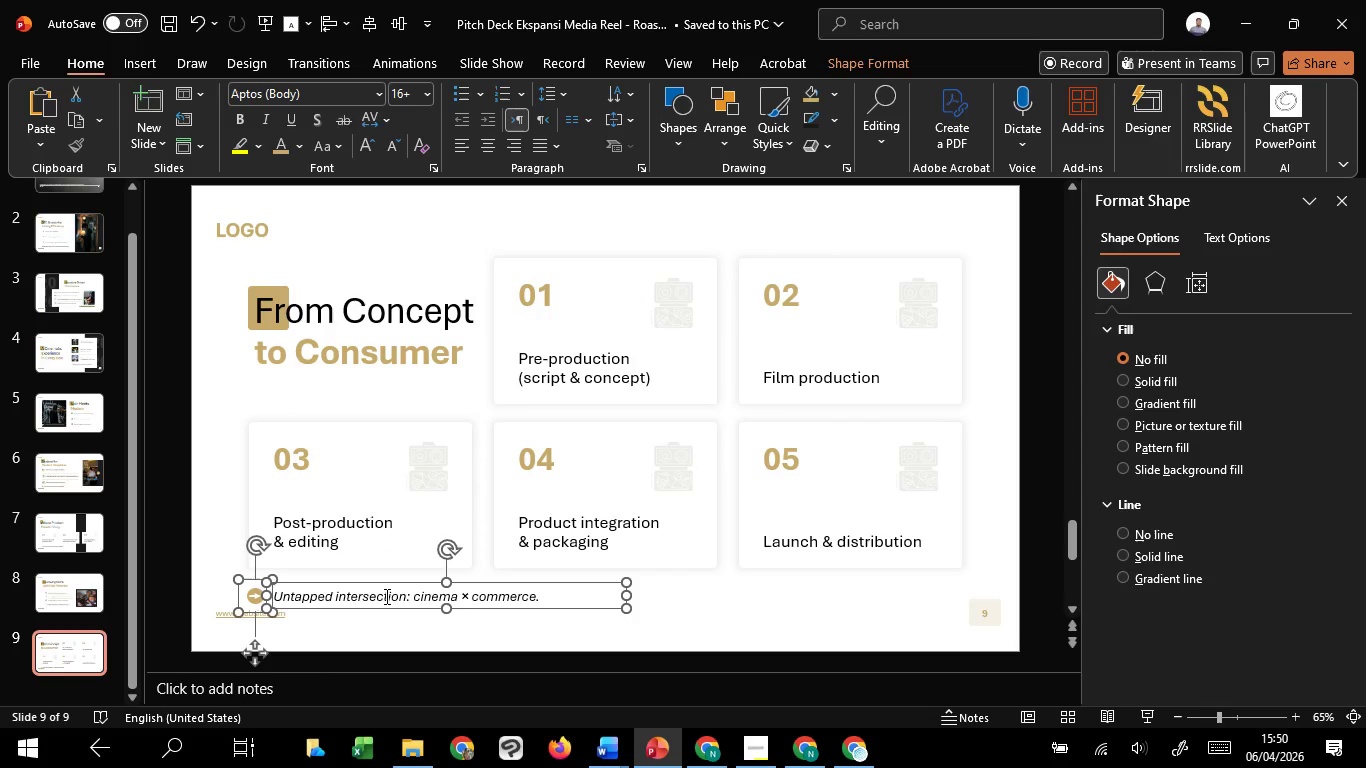 
key(ArrowUp)
 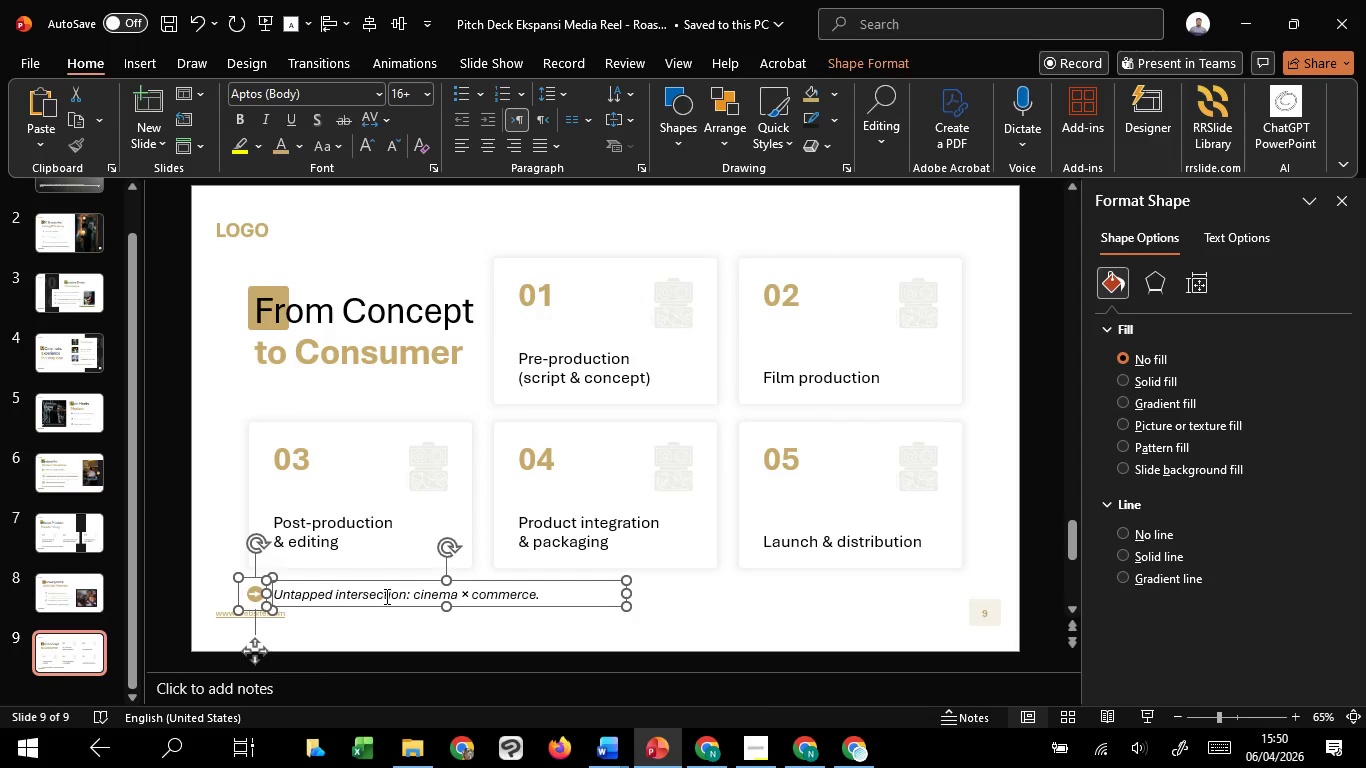 
key(ArrowUp)
 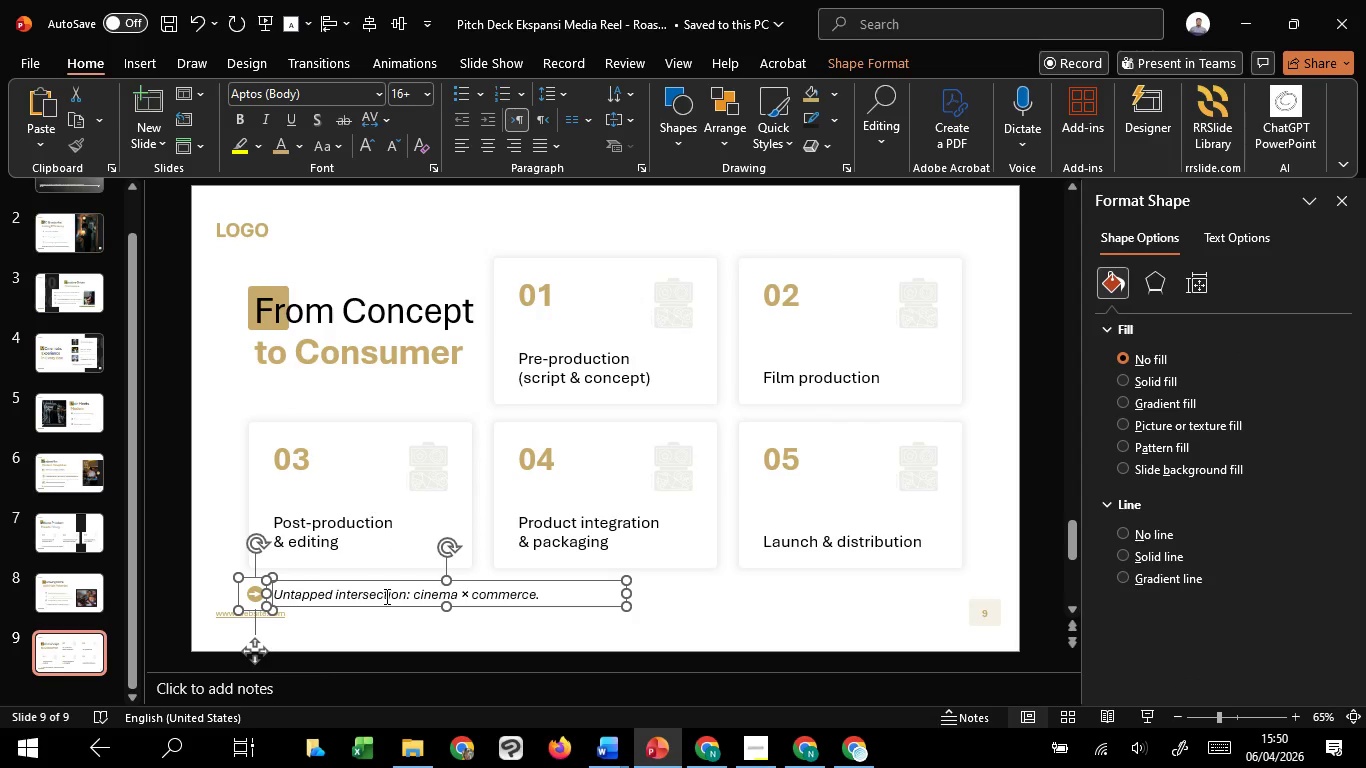 
key(ArrowUp)
 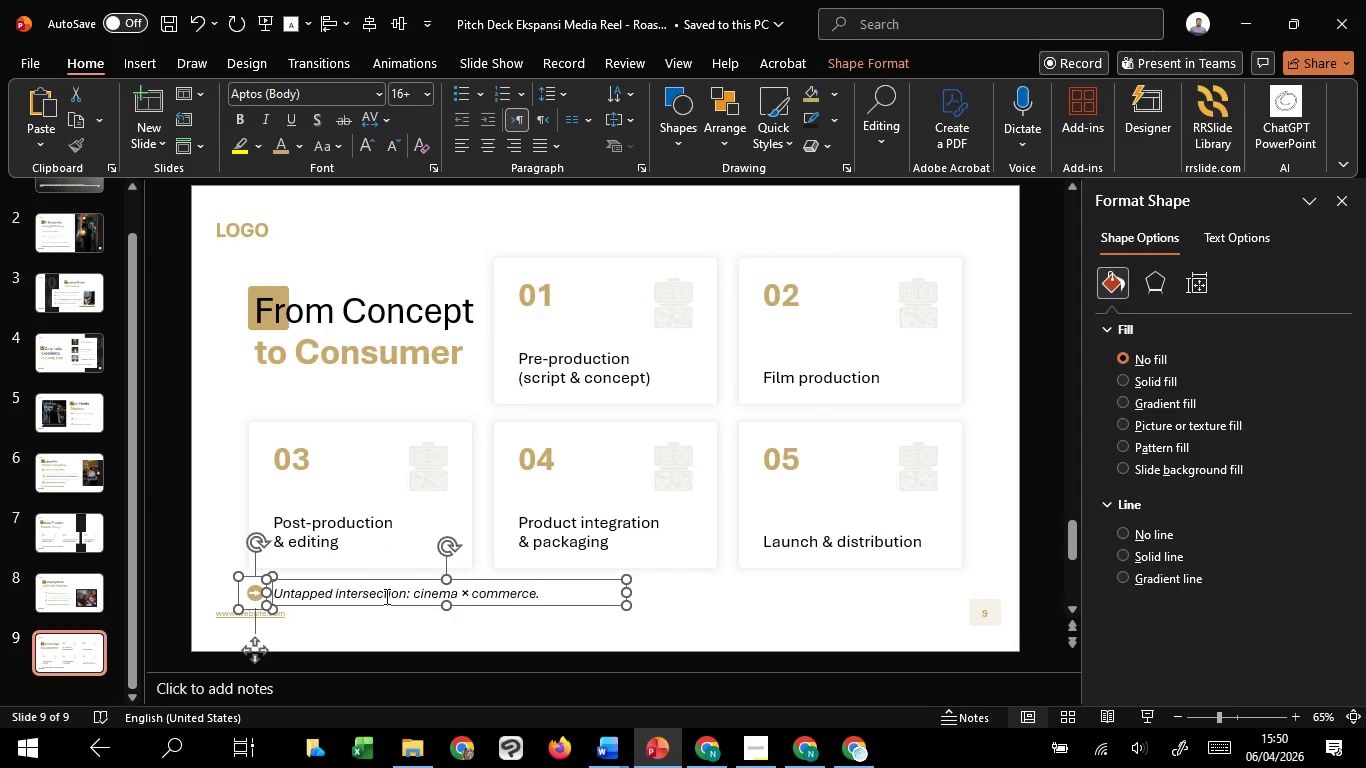 
key(ArrowUp)
 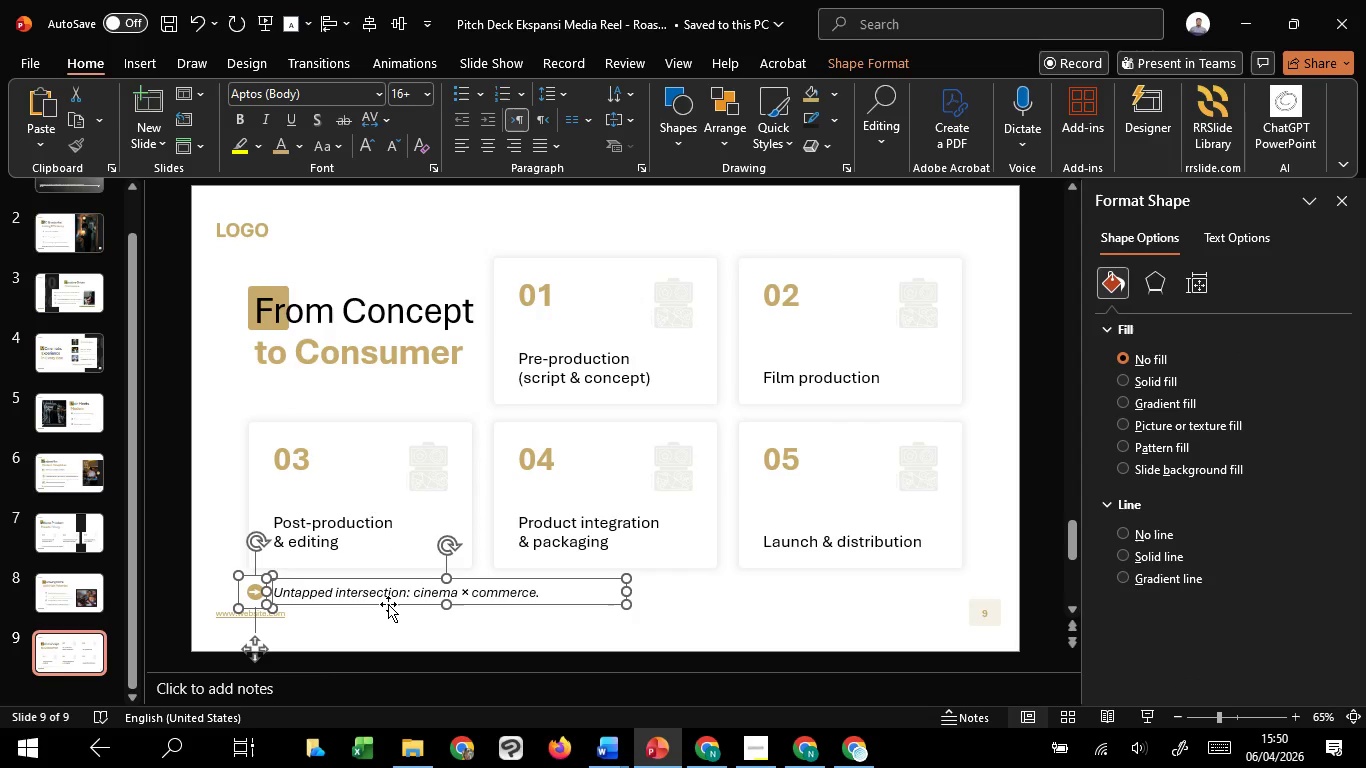 
hold_key(key=ShiftLeft, duration=1.51)
 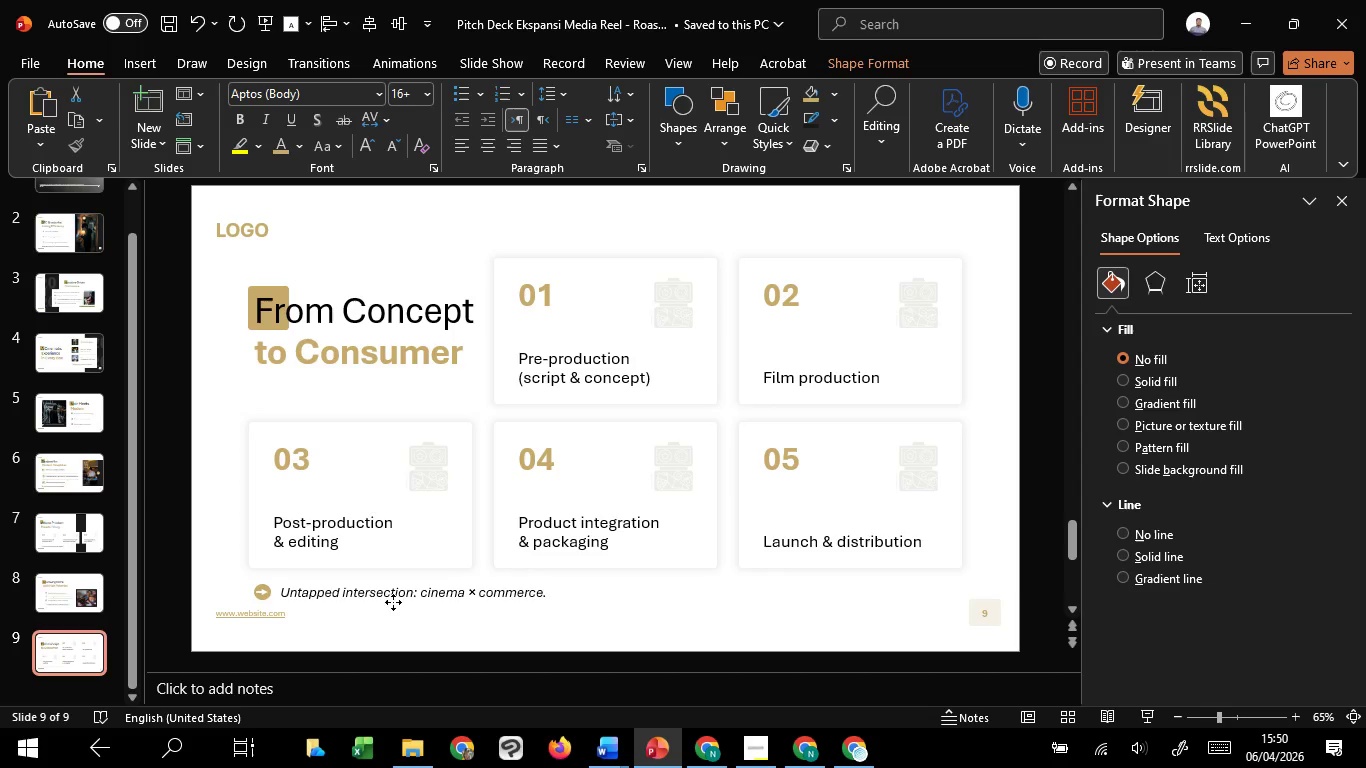 
hold_key(key=ShiftLeft, duration=1.5)
 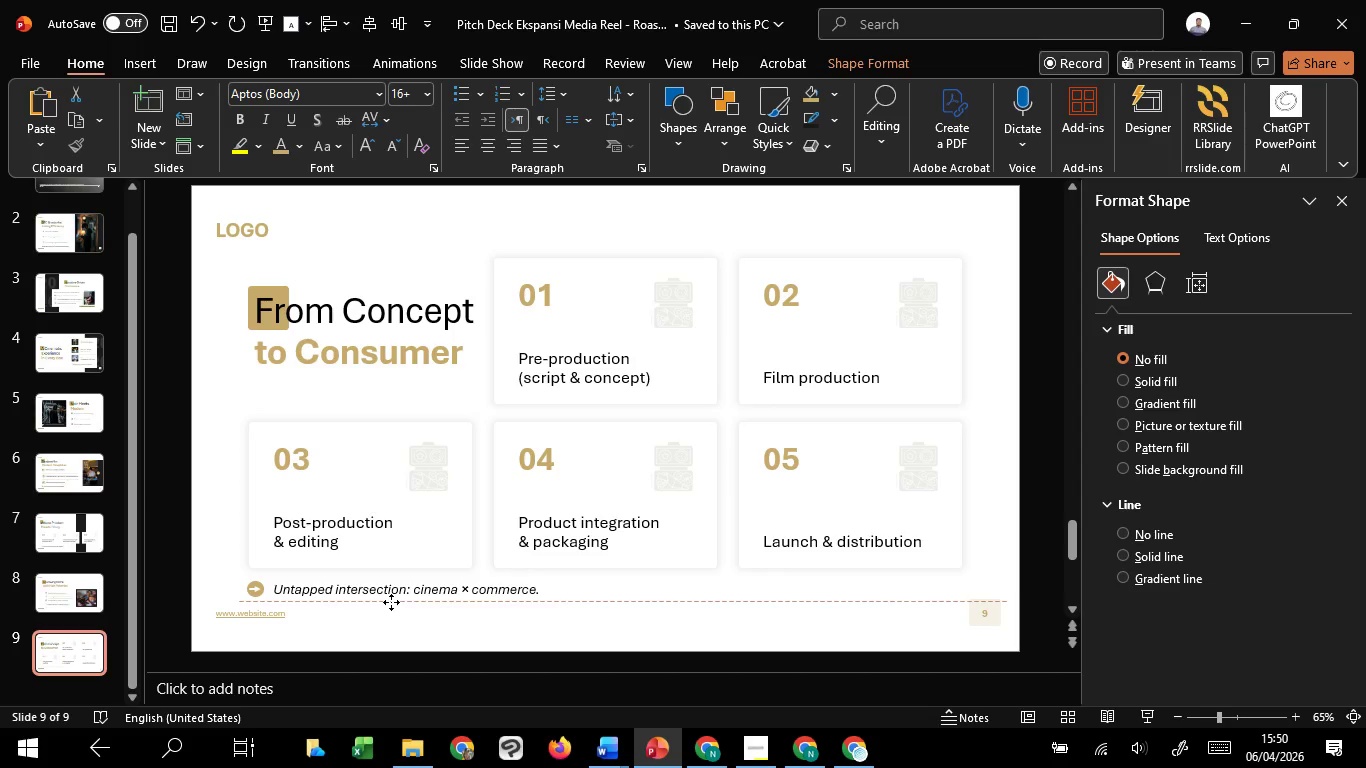 
hold_key(key=ShiftLeft, duration=1.33)
 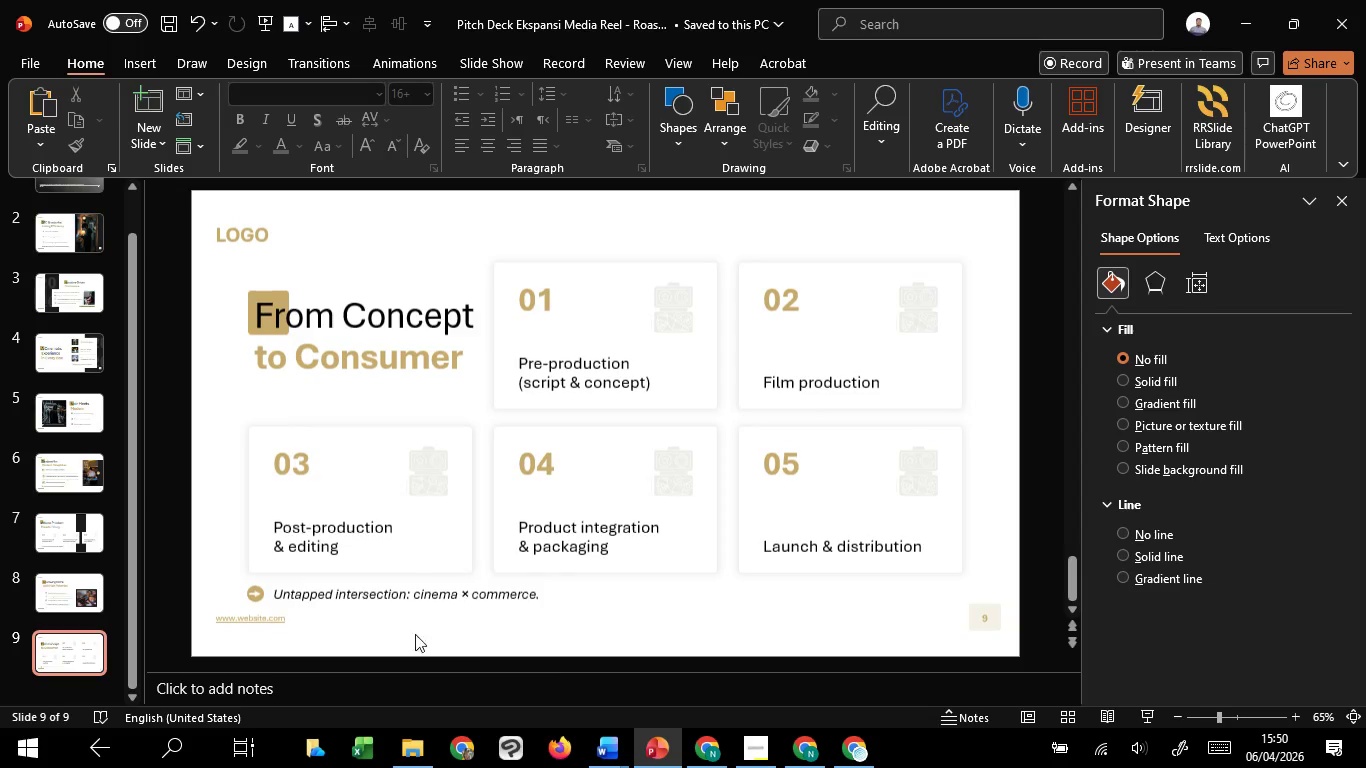 
left_click([393, 633])
 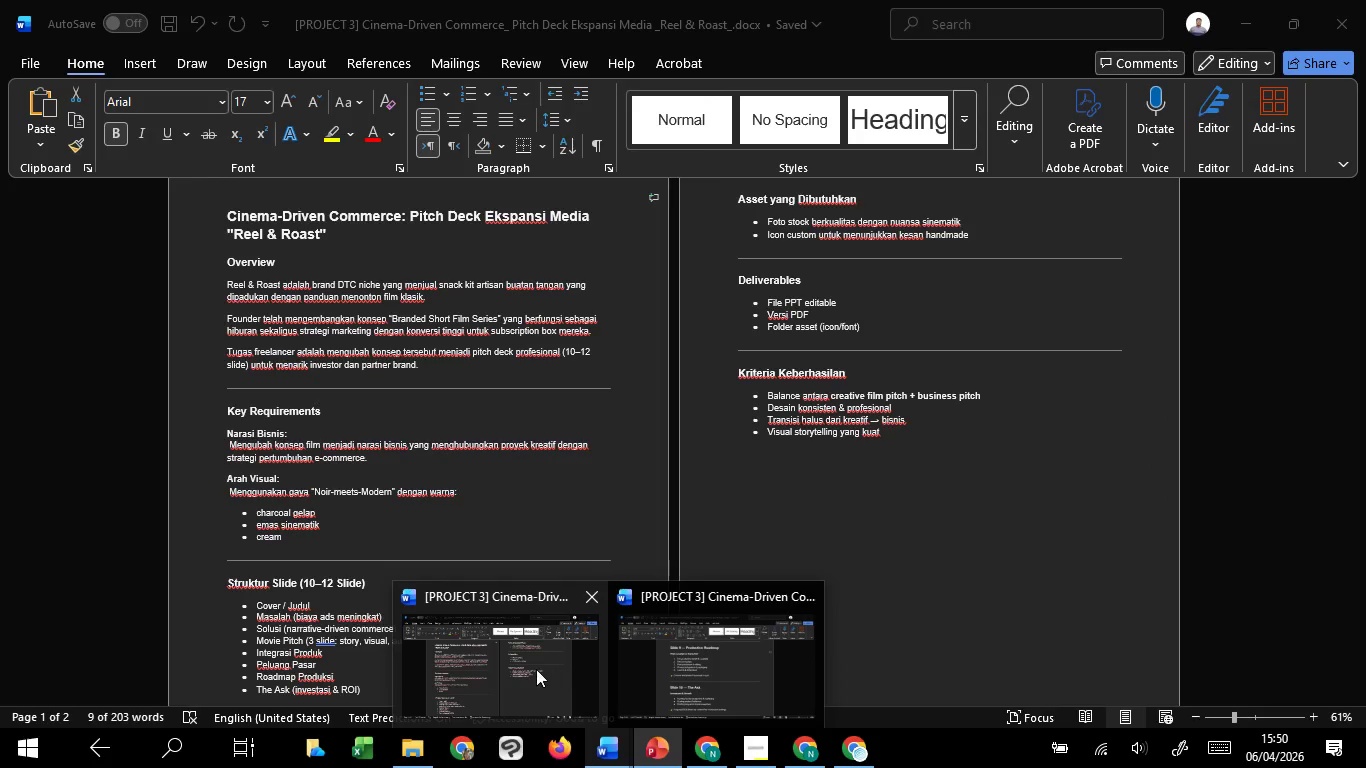 
left_click([664, 661])
 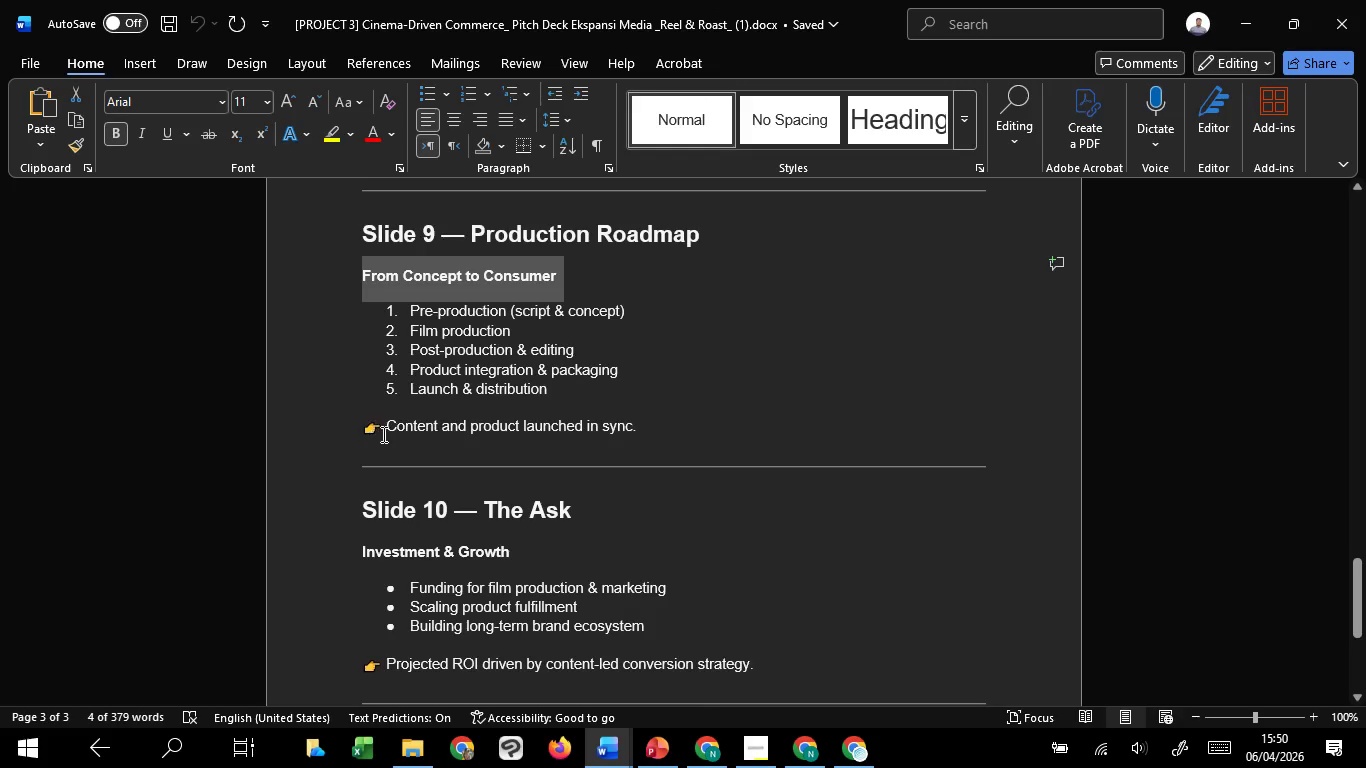 
left_click_drag(start_coordinate=[388, 431], to_coordinate=[664, 448])
 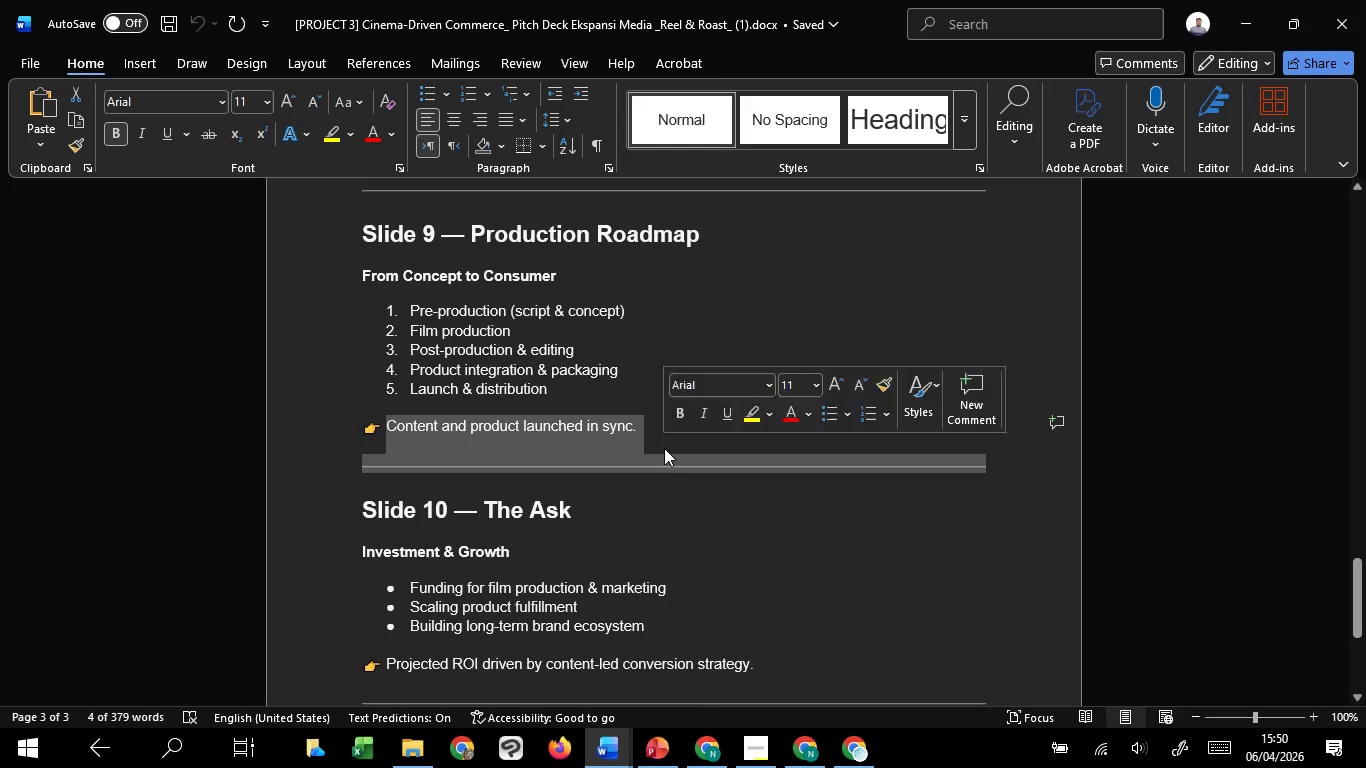 
hold_key(key=ControlLeft, duration=0.42)
 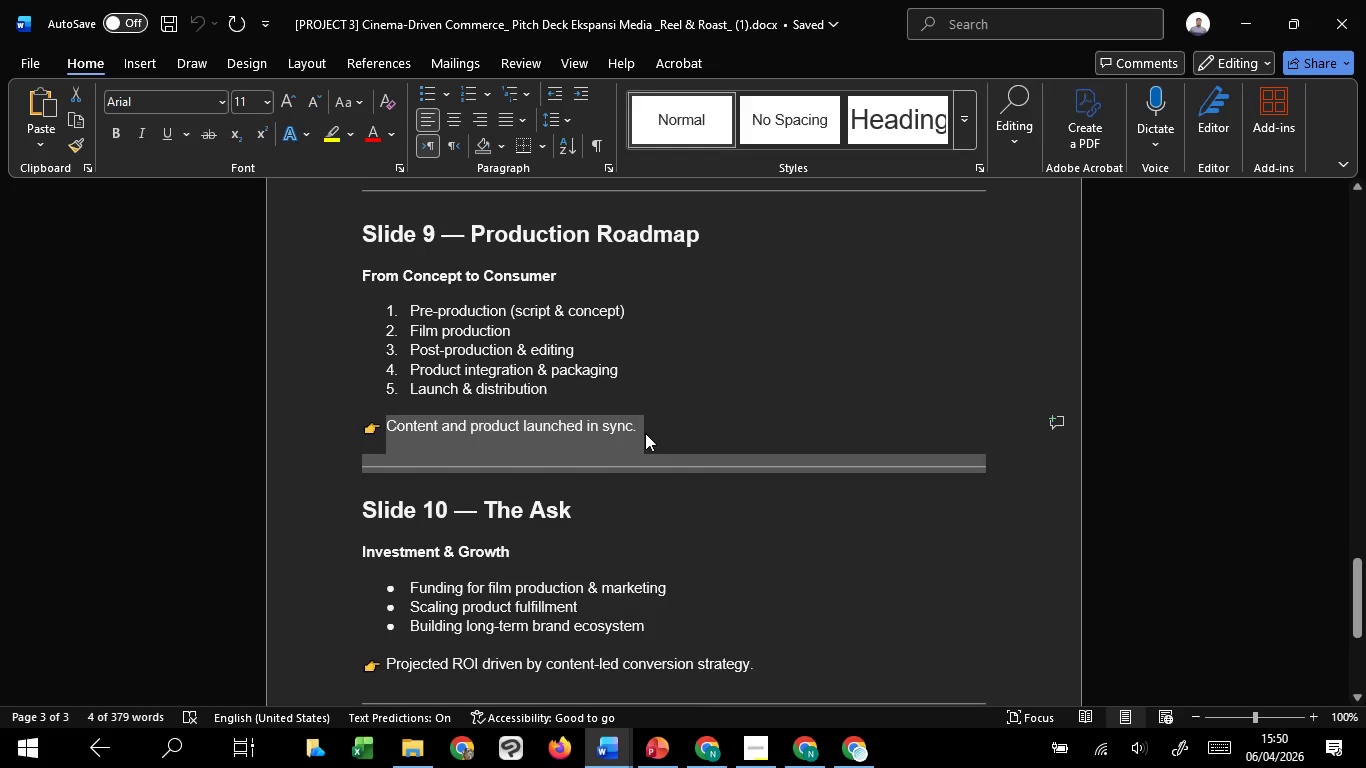 
left_click([645, 433])
 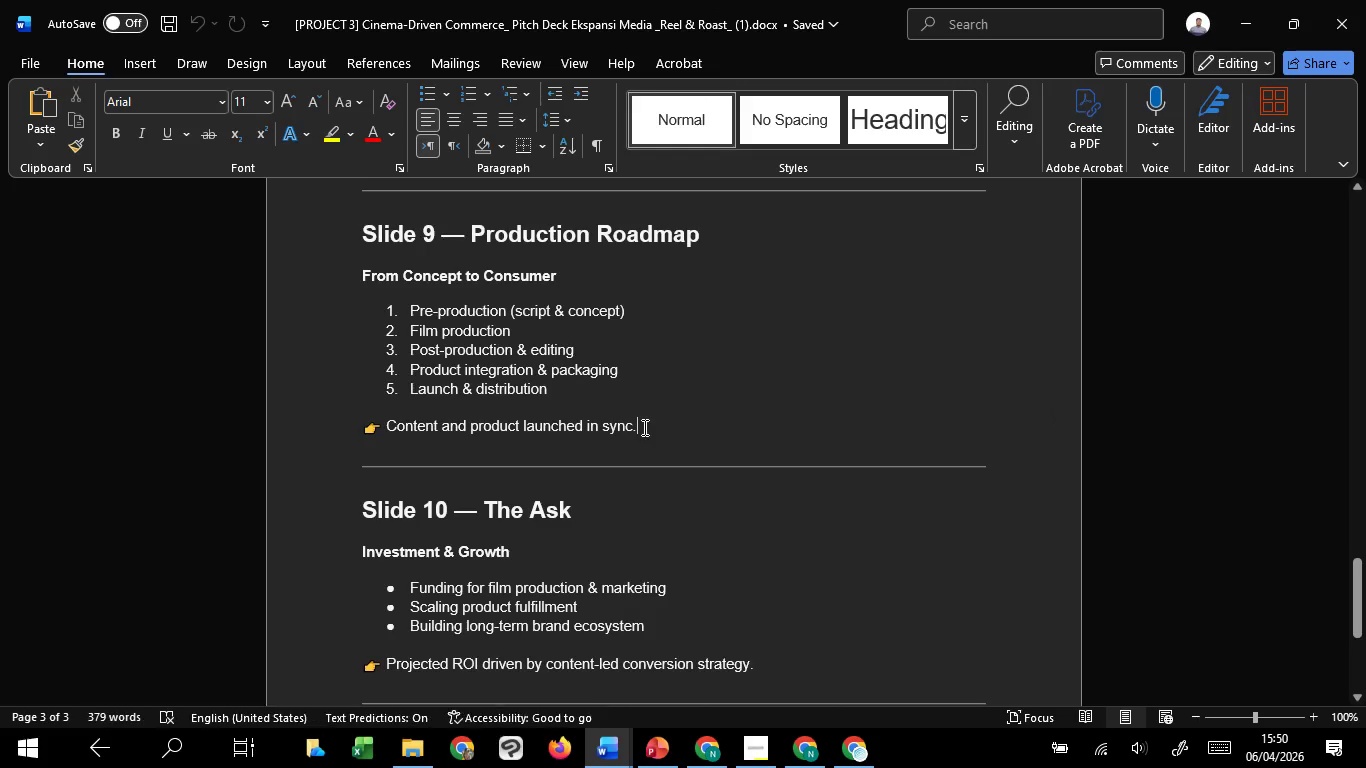 
left_click_drag(start_coordinate=[643, 427], to_coordinate=[388, 432])
 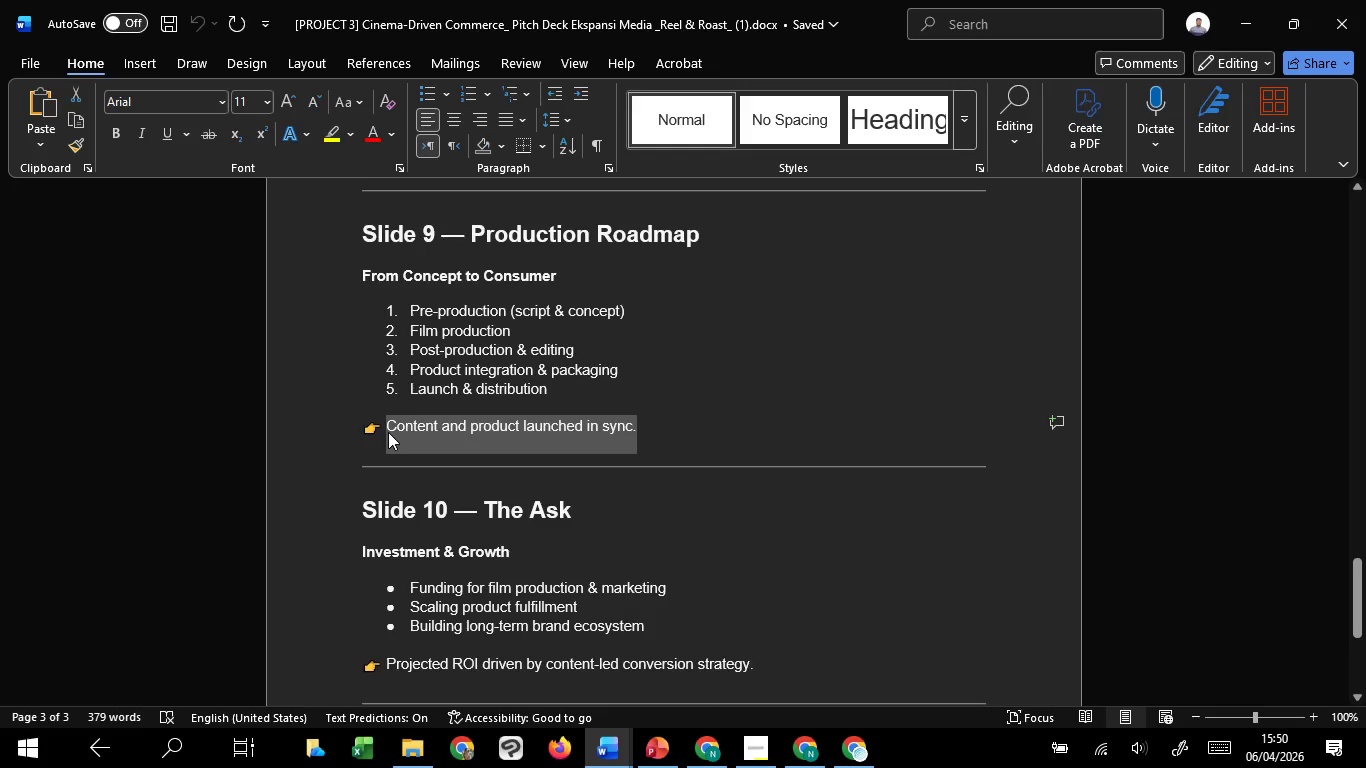 
key(Control+C)
 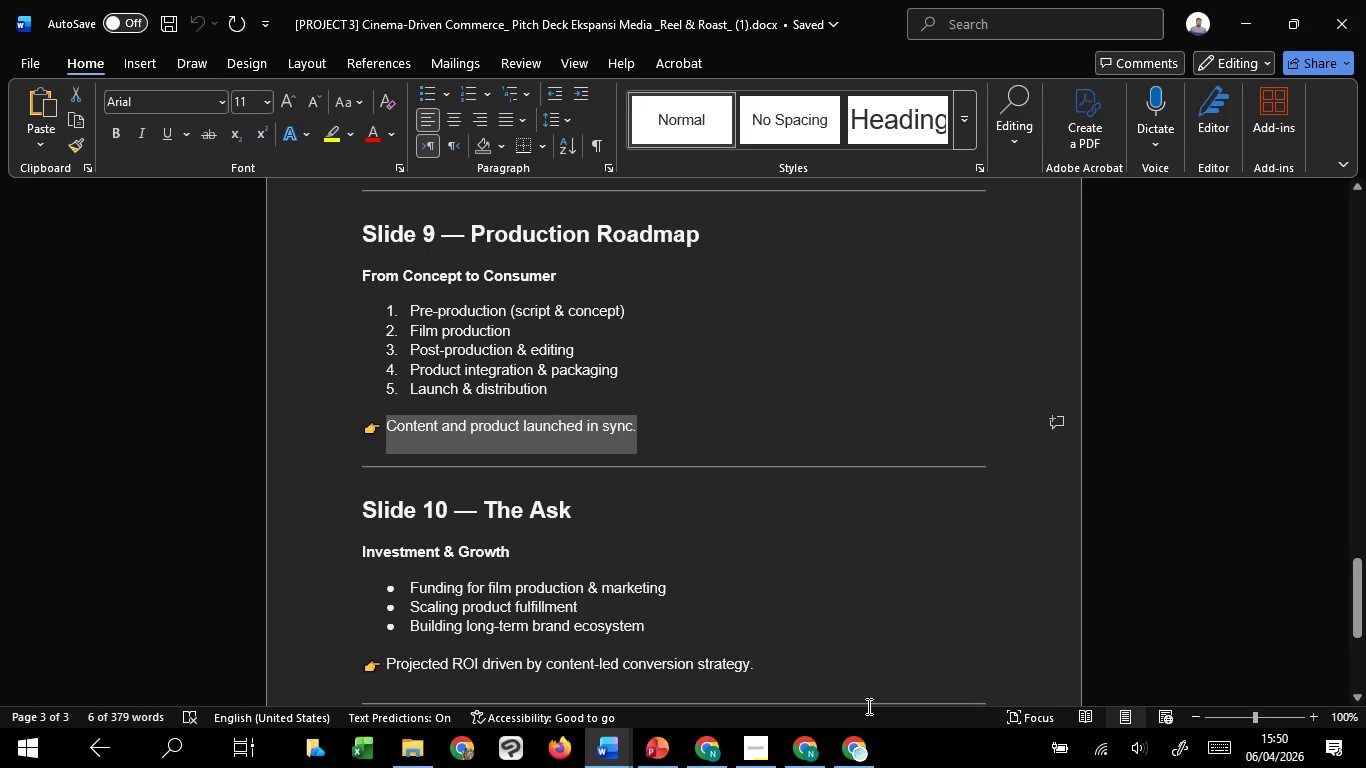 
key(Control+C)
 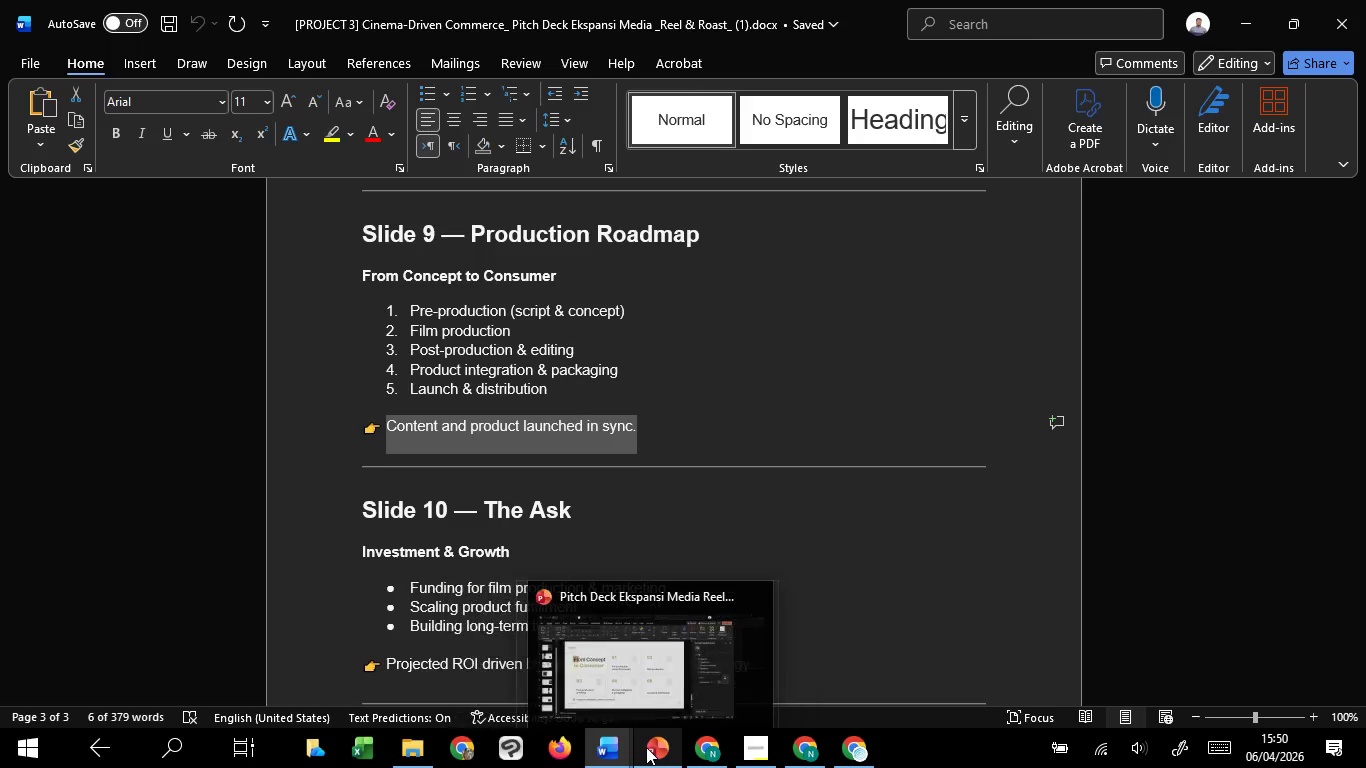 
left_click([647, 671])
 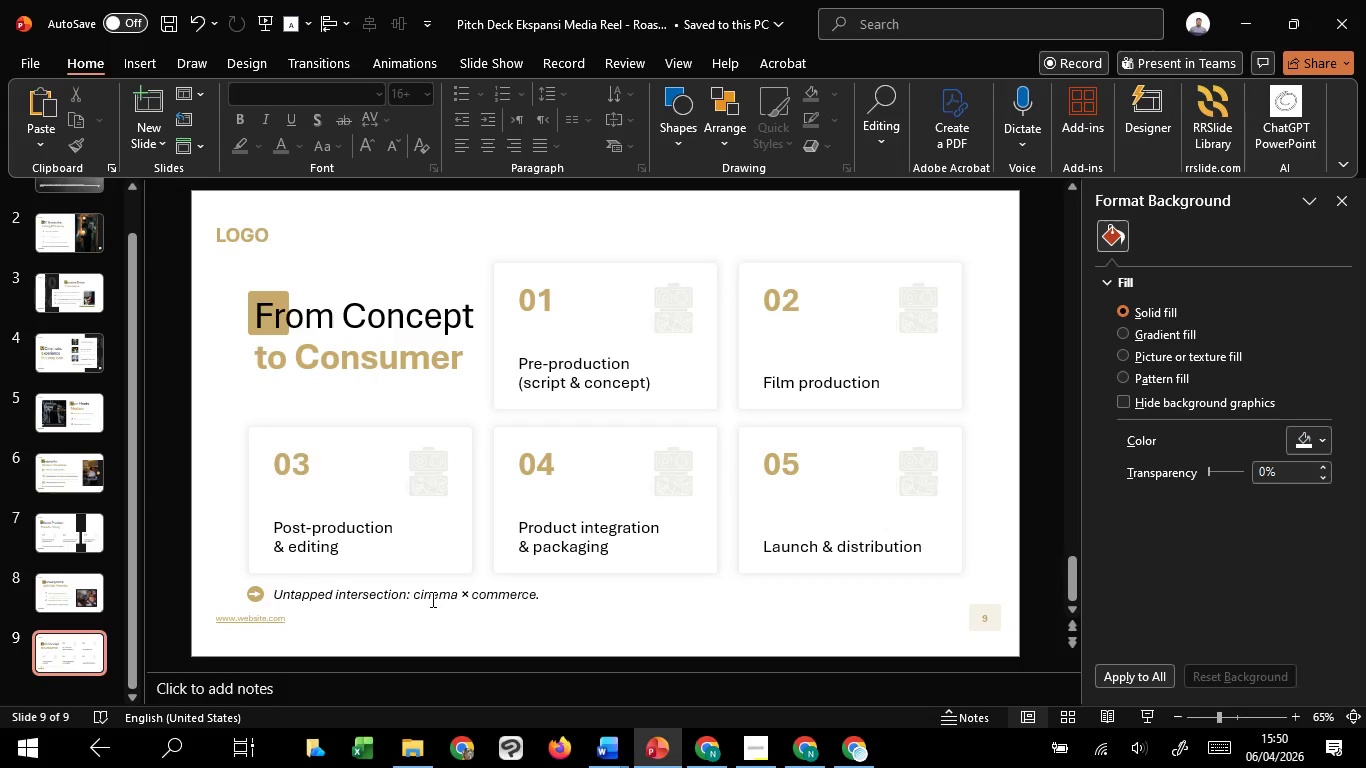 
left_click([431, 599])
 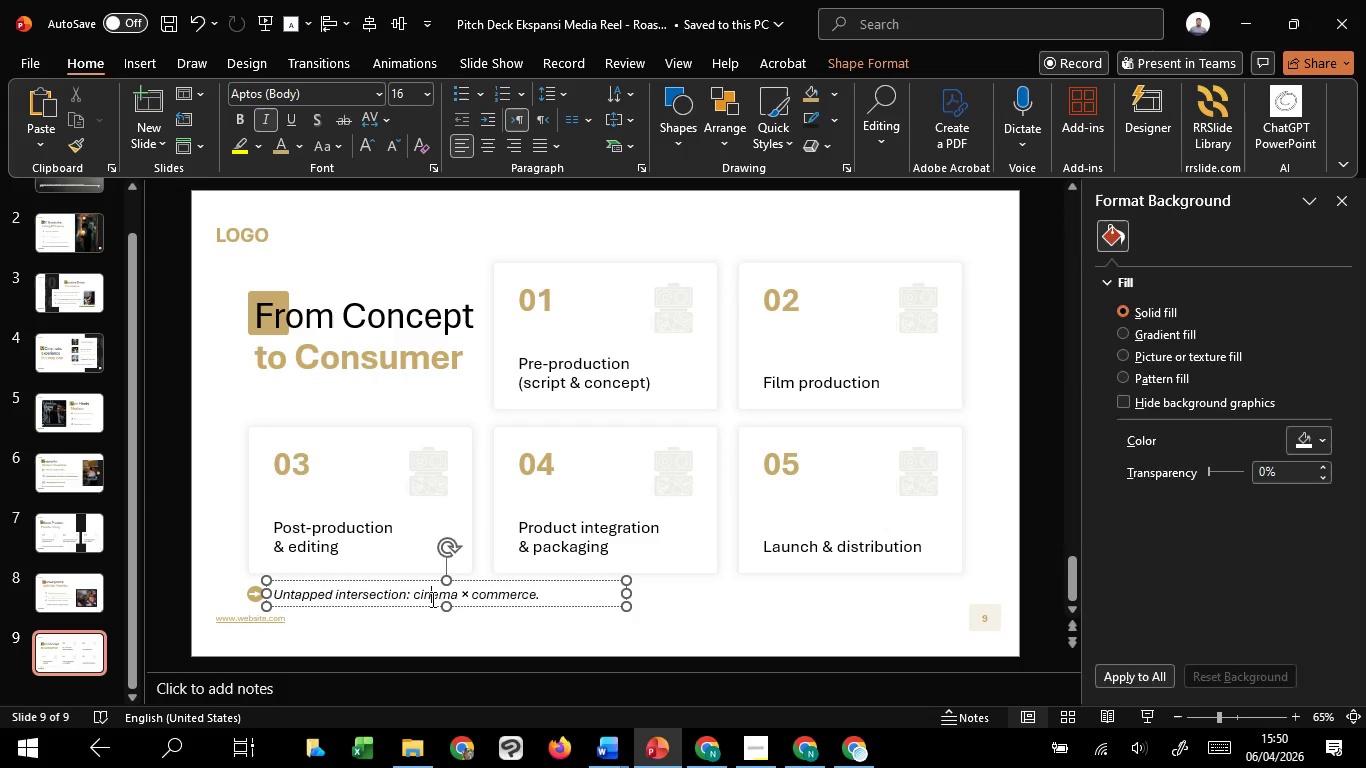 
key(Control+A)
 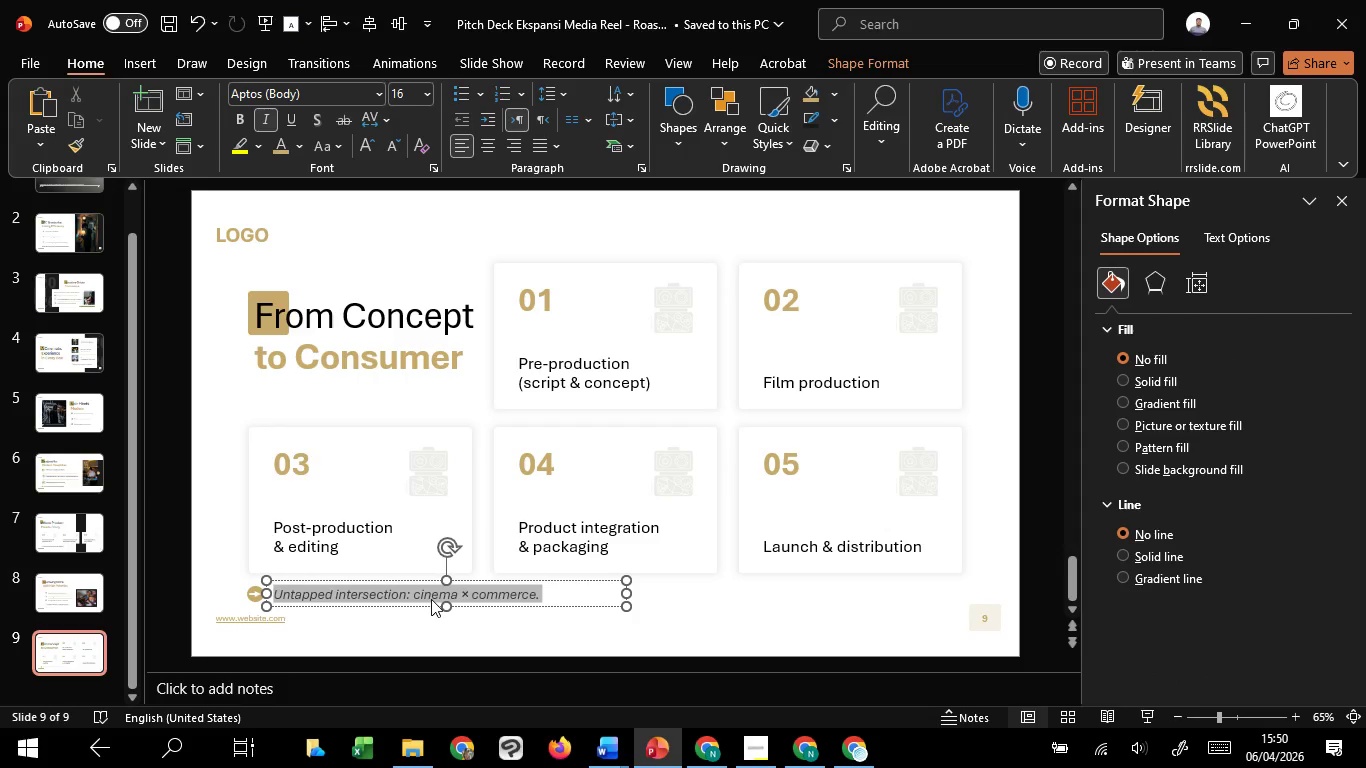 
right_click([431, 599])
 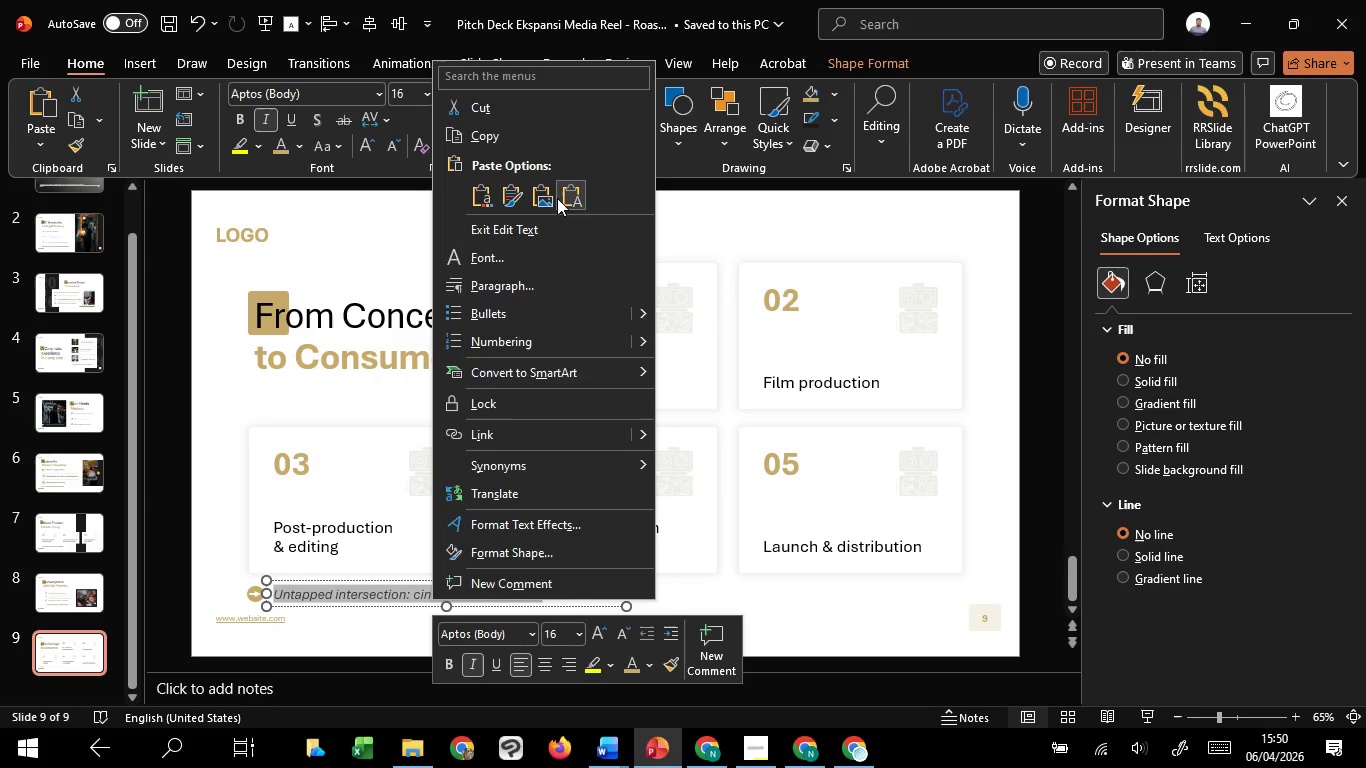 
left_click([558, 196])
 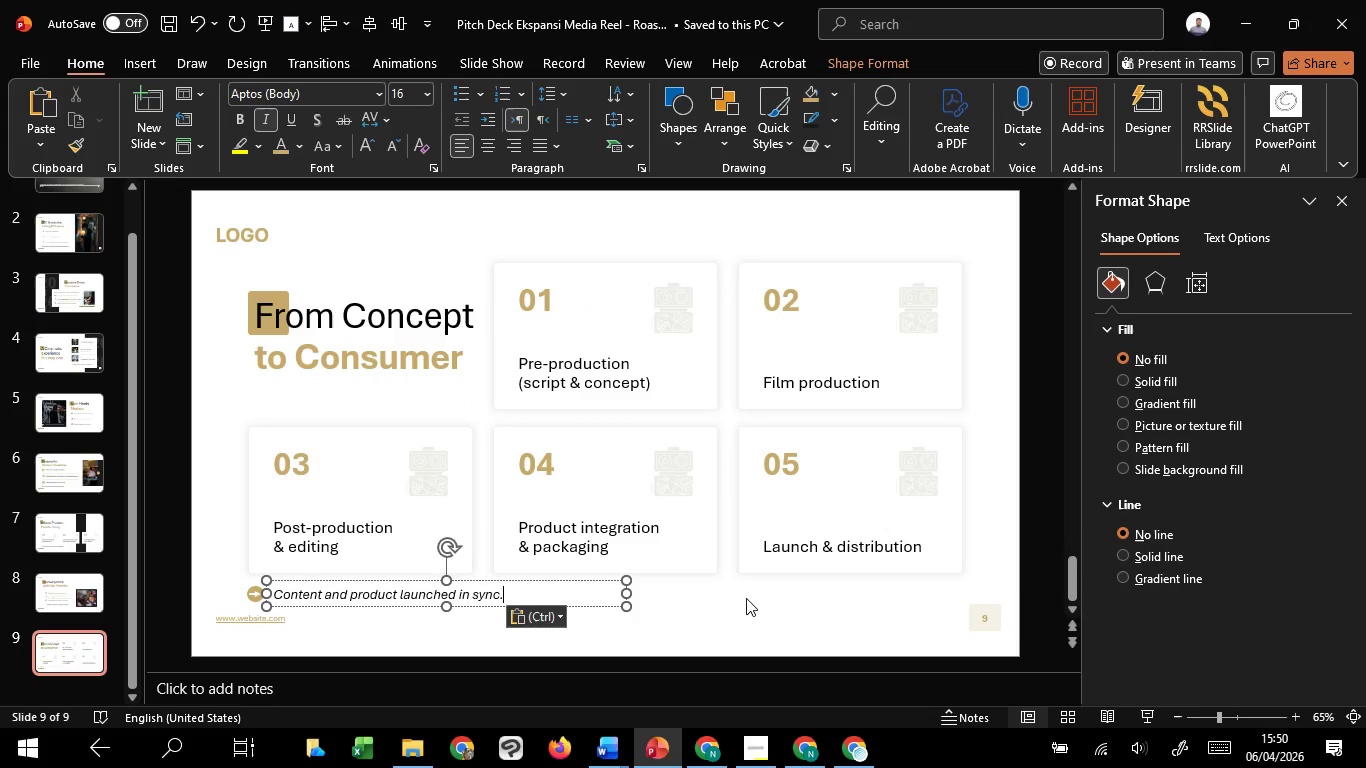 
left_click([749, 611])
 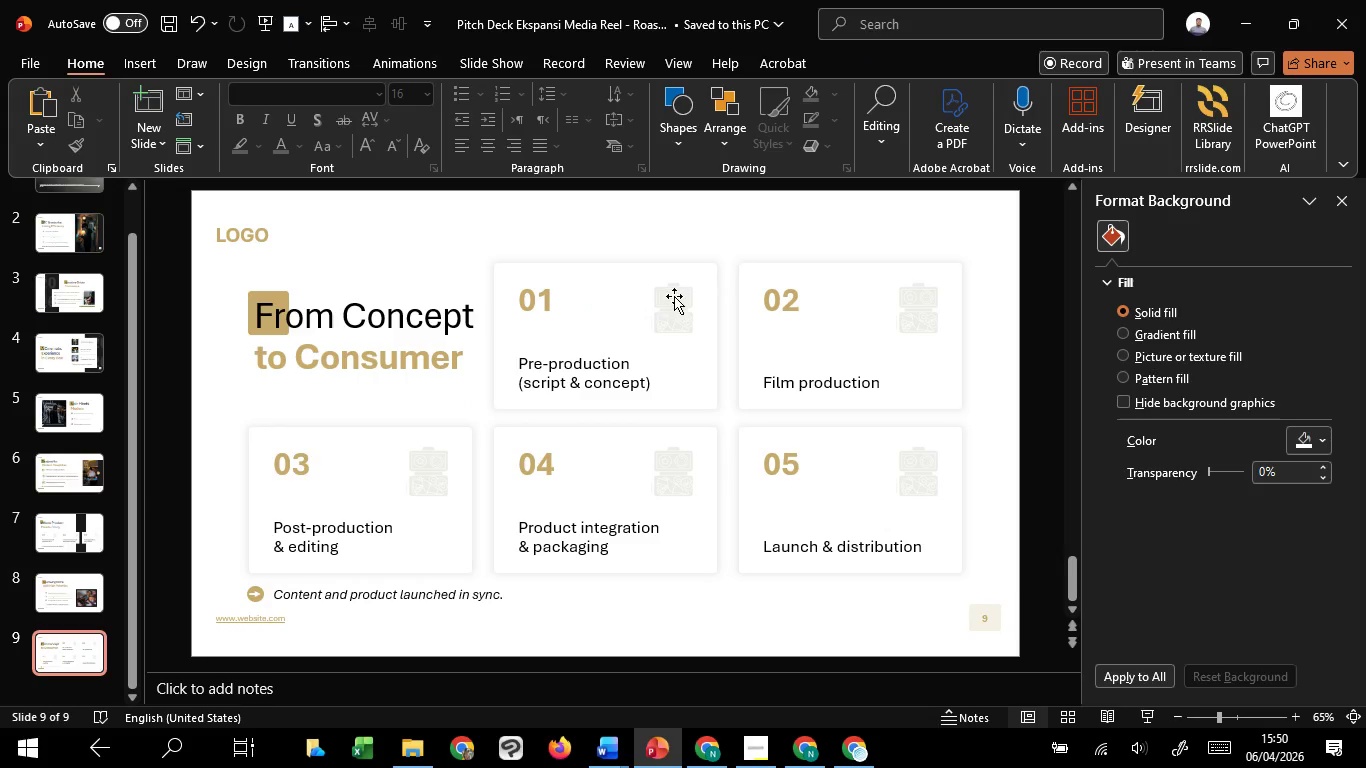 
left_click([624, 363])
 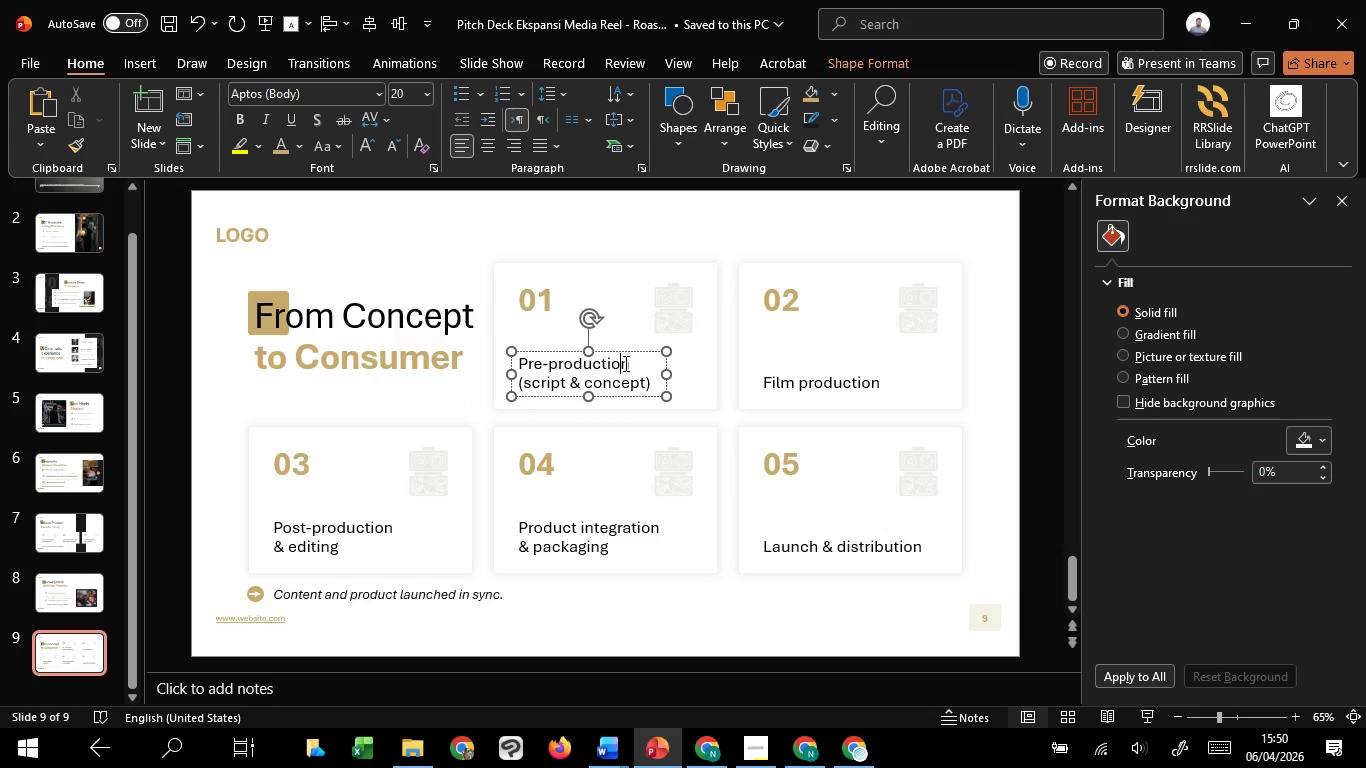 
key(Control+A)
 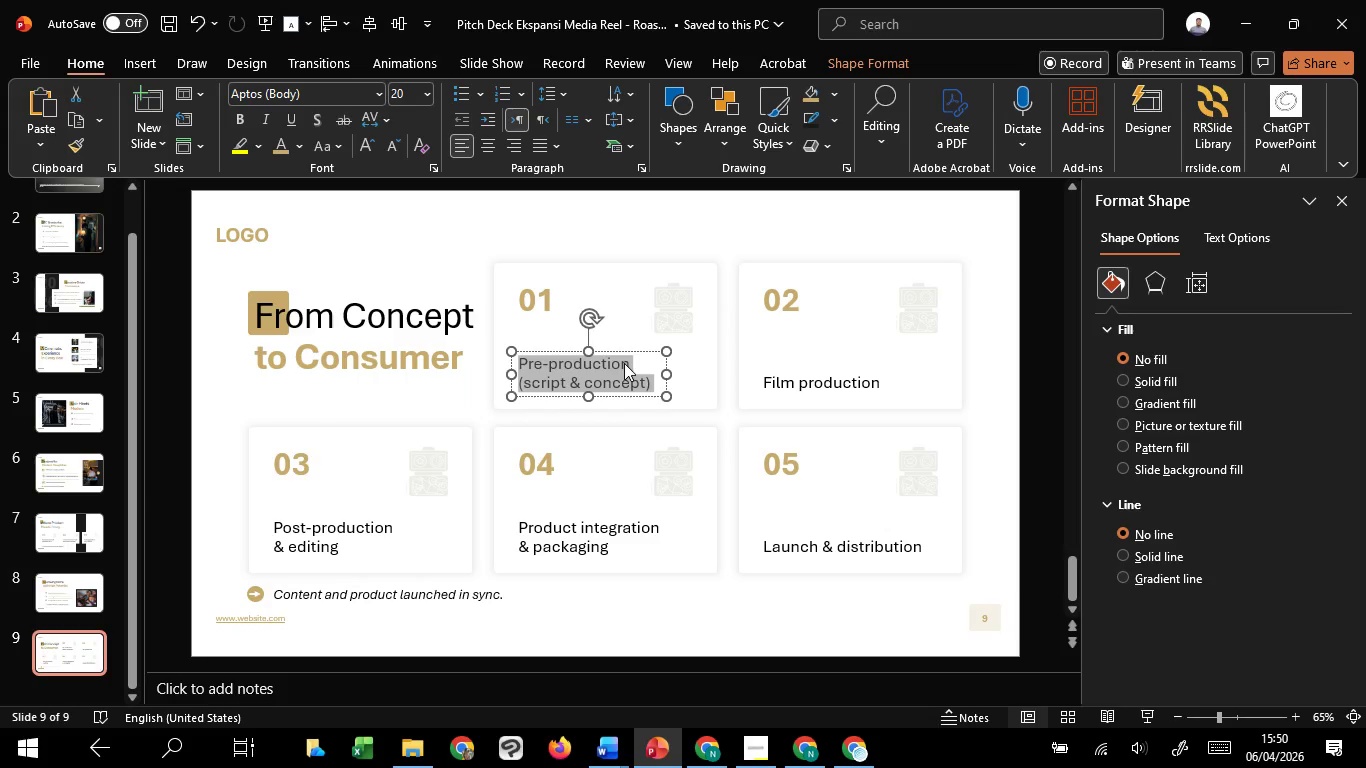 
key(Control+C)
 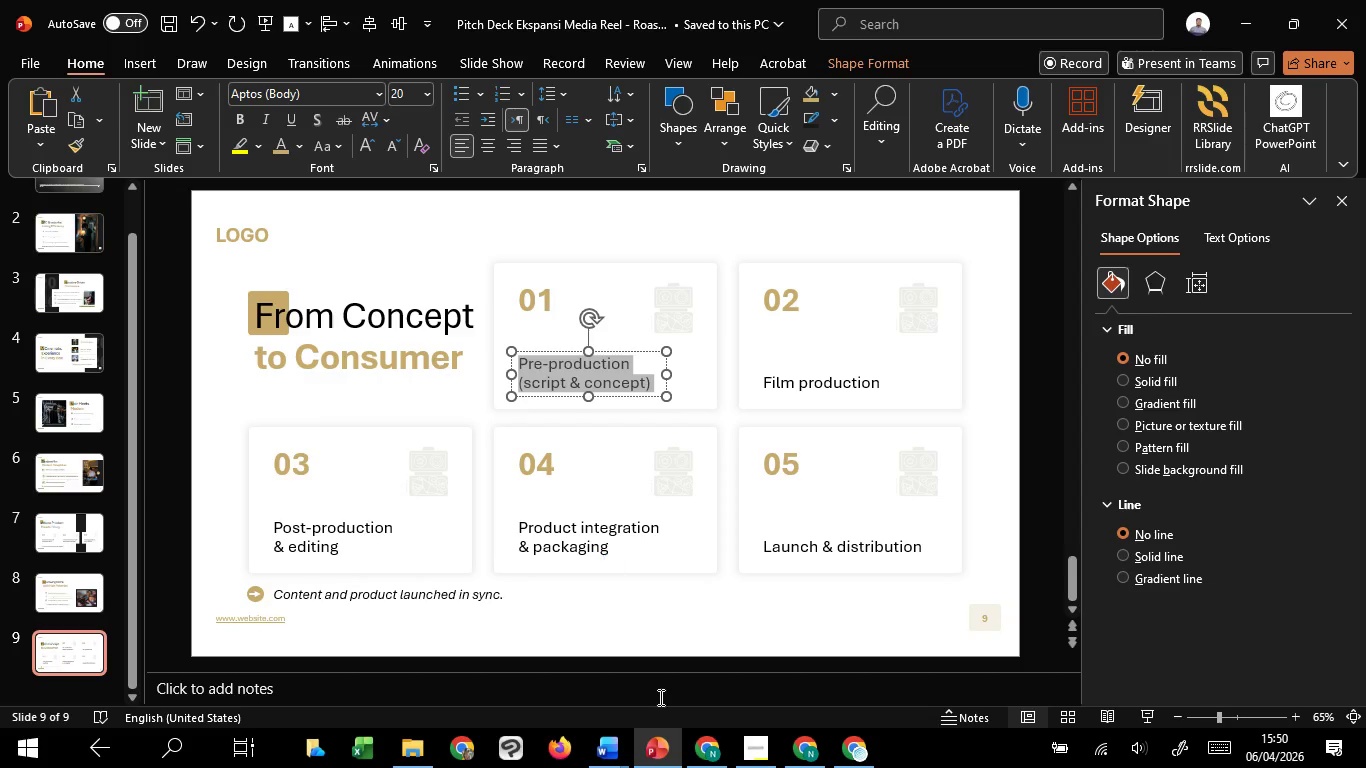 
key(Control+C)
 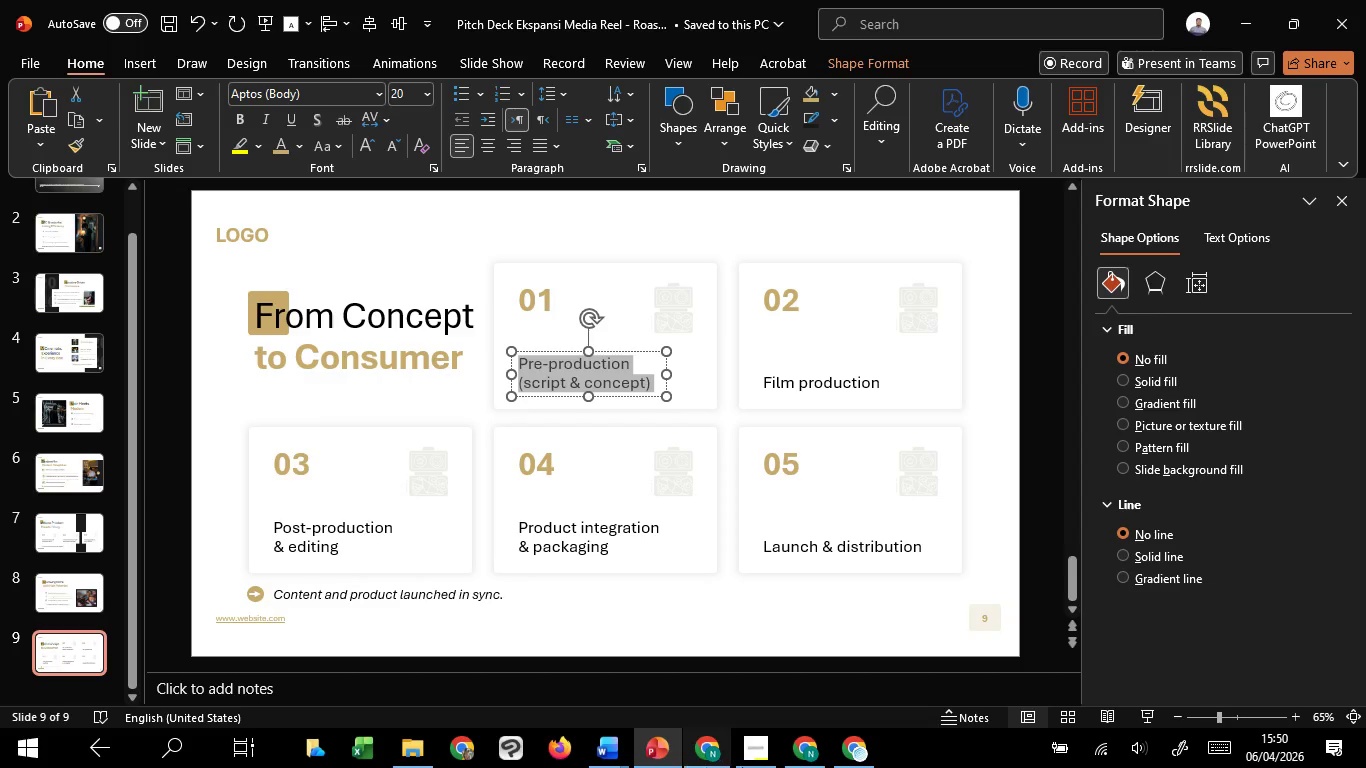 
key(Control+C)
 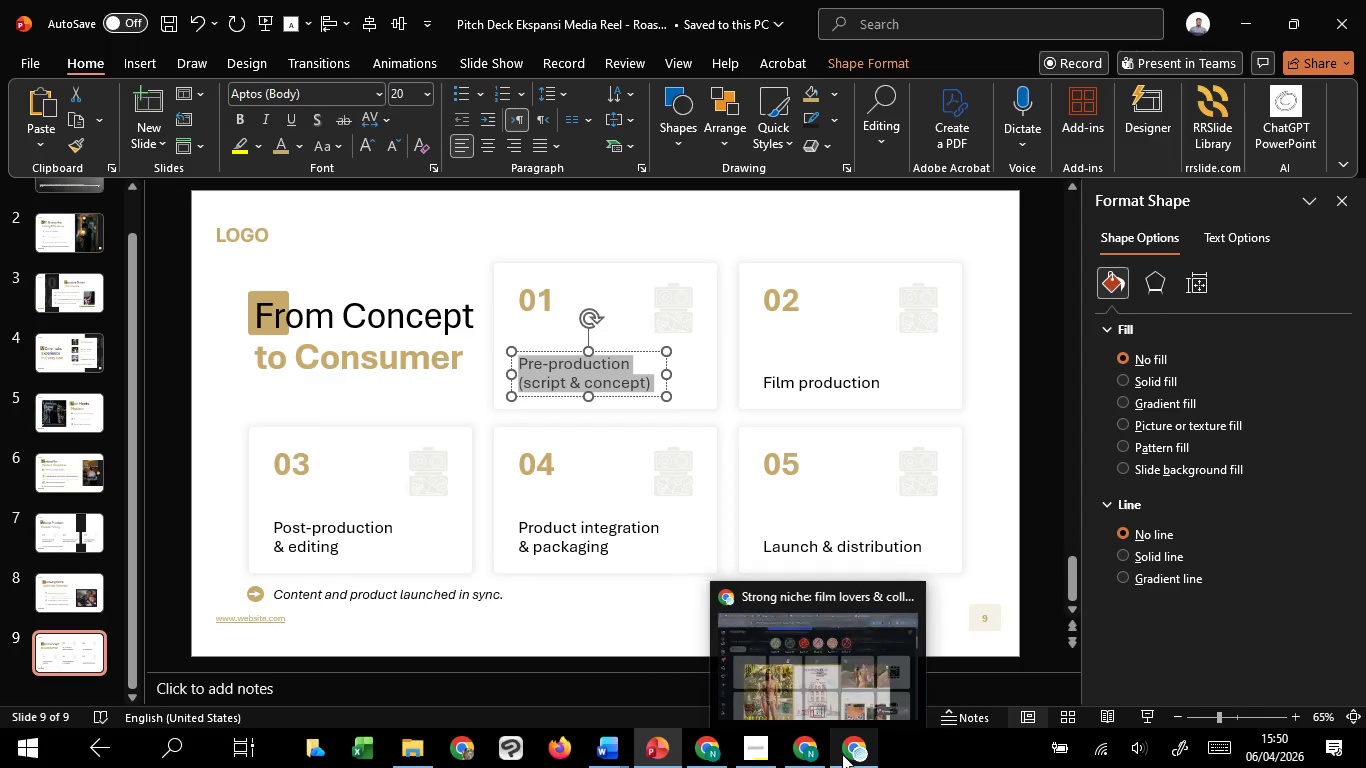 
left_click([880, 653])
 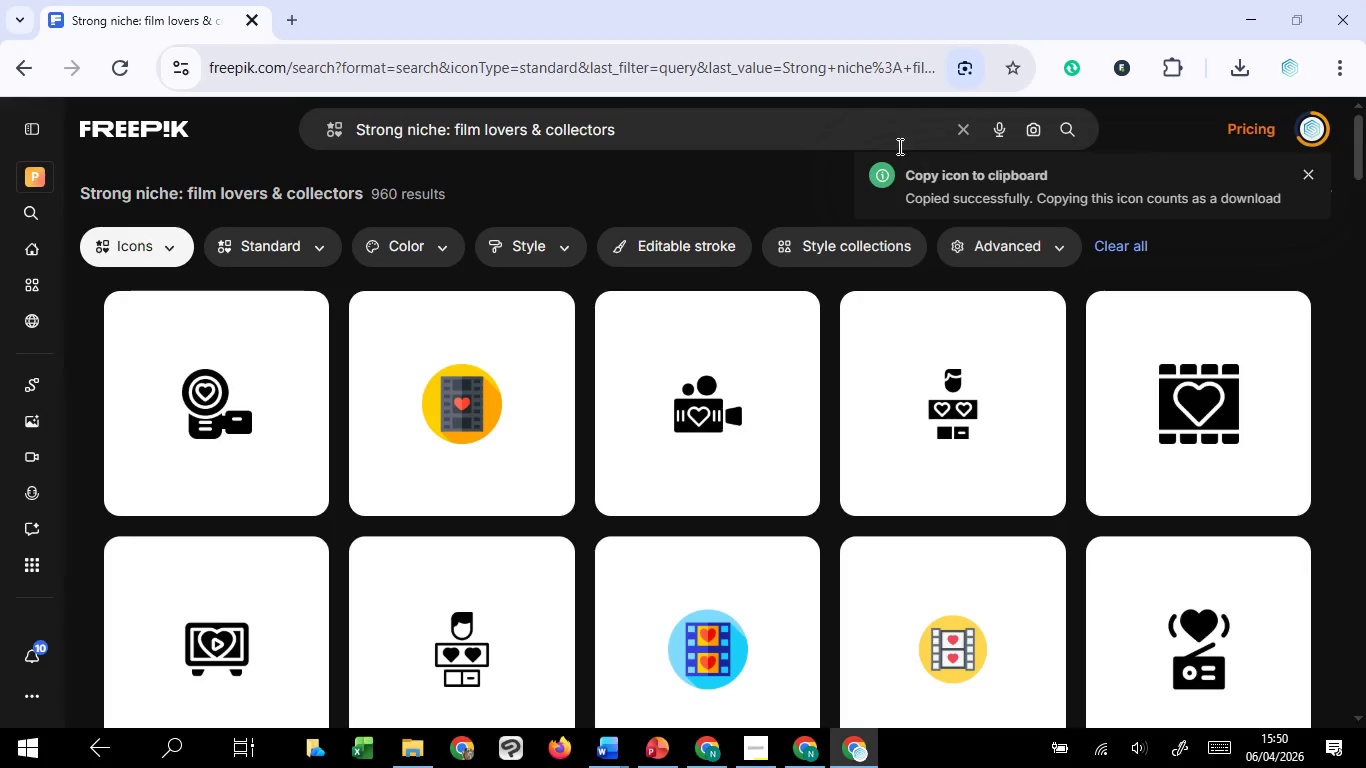 
left_click_drag(start_coordinate=[885, 136], to_coordinate=[155, 270])
 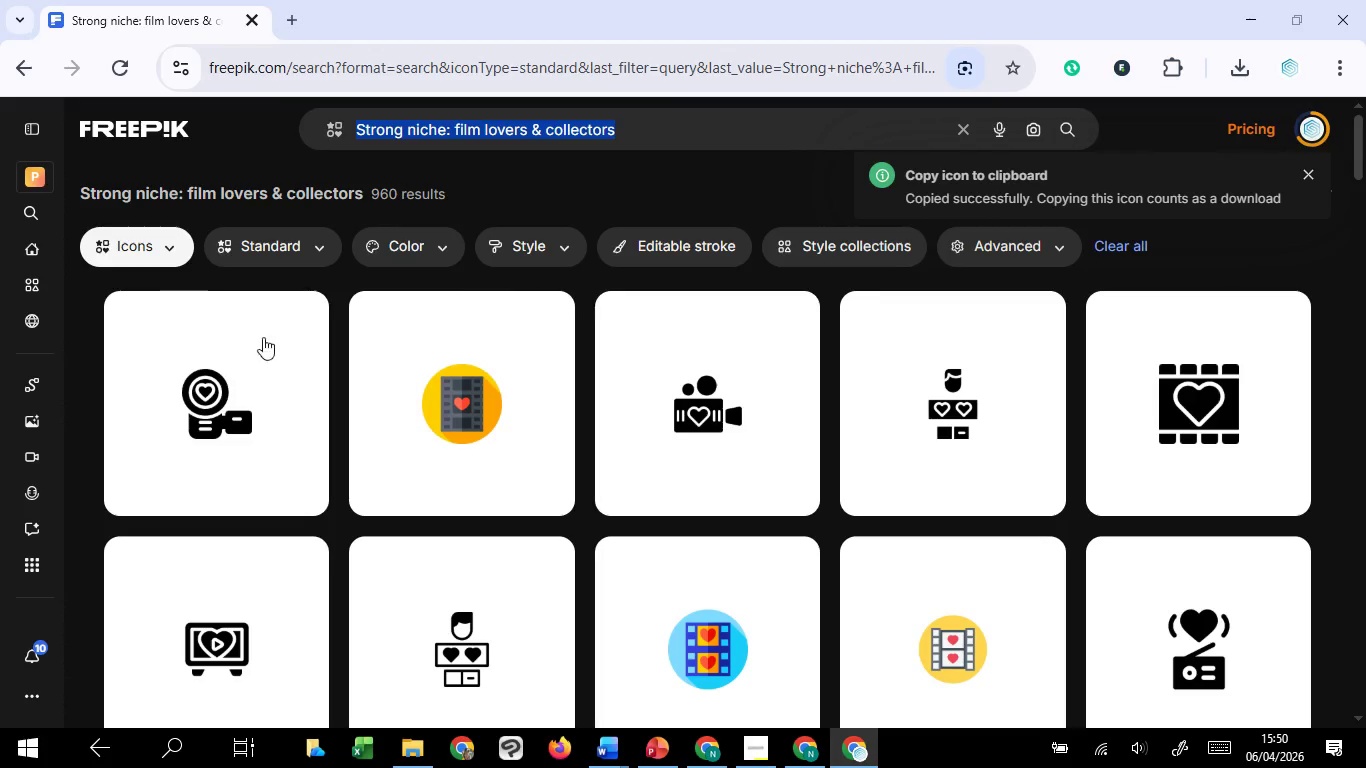 
key(Control+V)
 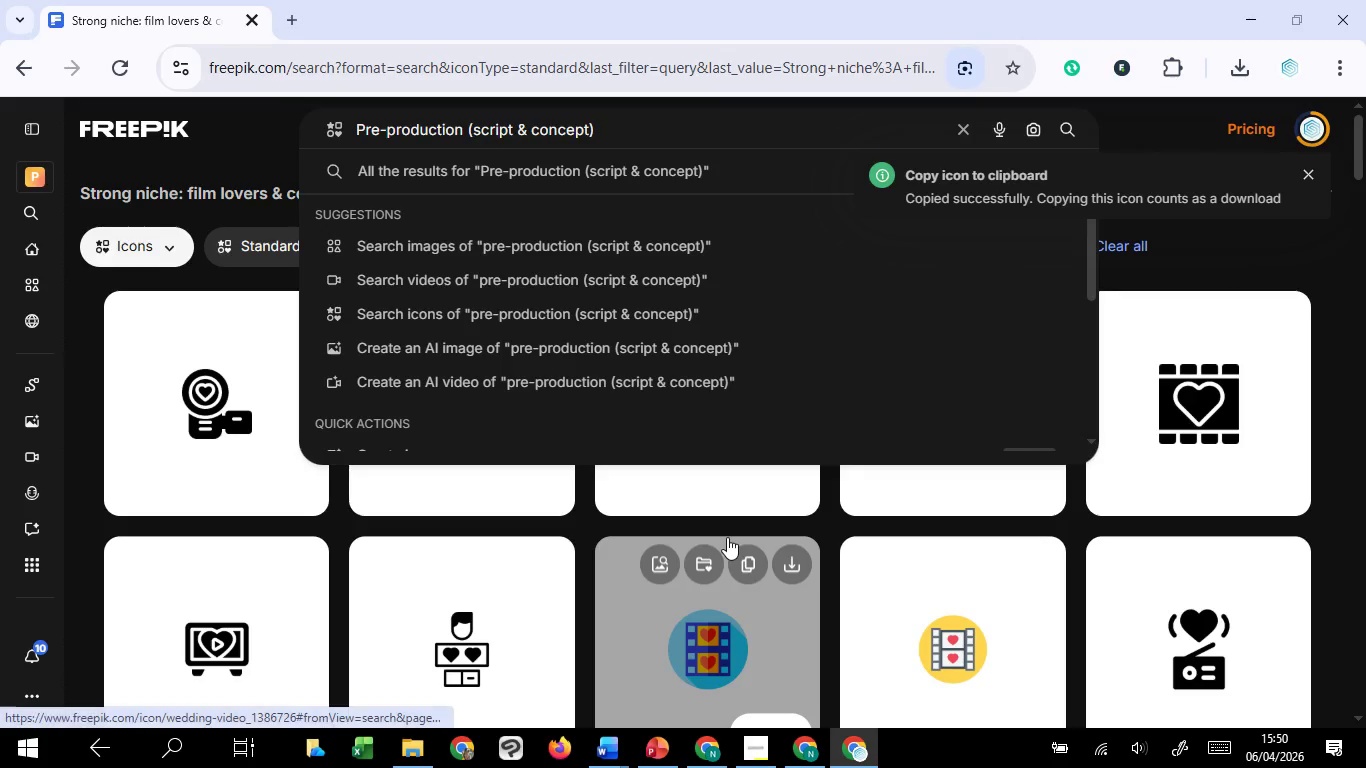 
key(Backslash)
 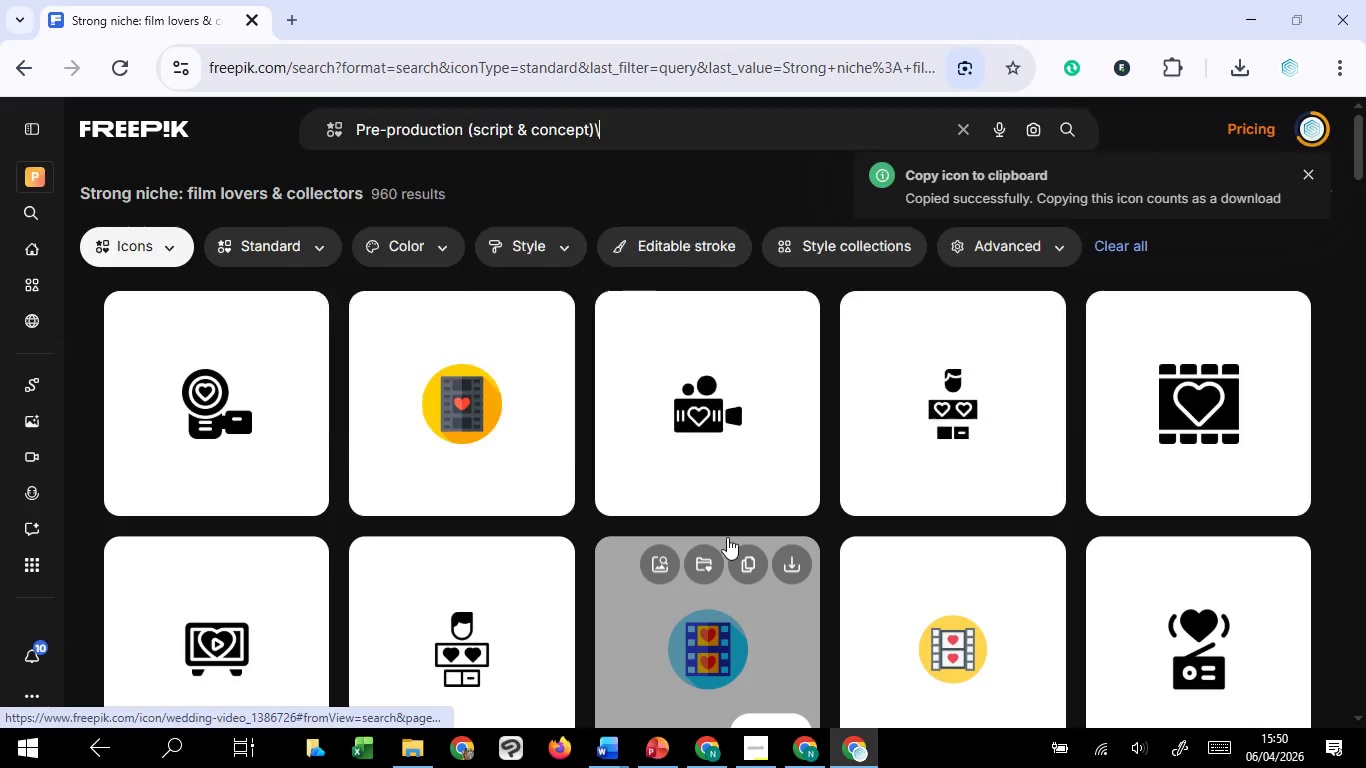 
hold_key(key=Enter, duration=0.44)
 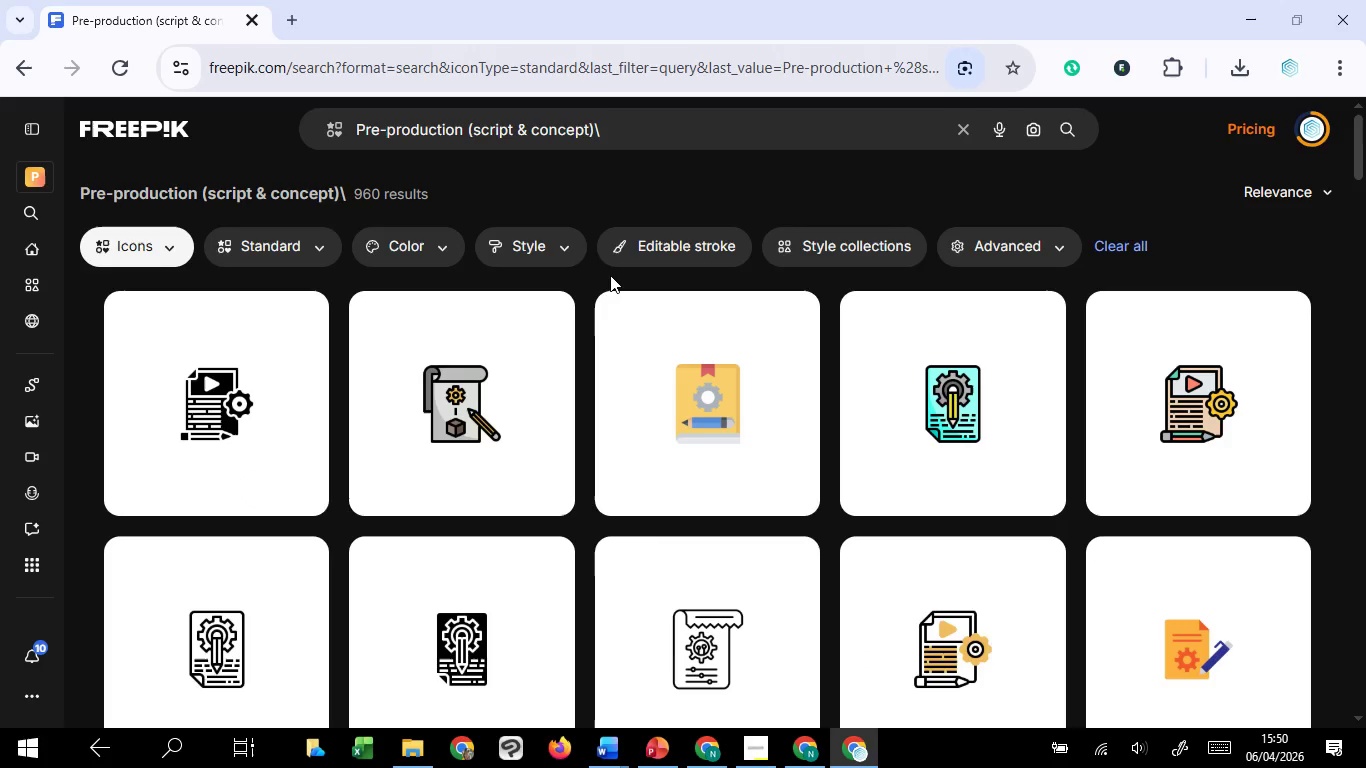 
wait(13.98)
 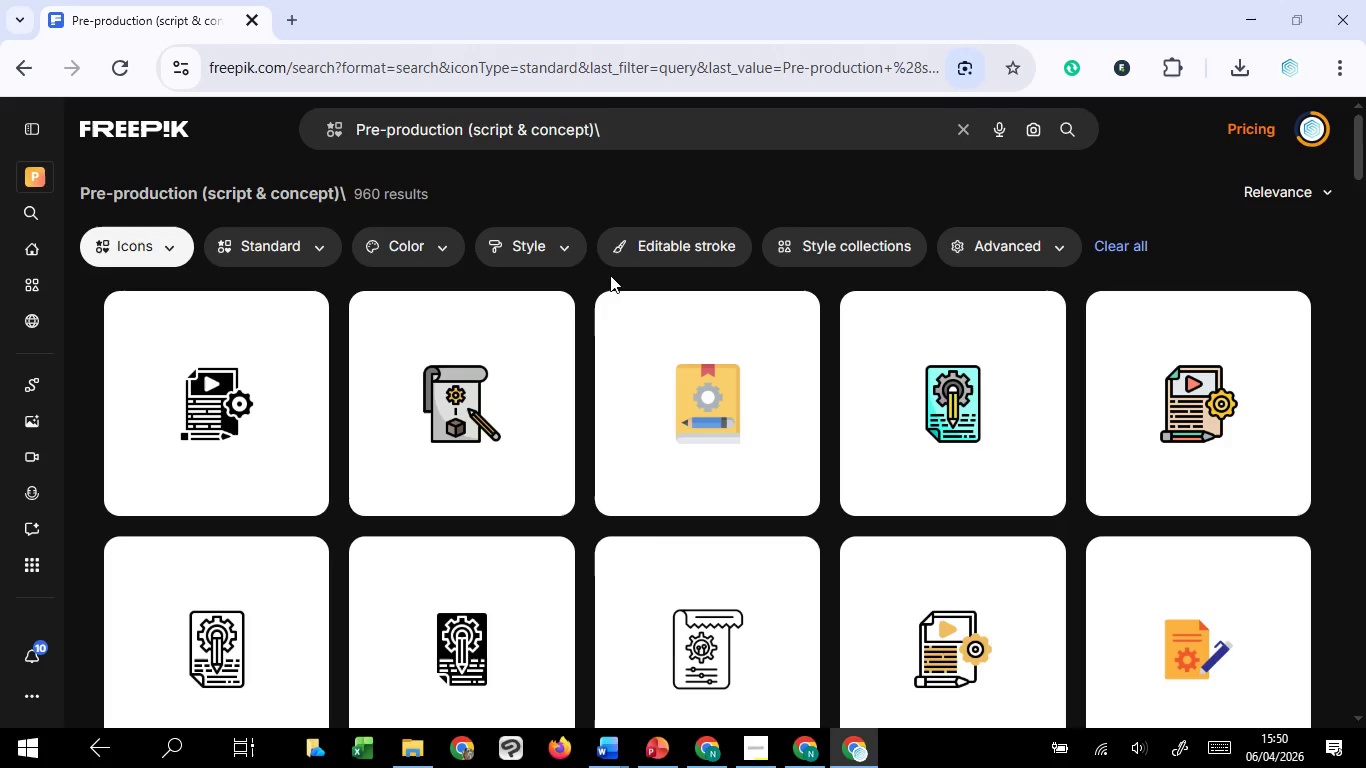 
mouse_move([1129, 591])
 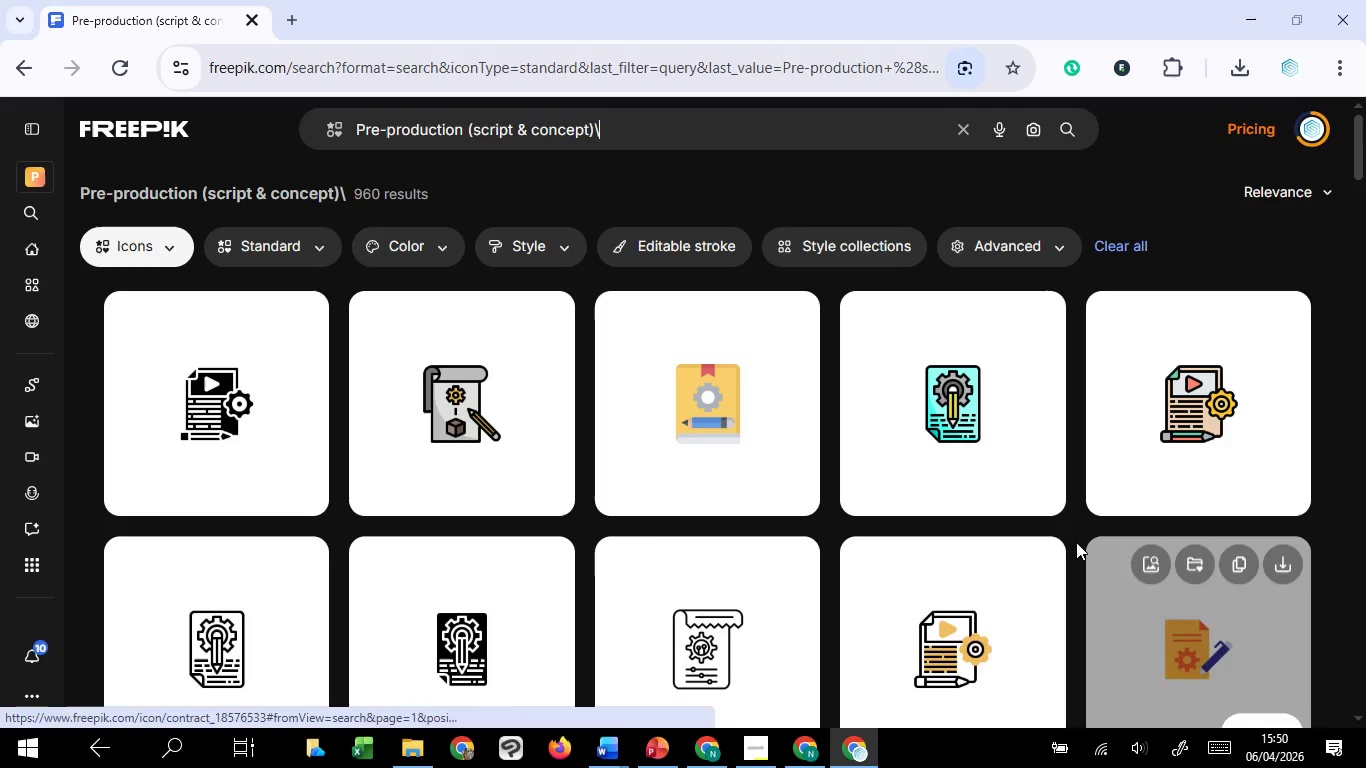 
mouse_move([1069, 539])
 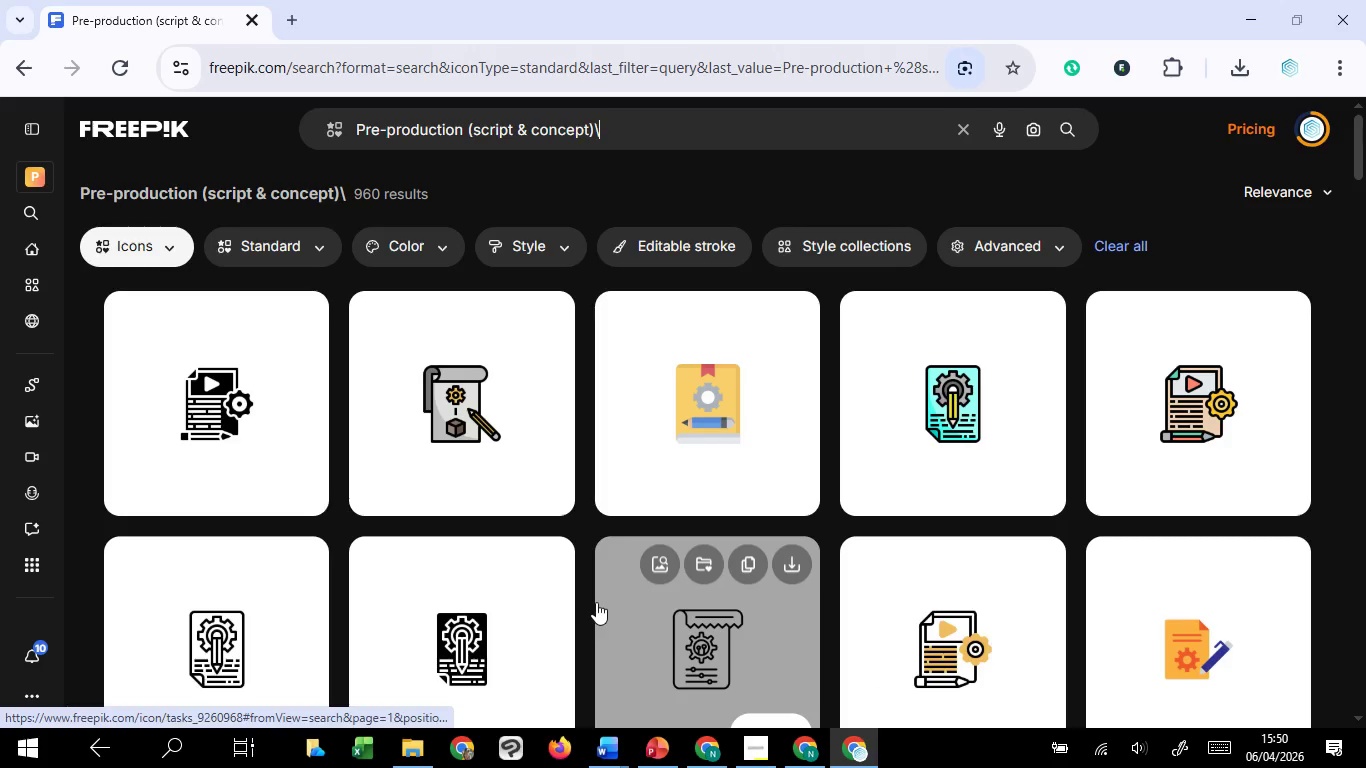 
scroll: coordinate [602, 601], scroll_direction: down, amount: 3.0
 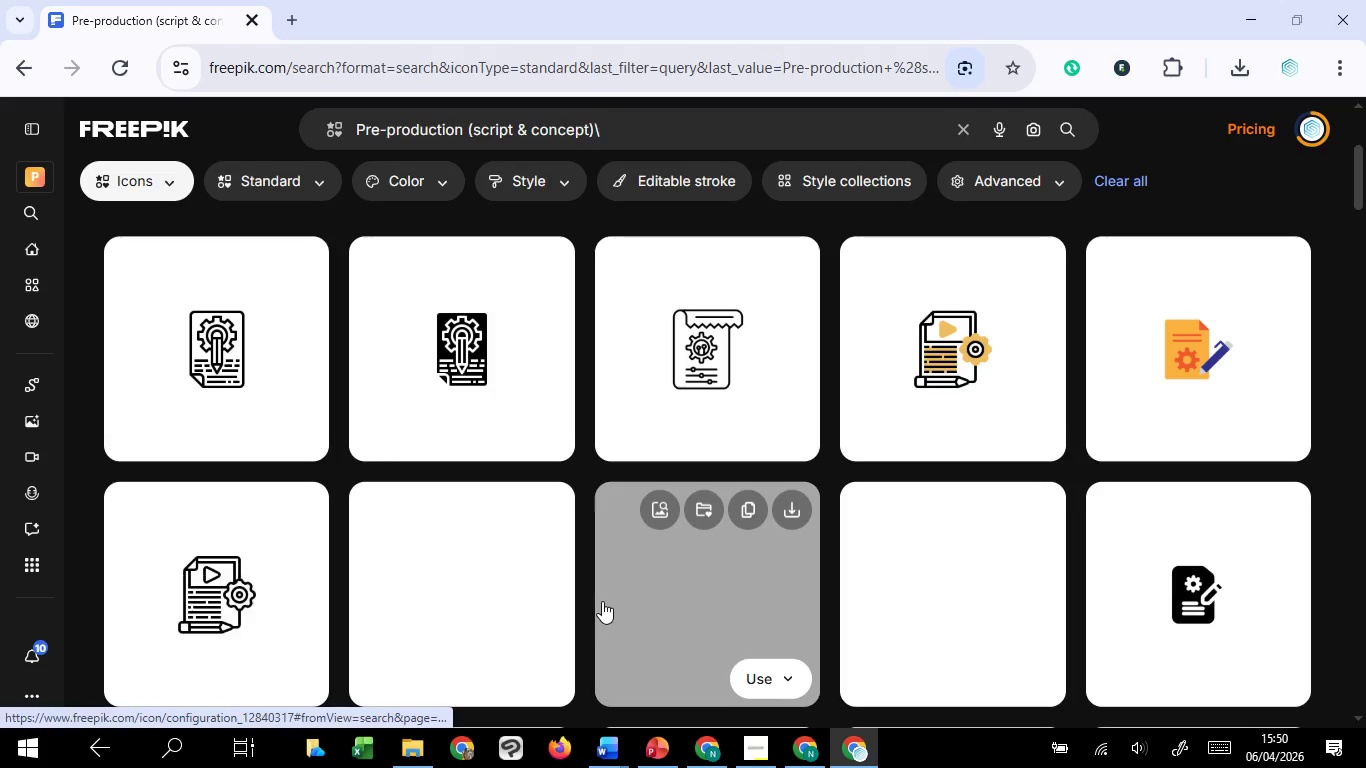 
scroll: coordinate [602, 601], scroll_direction: up, amount: 3.0
 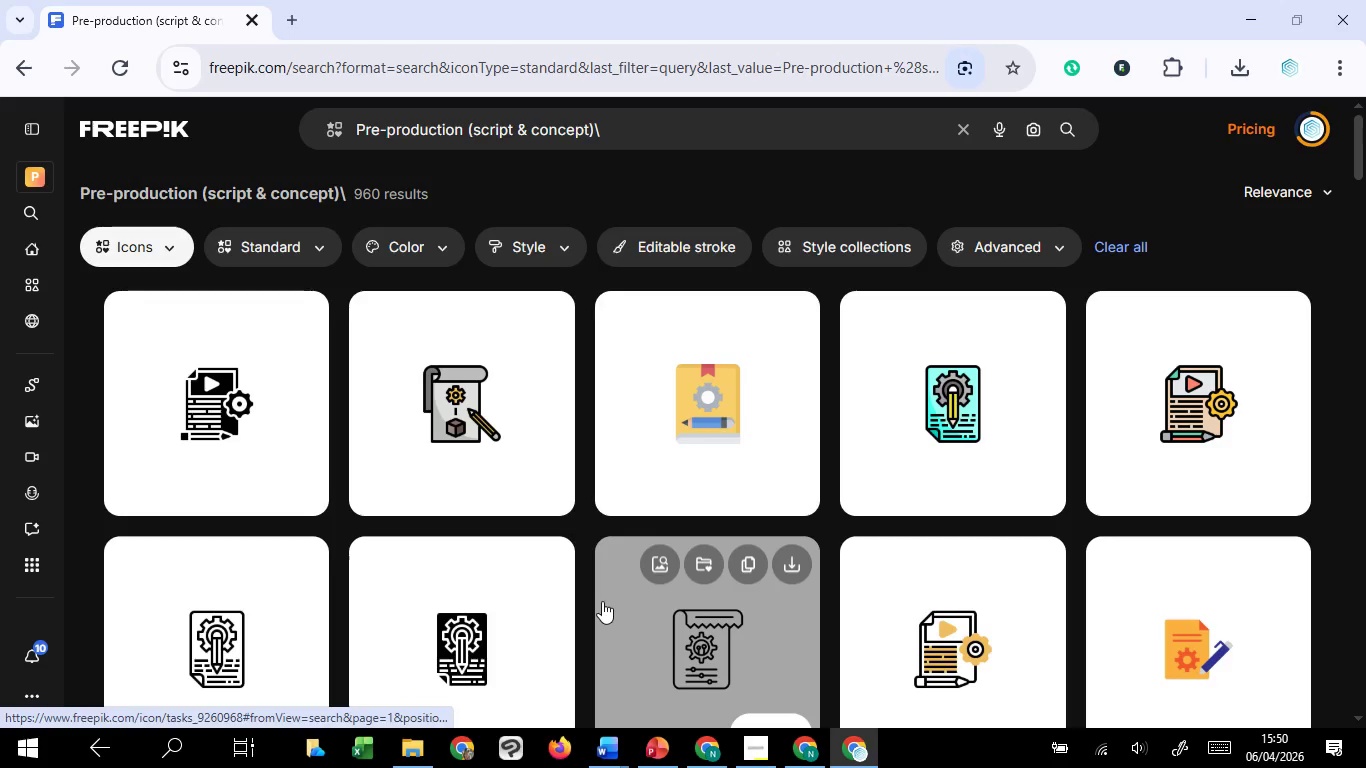 
scroll: coordinate [608, 590], scroll_direction: down, amount: 4.0
 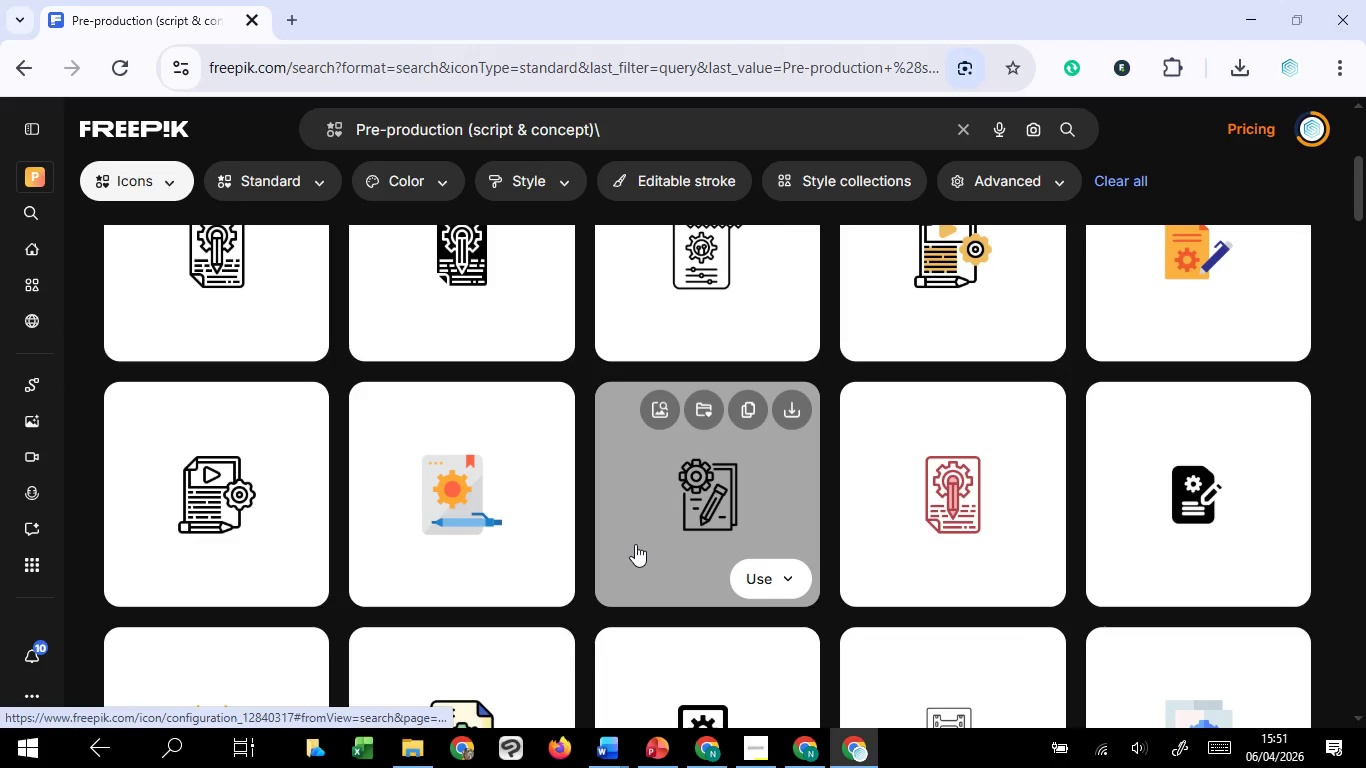 
scroll: coordinate [635, 544], scroll_direction: up, amount: 5.0
 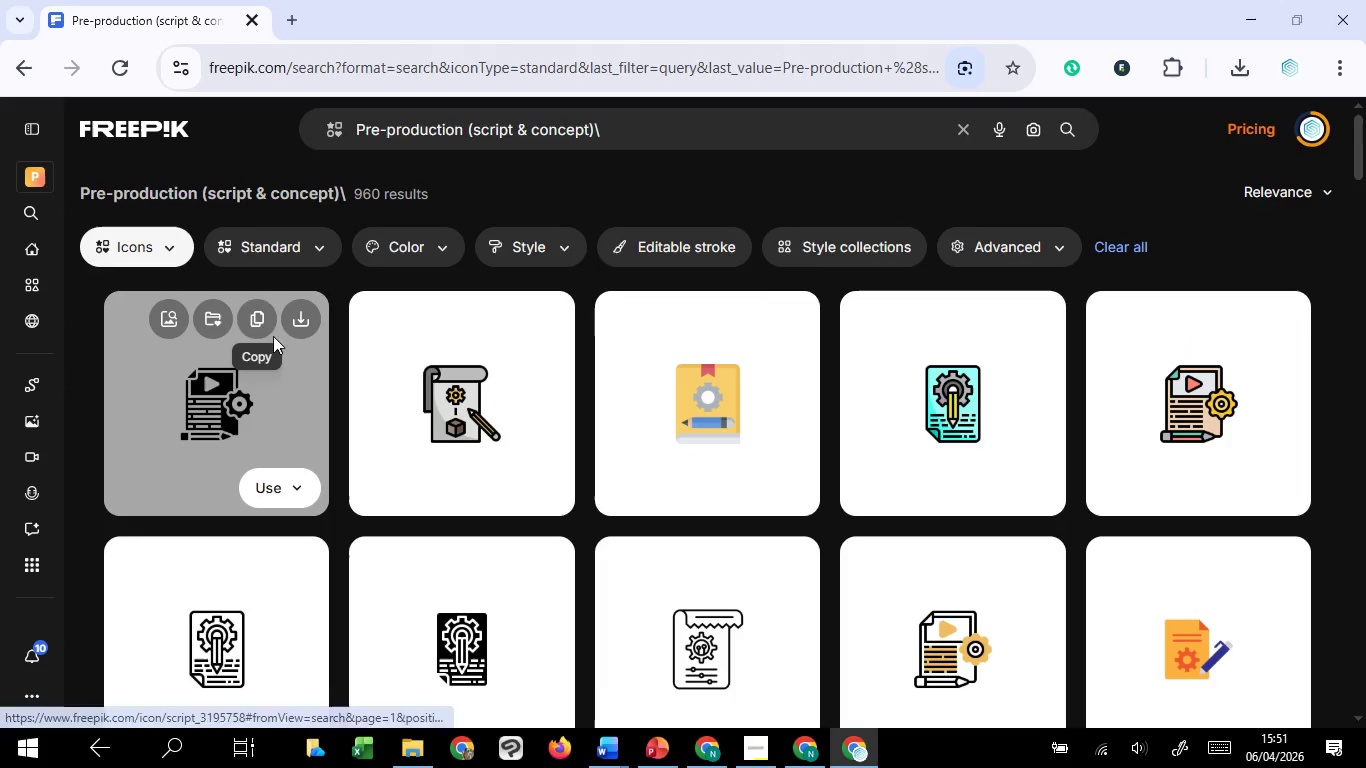 
left_click([262, 319])
 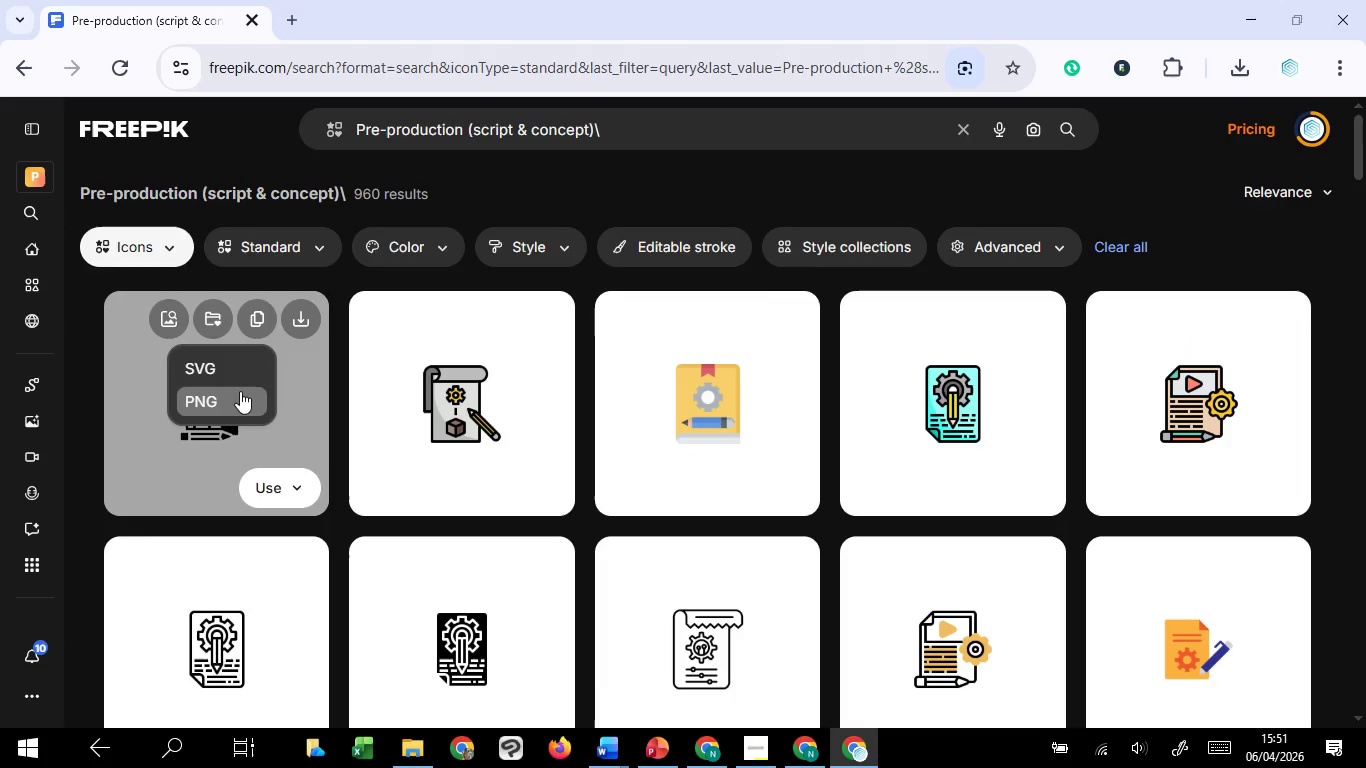 
left_click([240, 391])
 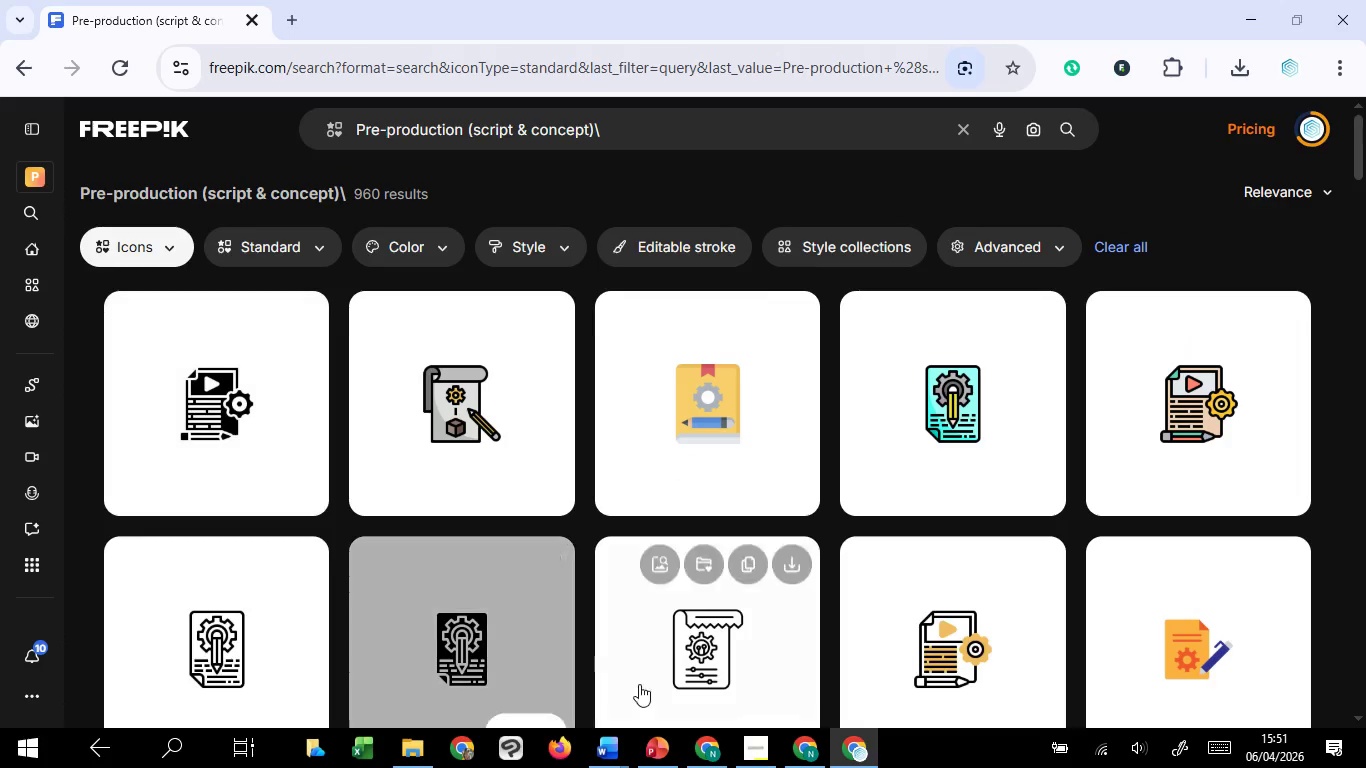 
mouse_move([672, 735])
 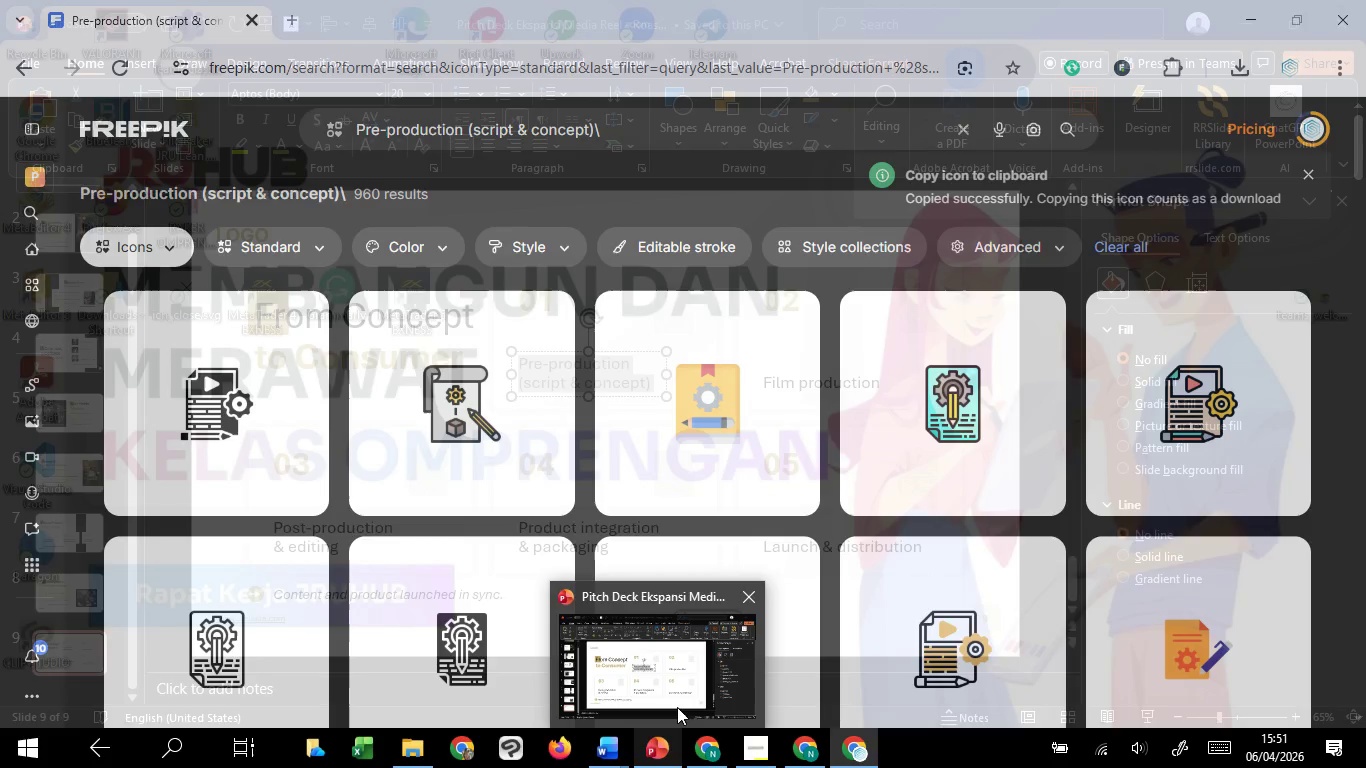 
left_click([677, 707])
 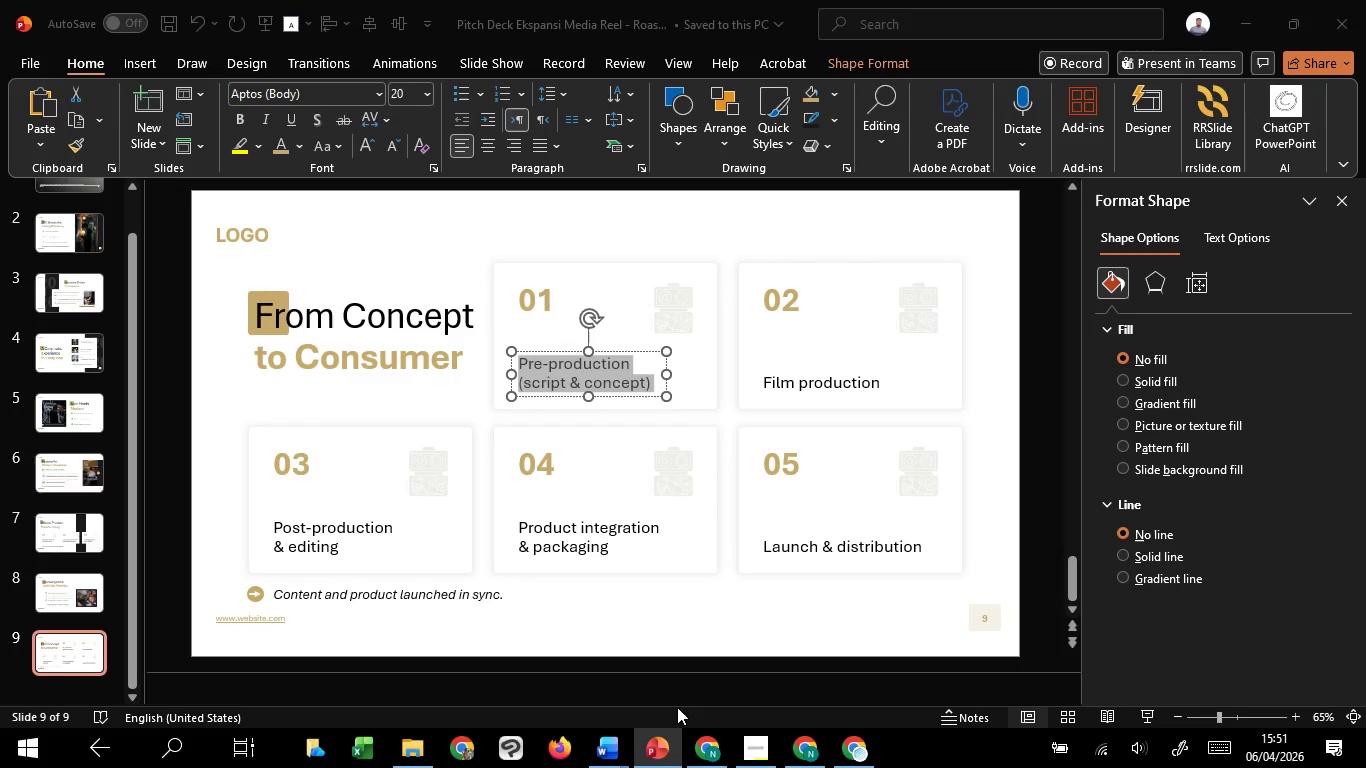 
left_click([756, 630])
 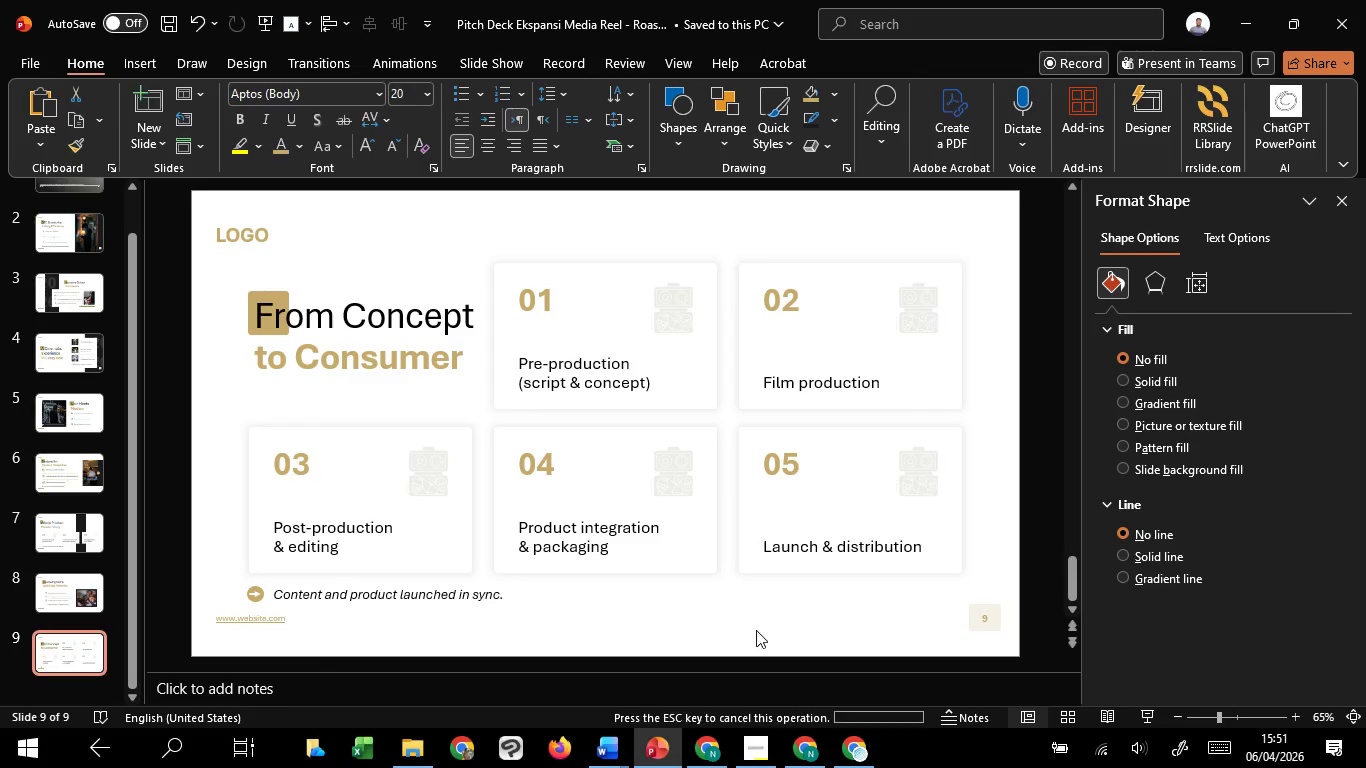 
key(Control+V)
 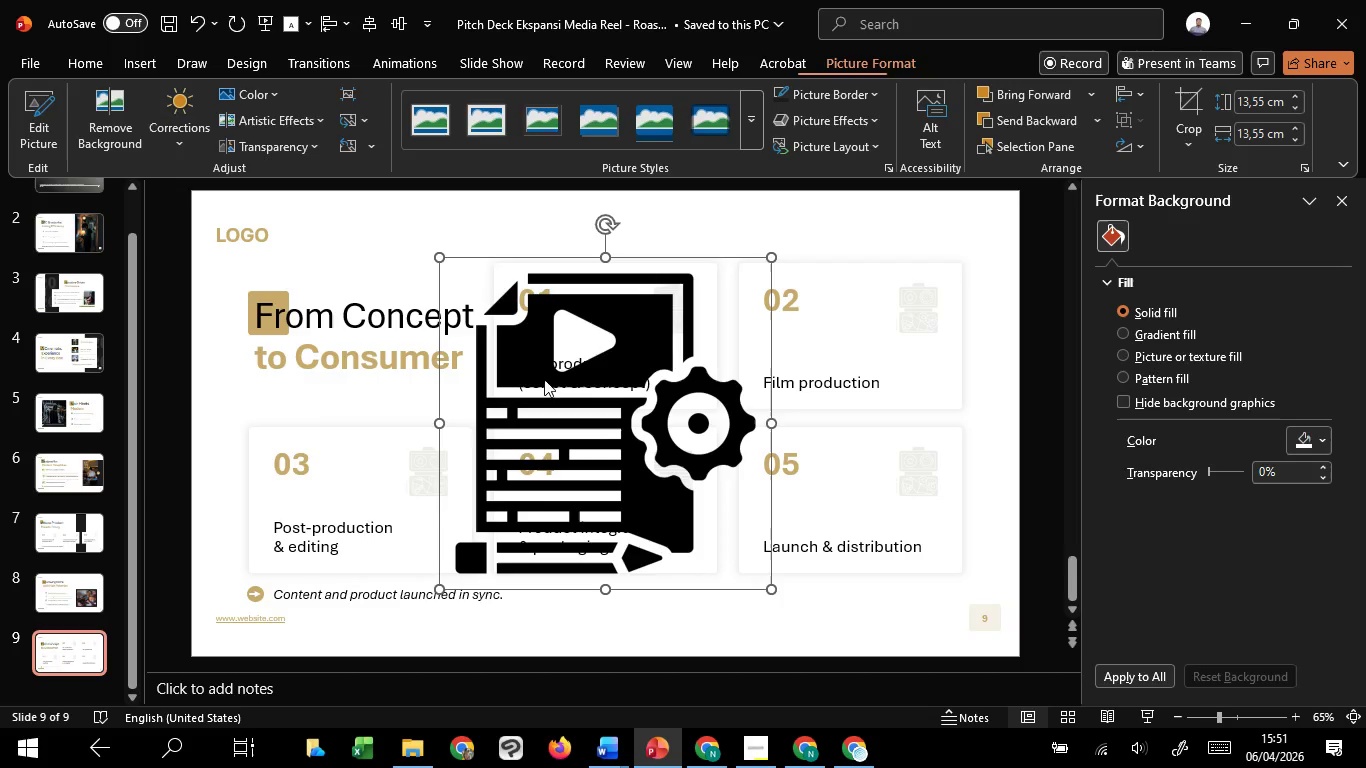 
hold_key(key=ShiftLeft, duration=1.51)
left_click_drag(start_coordinate=[437, 257], to_coordinate=[600, 379])
 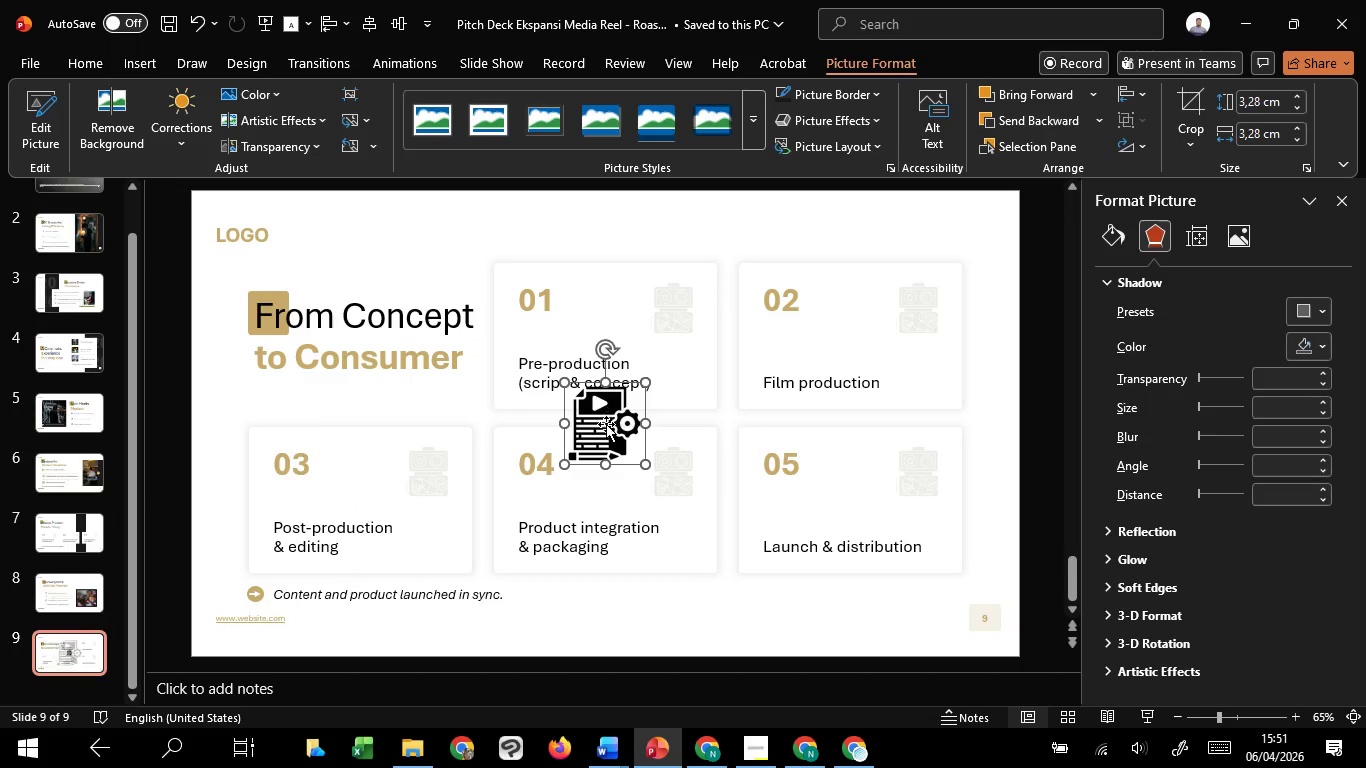 
hold_key(key=ShiftLeft, duration=0.52)
 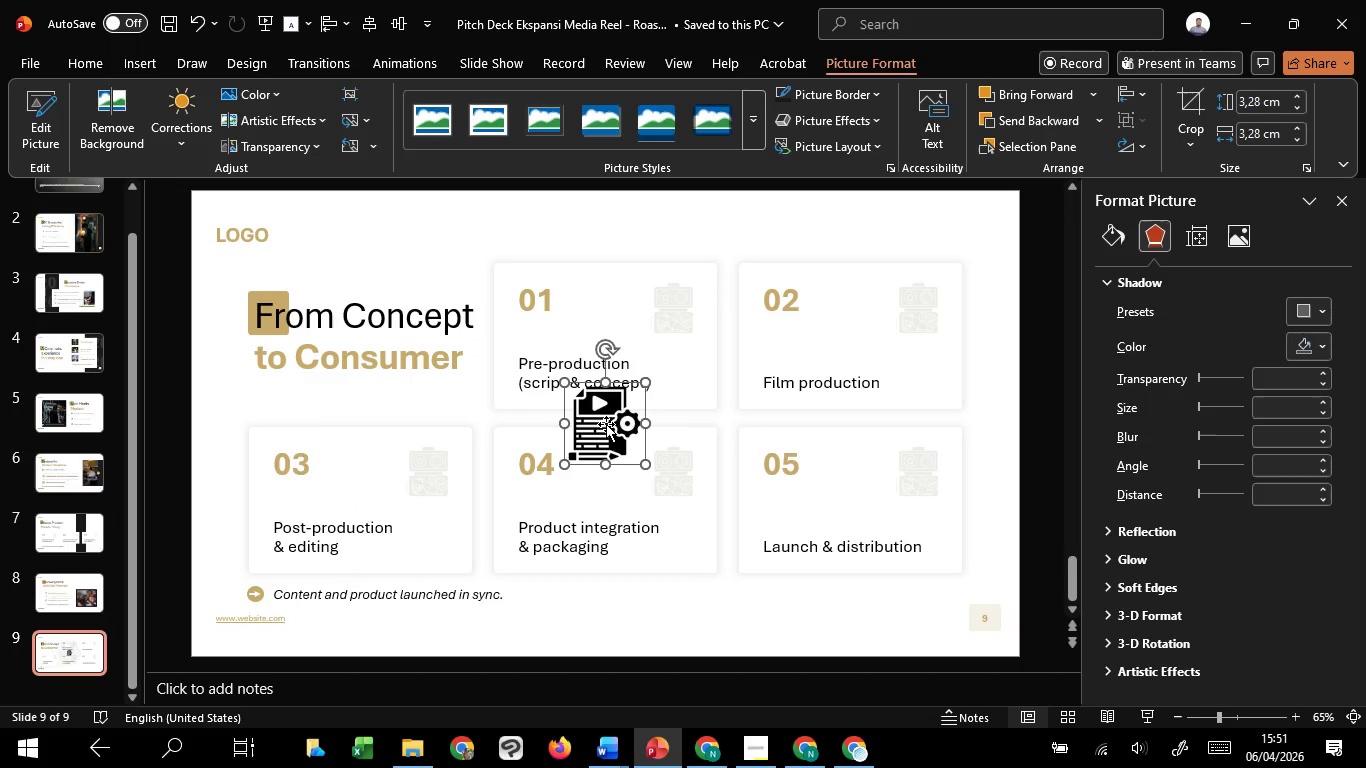 
left_click_drag(start_coordinate=[606, 424], to_coordinate=[638, 308])
 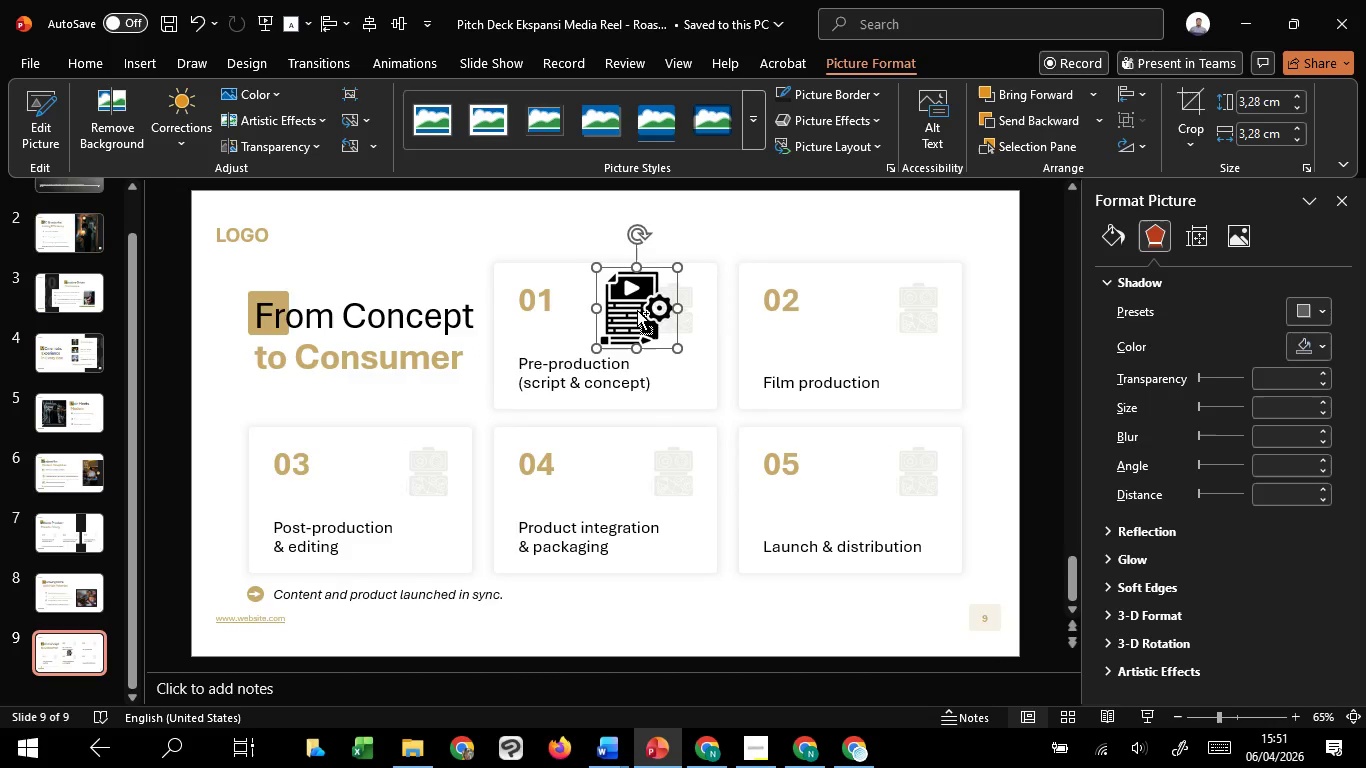 
hold_key(key=ControlLeft, duration=1.5)
scroll: coordinate [637, 310], scroll_direction: up, amount: 5.0
 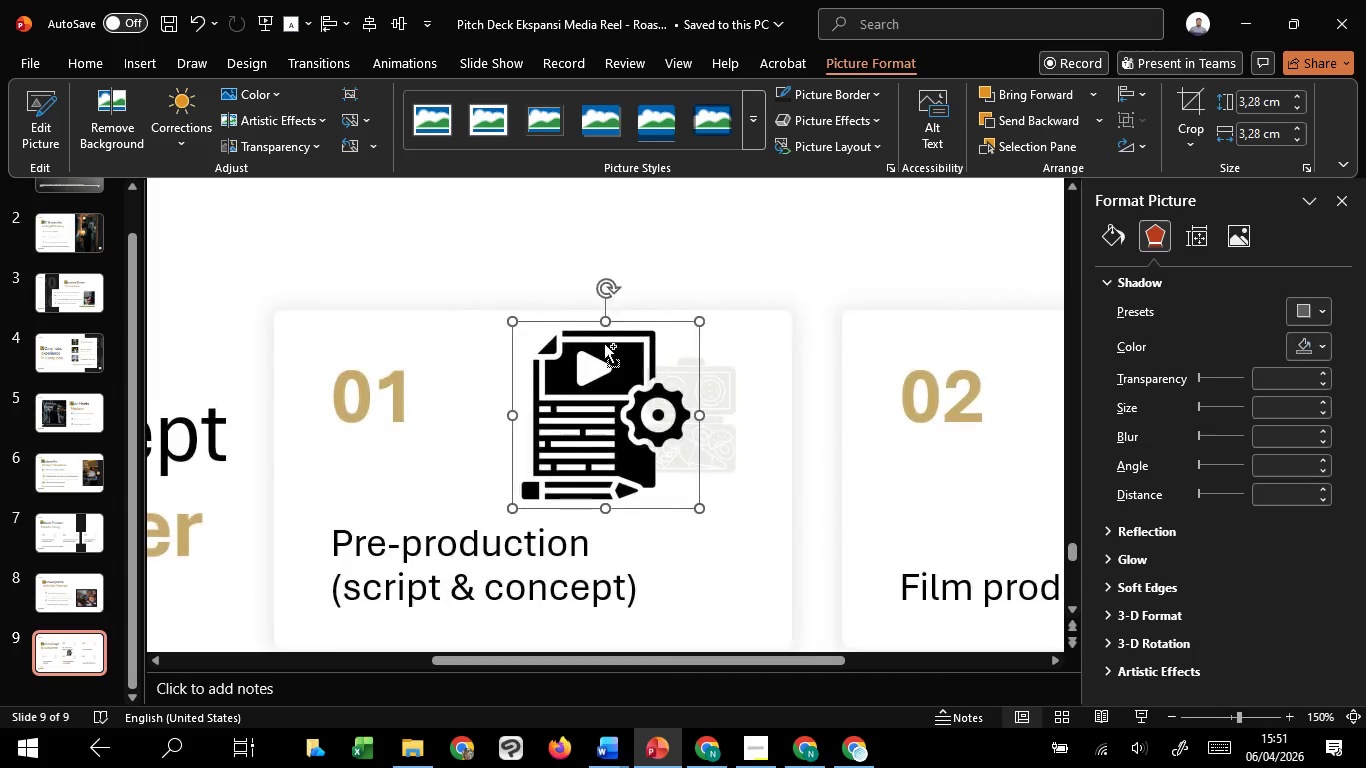 
hold_key(key=ControlLeft, duration=3.28)
 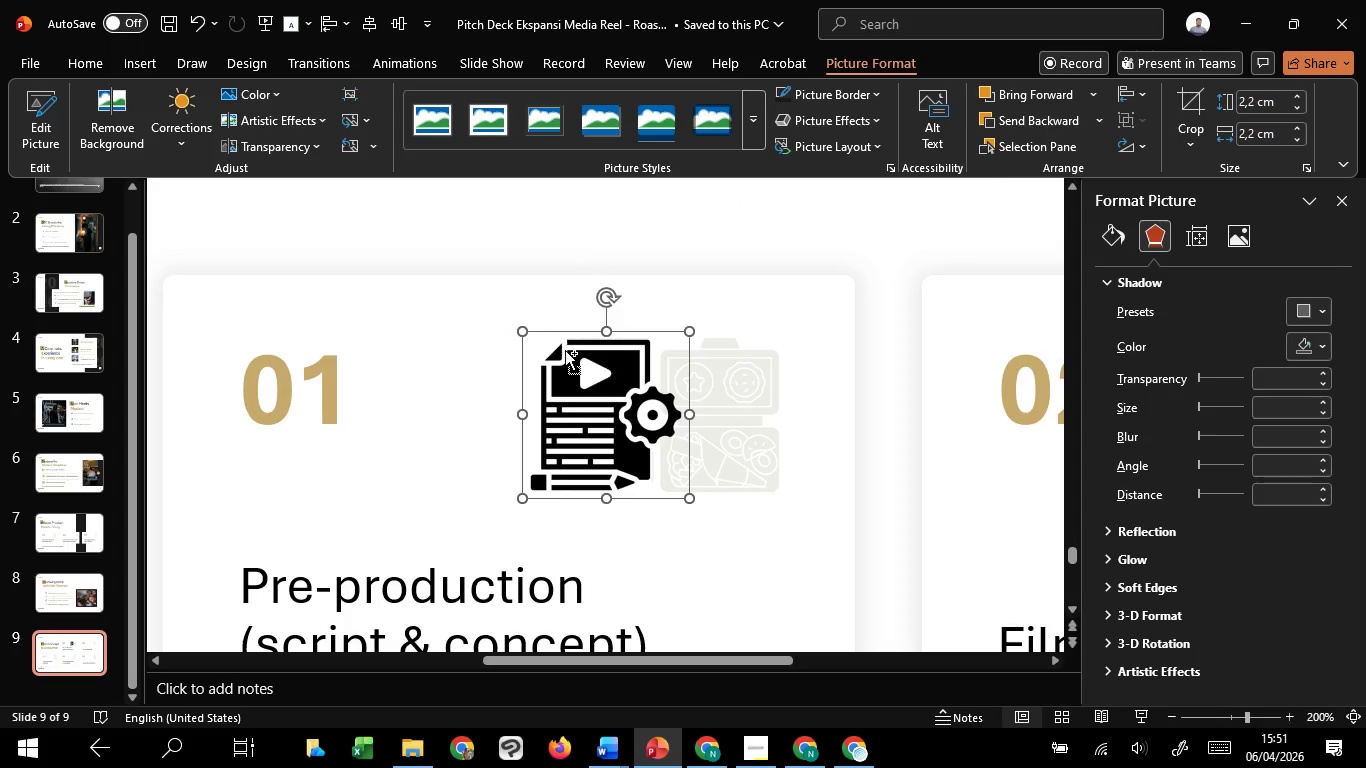 
scroll: coordinate [611, 353], scroll_direction: up, amount: 4.0
 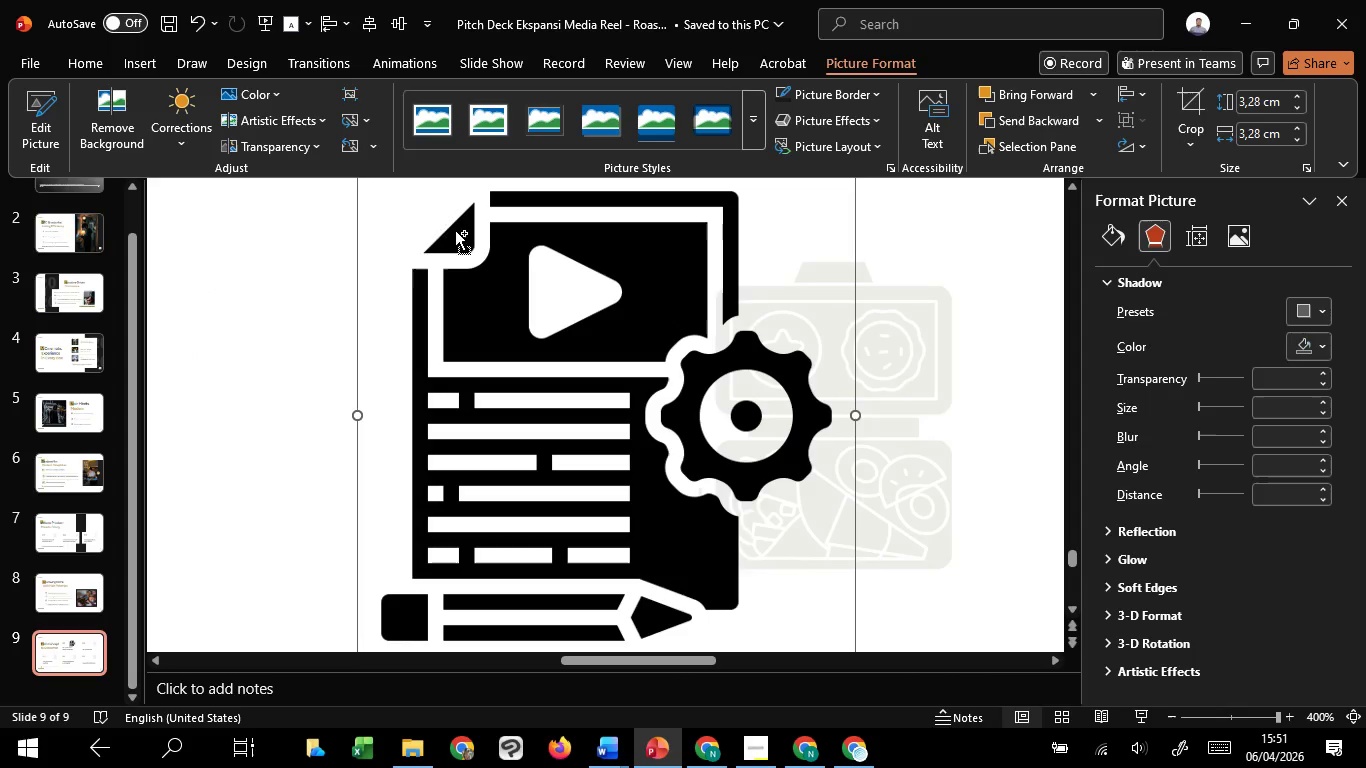 
hold_key(key=ShiftLeft, duration=1.52)
scroll: coordinate [442, 336], scroll_direction: down, amount: 3.0
 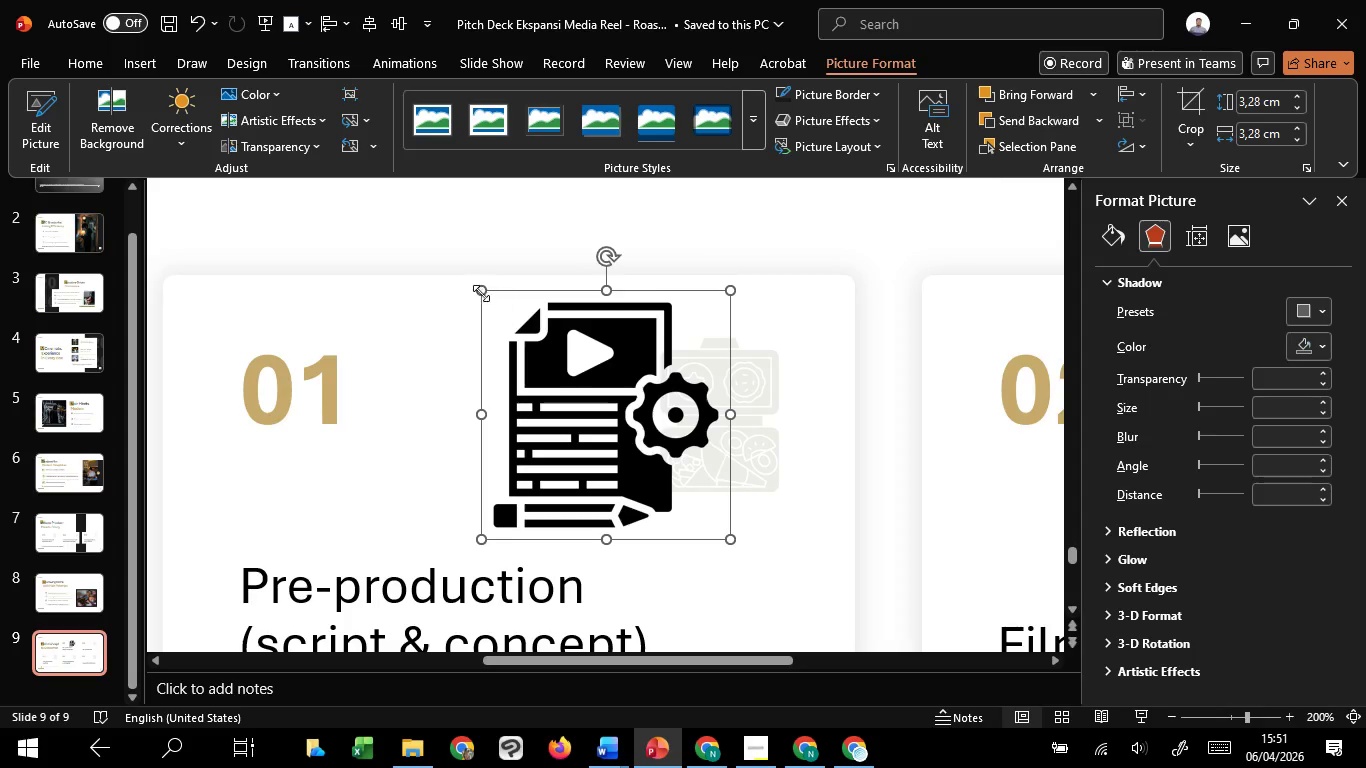 
left_click_drag(start_coordinate=[481, 293], to_coordinate=[537, 335])
 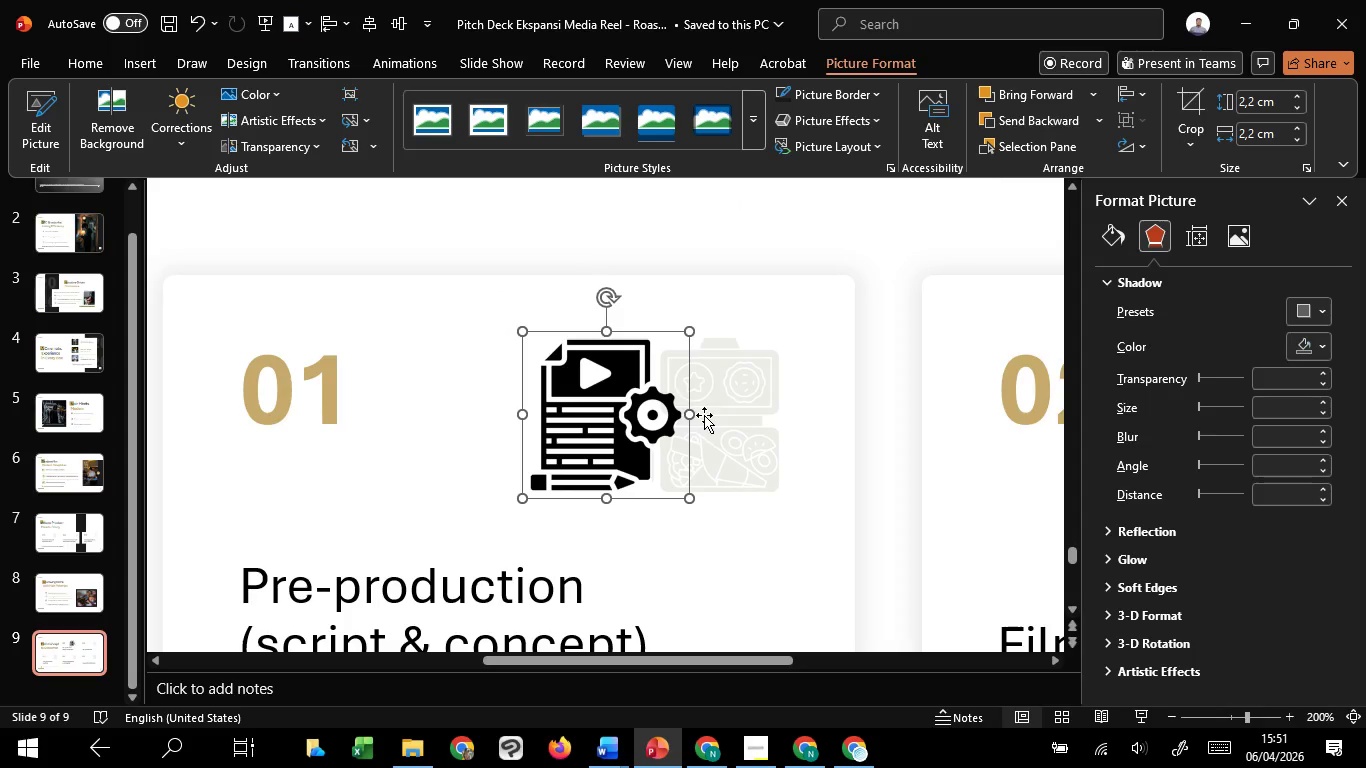 
hold_key(key=ShiftLeft, duration=1.5)
 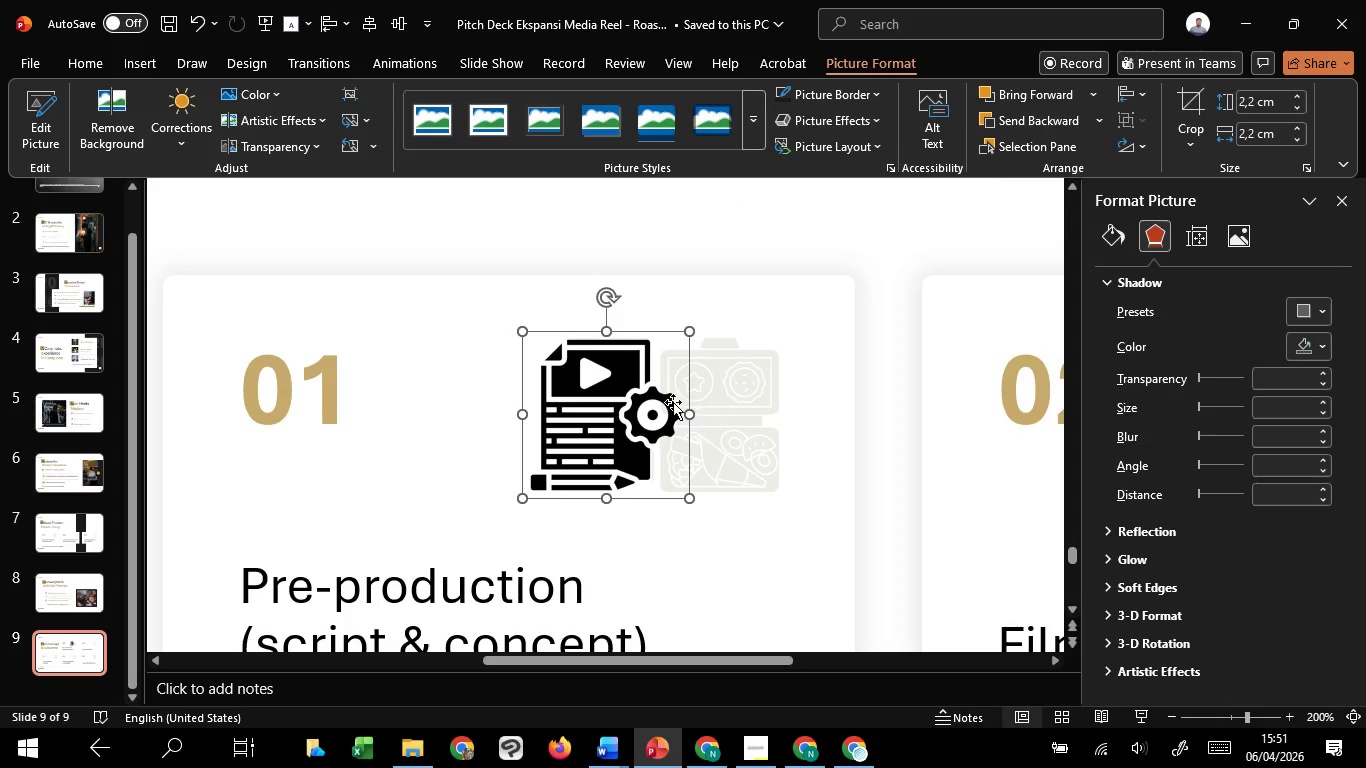 
hold_key(key=ShiftLeft, duration=4.51)
hold_key(key=ControlLeft, duration=1.52)
left_click_drag(start_coordinate=[526, 334], to_coordinate=[529, 339])
 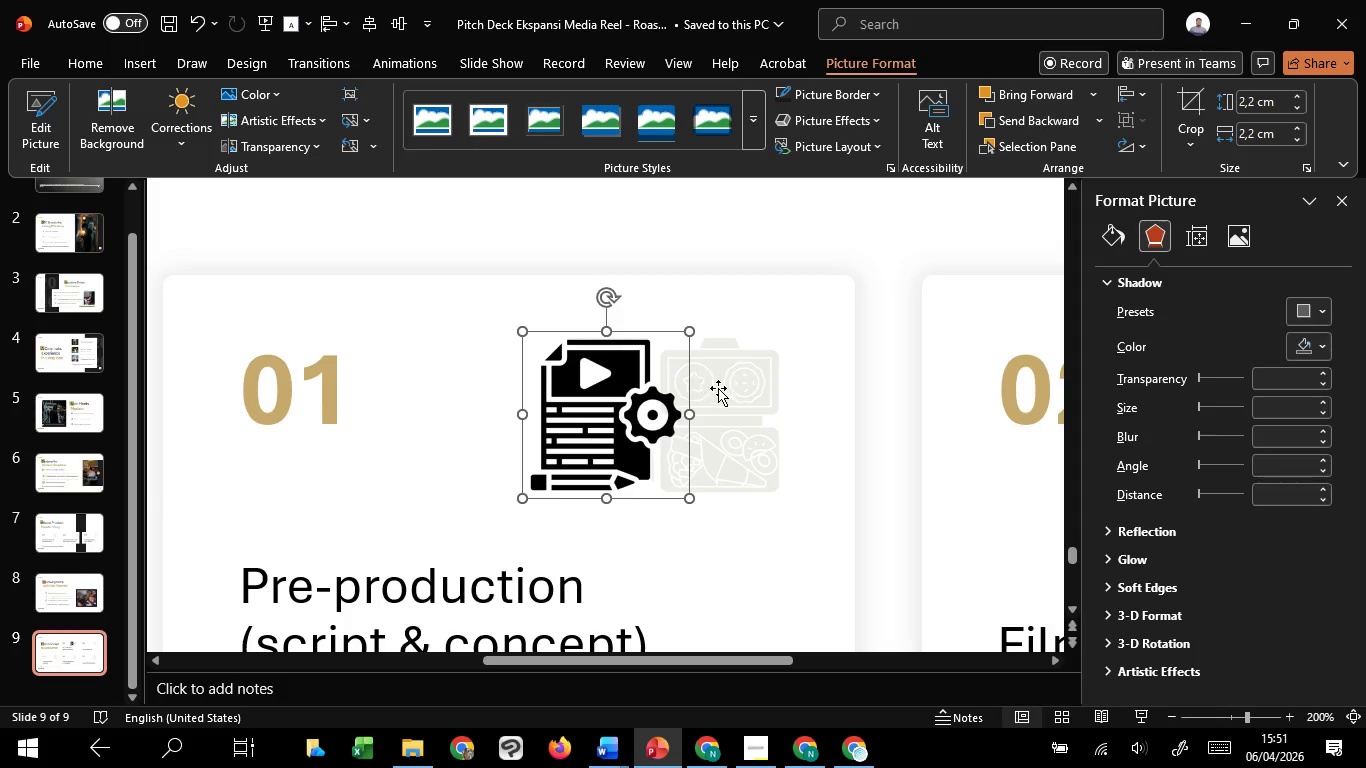 
hold_key(key=ControlLeft, duration=1.5)
 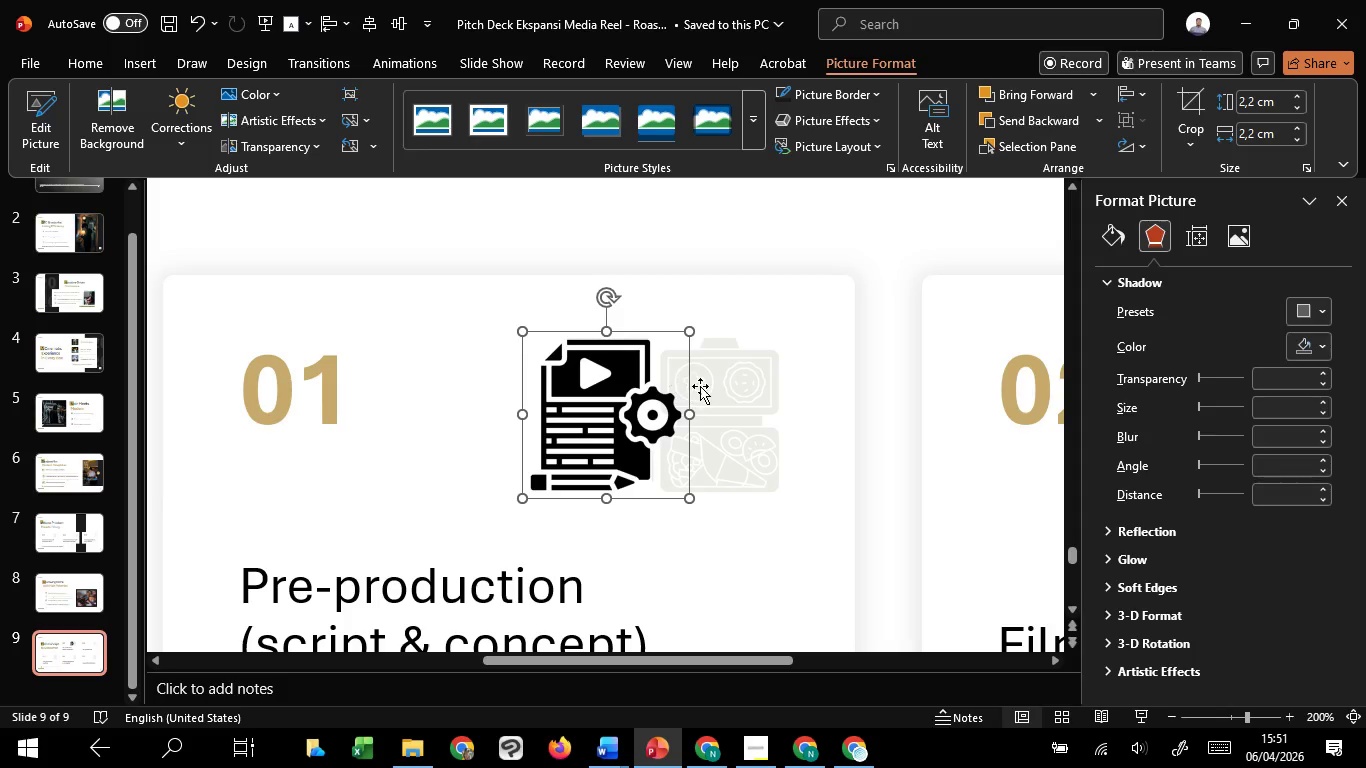 
hold_key(key=ControlLeft, duration=0.31)
 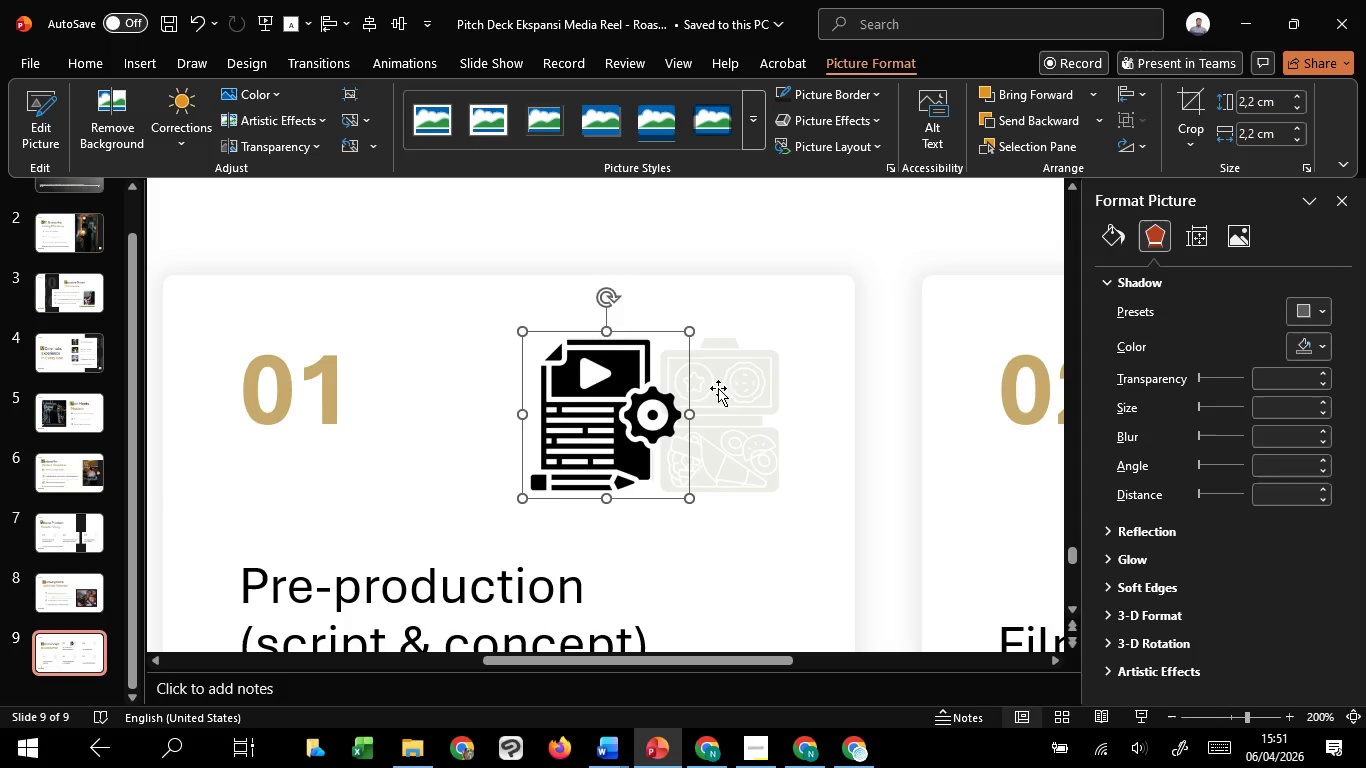 
left_click([718, 388])
 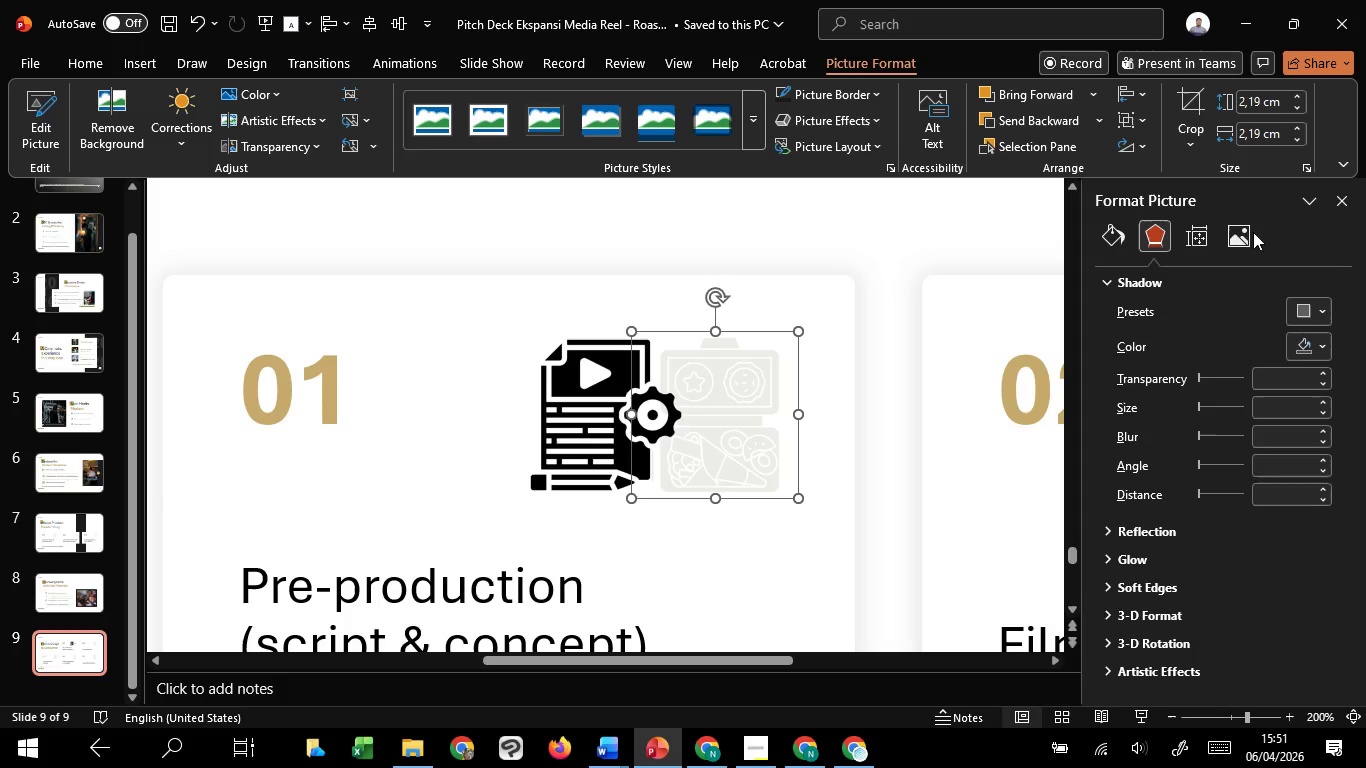 
left_click([1246, 232])
 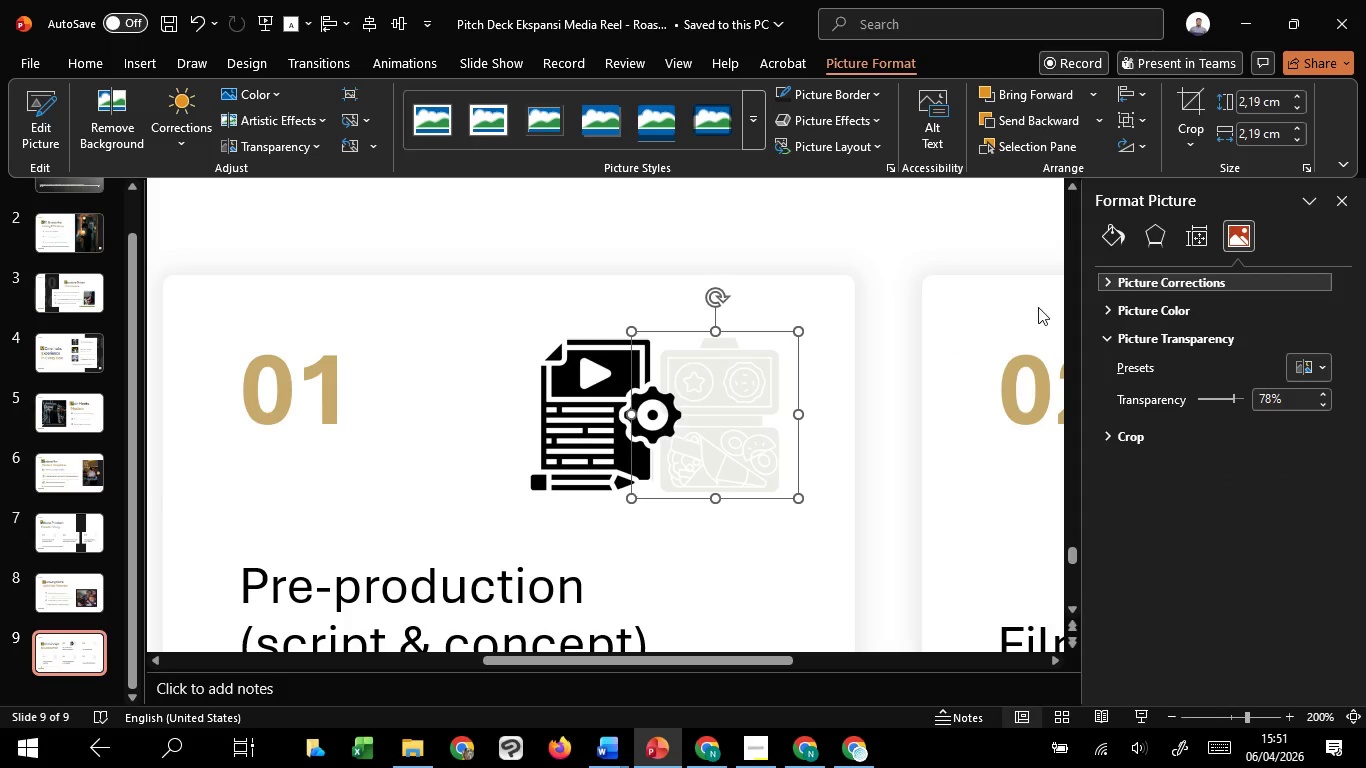 
left_click([562, 434])
 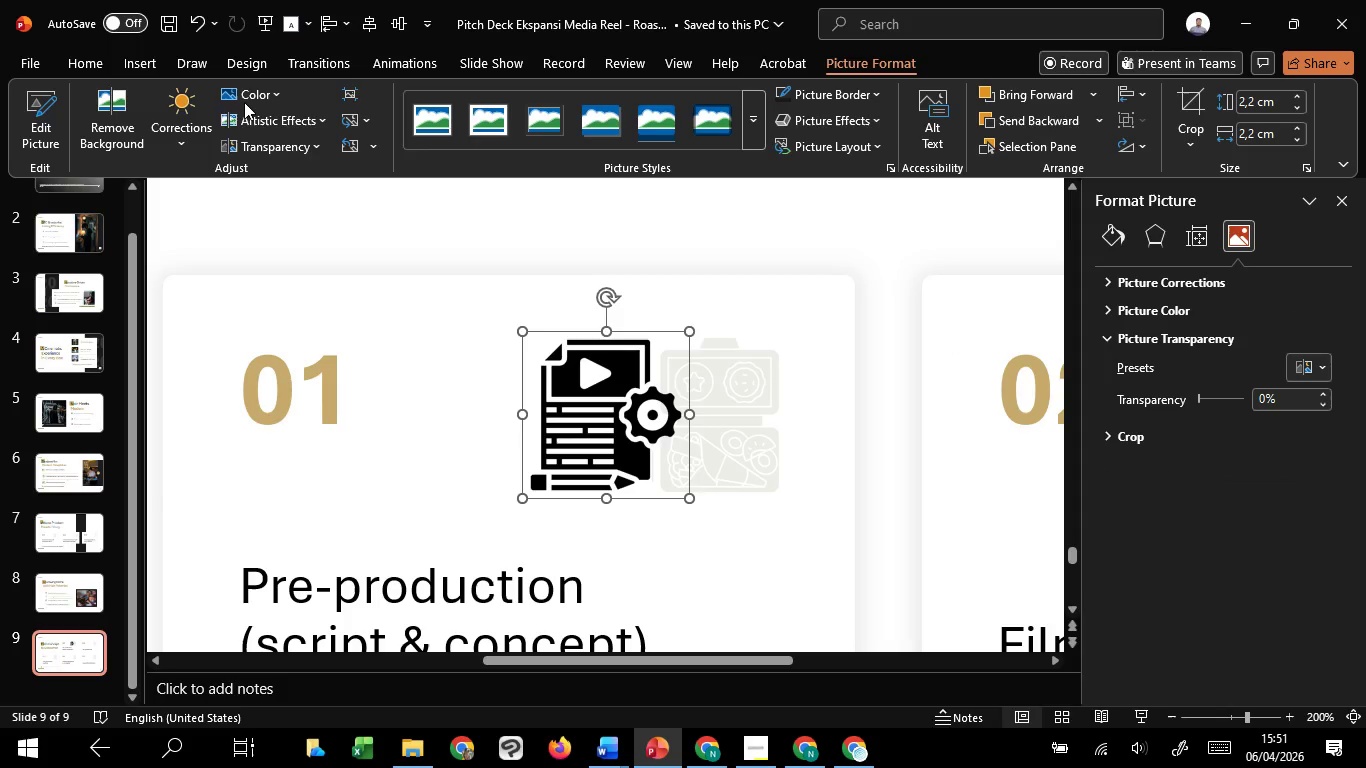 
double_click([244, 101])
 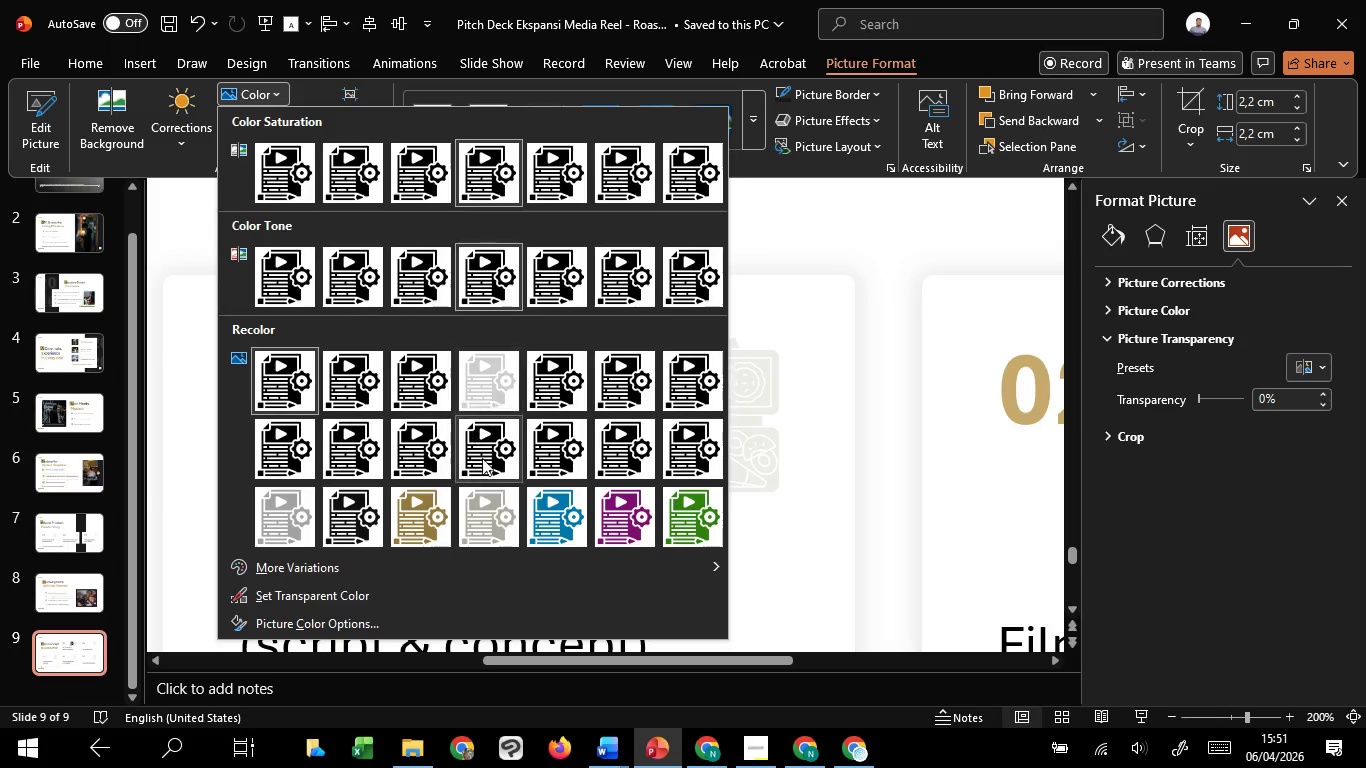 
left_click([480, 515])
 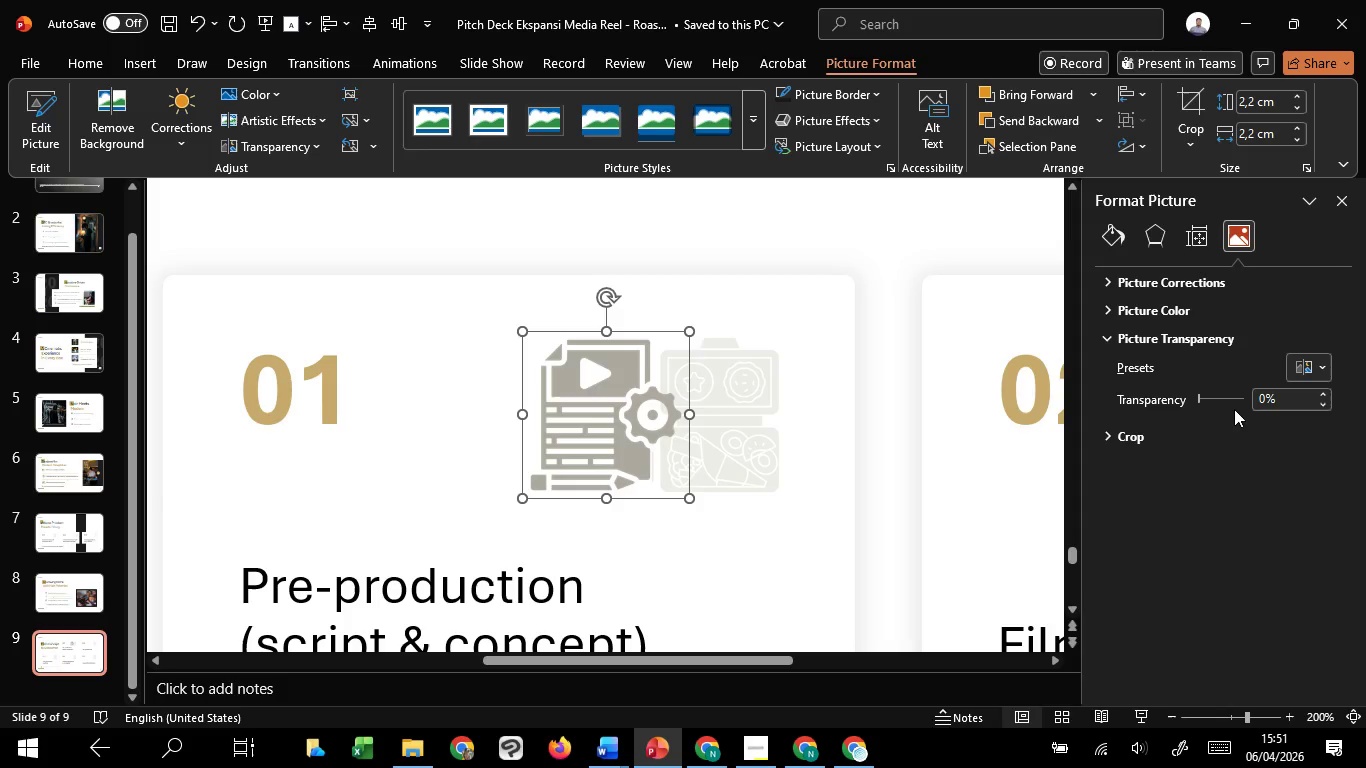 
scroll: coordinate [1234, 409], scroll_direction: up, amount: 11.0
 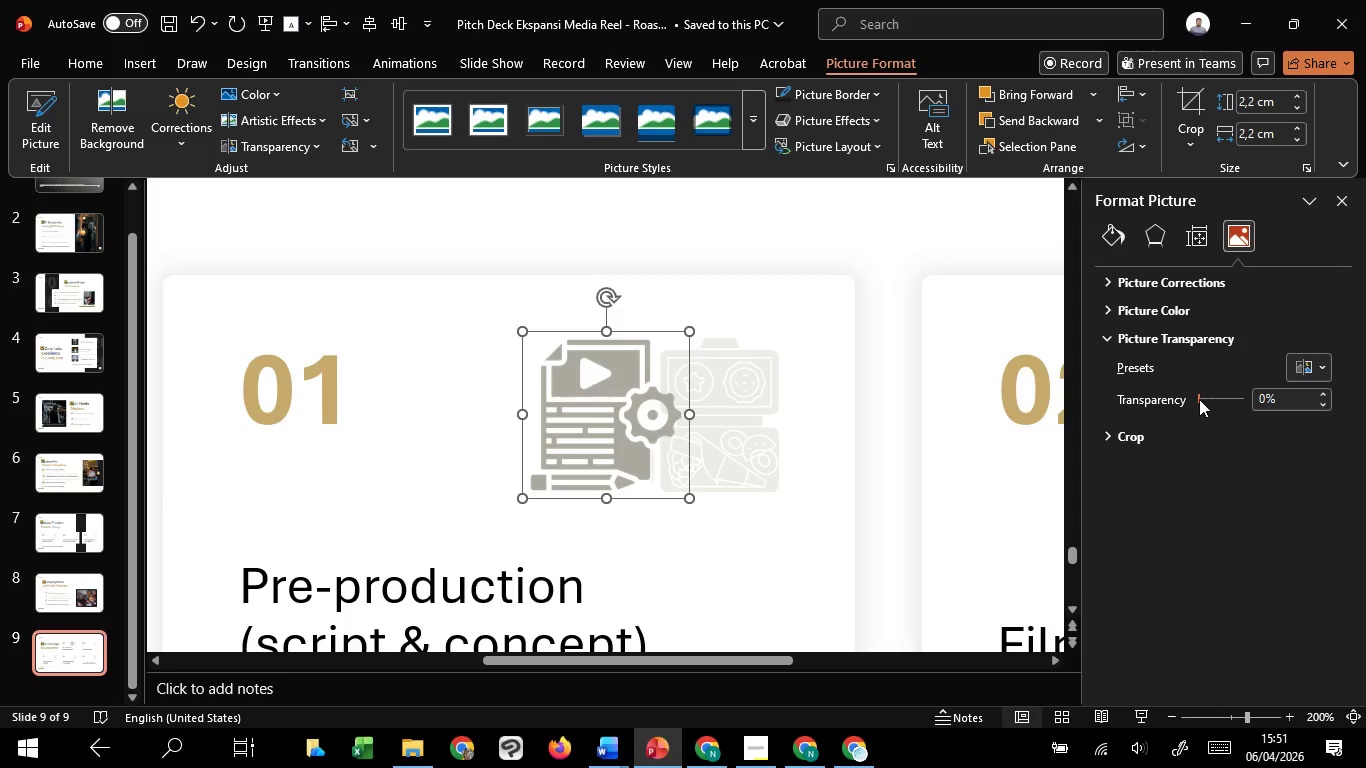 
left_click_drag(start_coordinate=[1199, 399], to_coordinate=[1233, 400])
 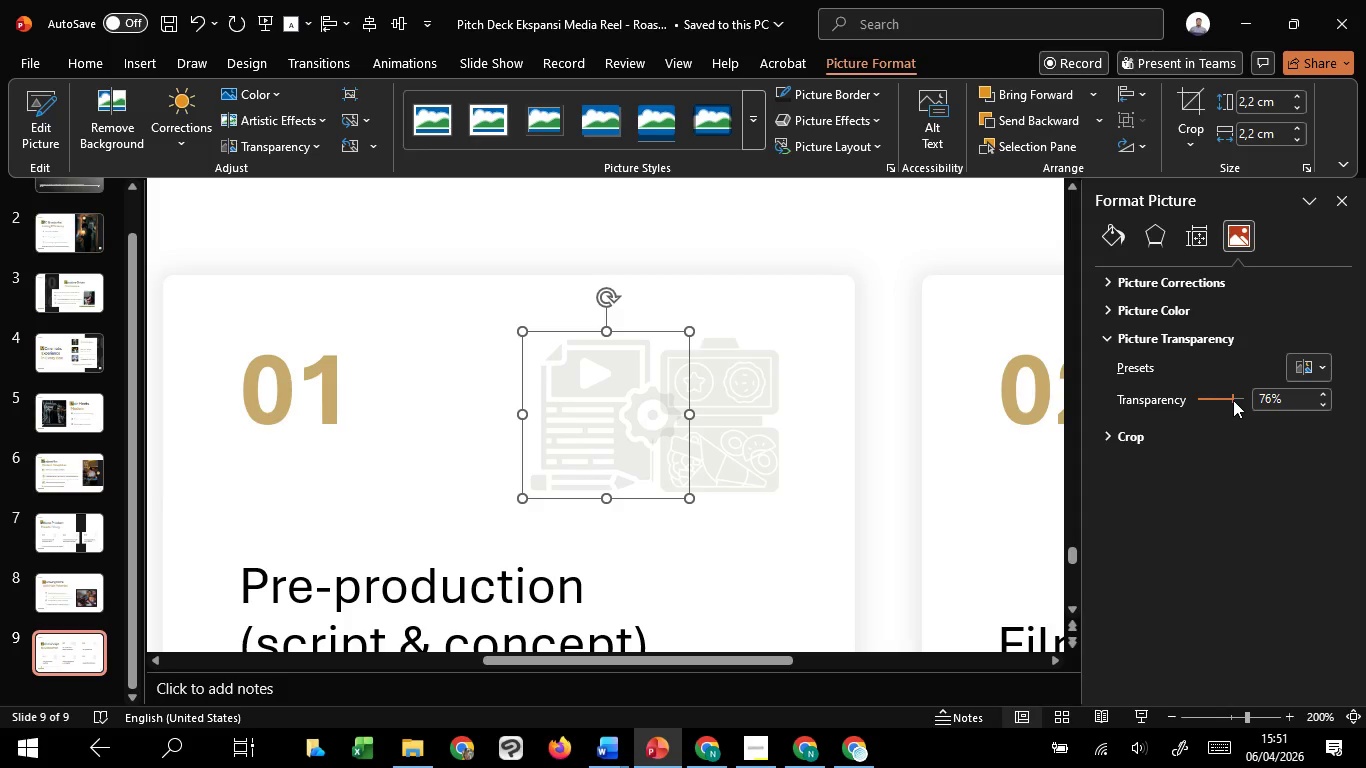 
scroll: coordinate [1233, 400], scroll_direction: up, amount: 2.0
 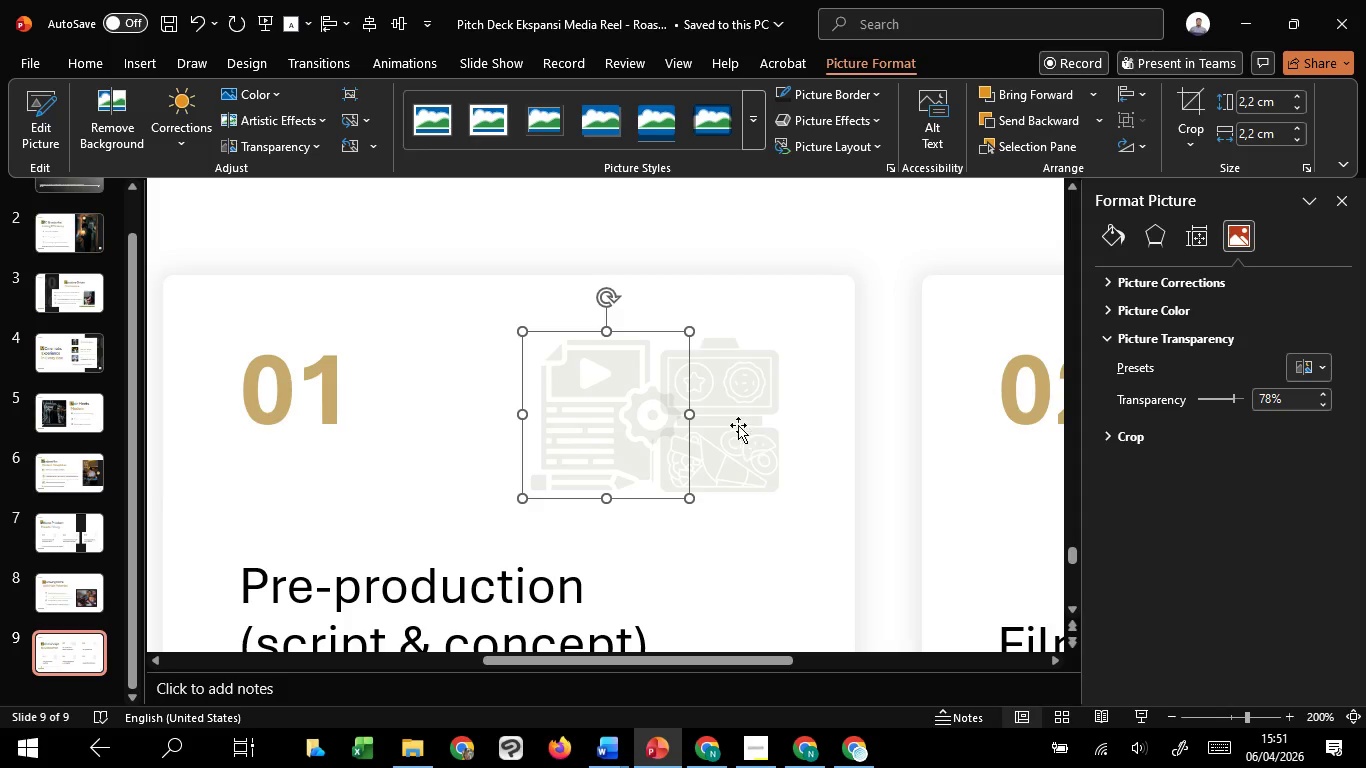 
left_click([734, 422])
 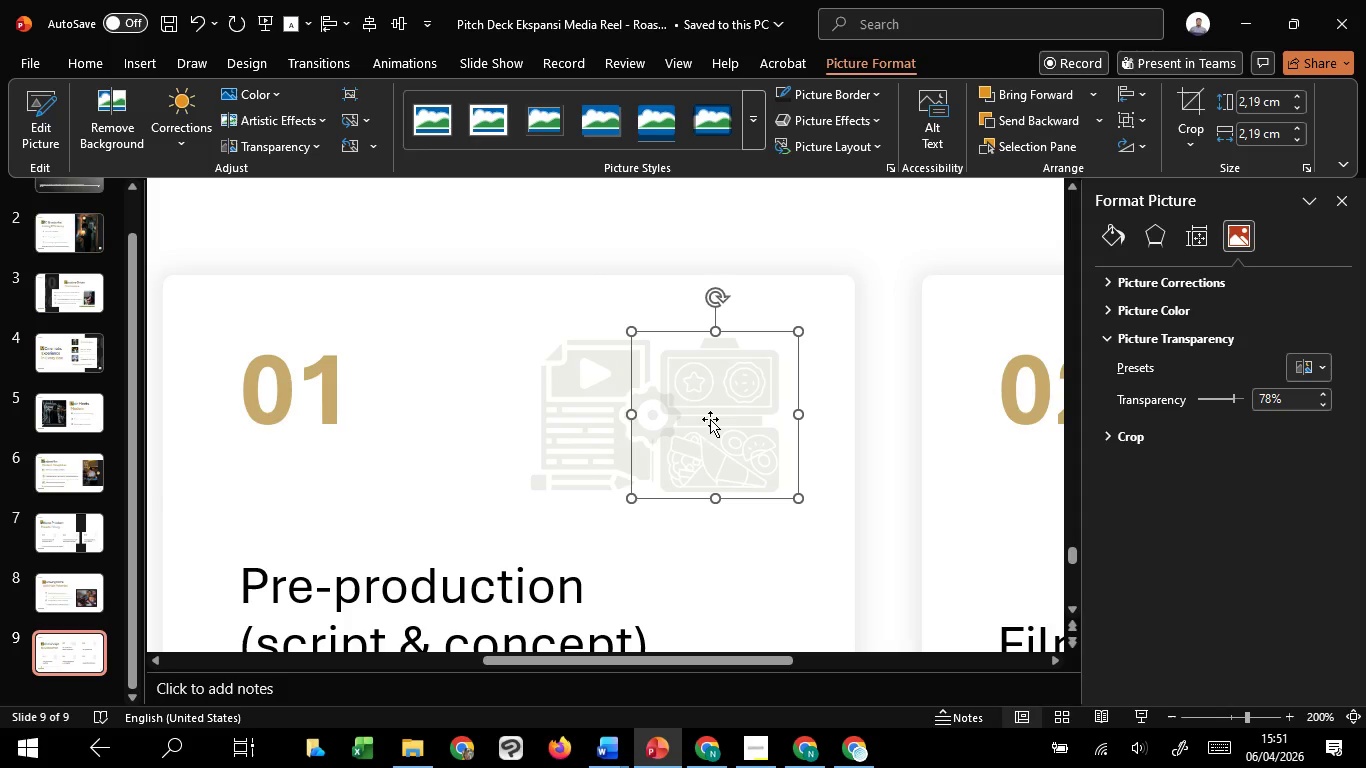 
left_click([567, 397])
 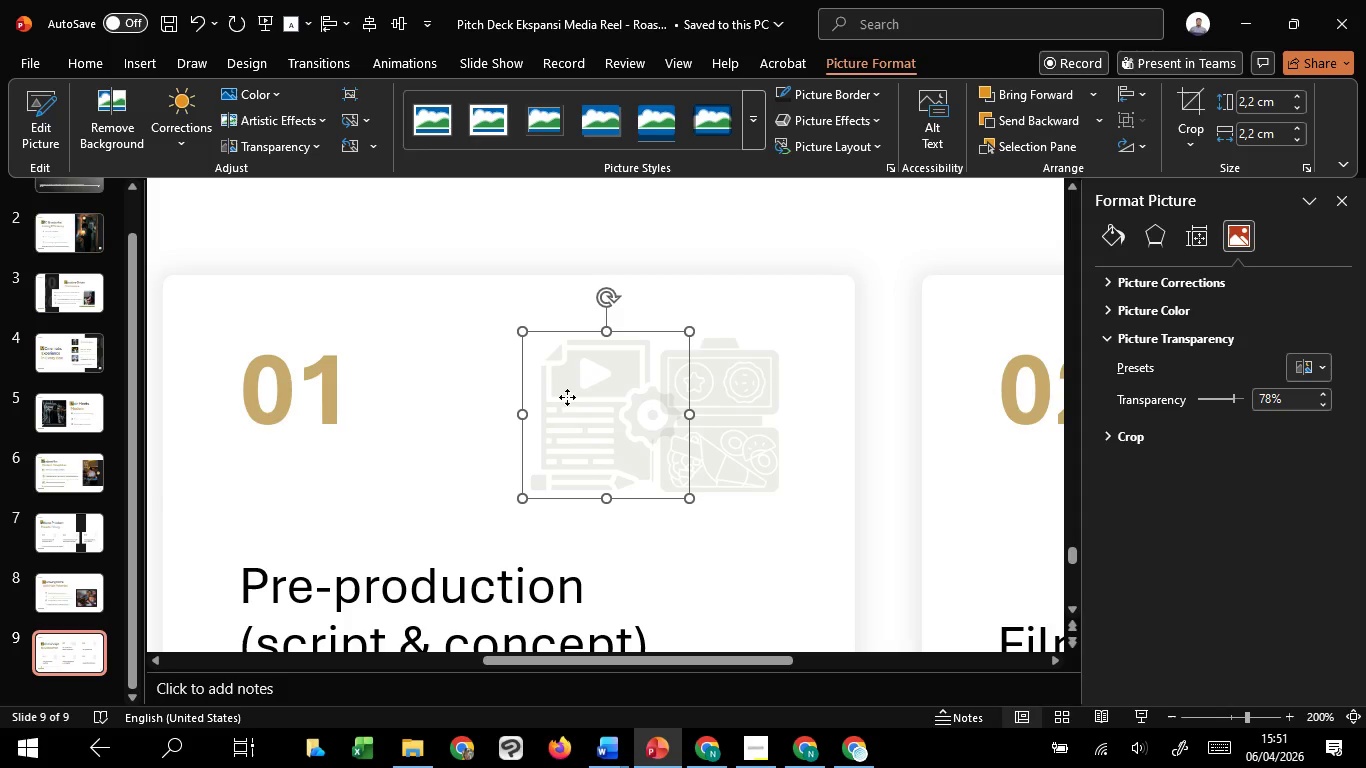 
left_click_drag(start_coordinate=[567, 397], to_coordinate=[639, 405])
 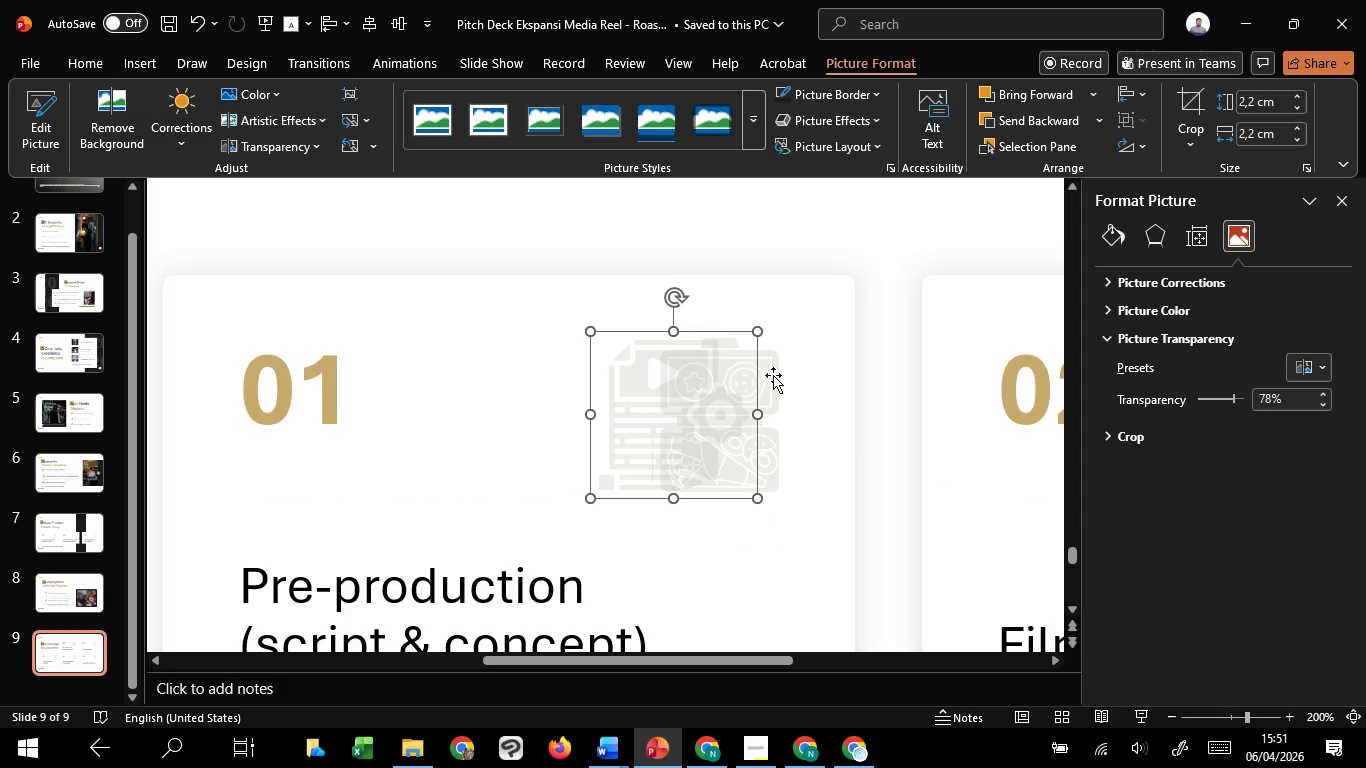 
hold_key(key=ShiftLeft, duration=1.5)
 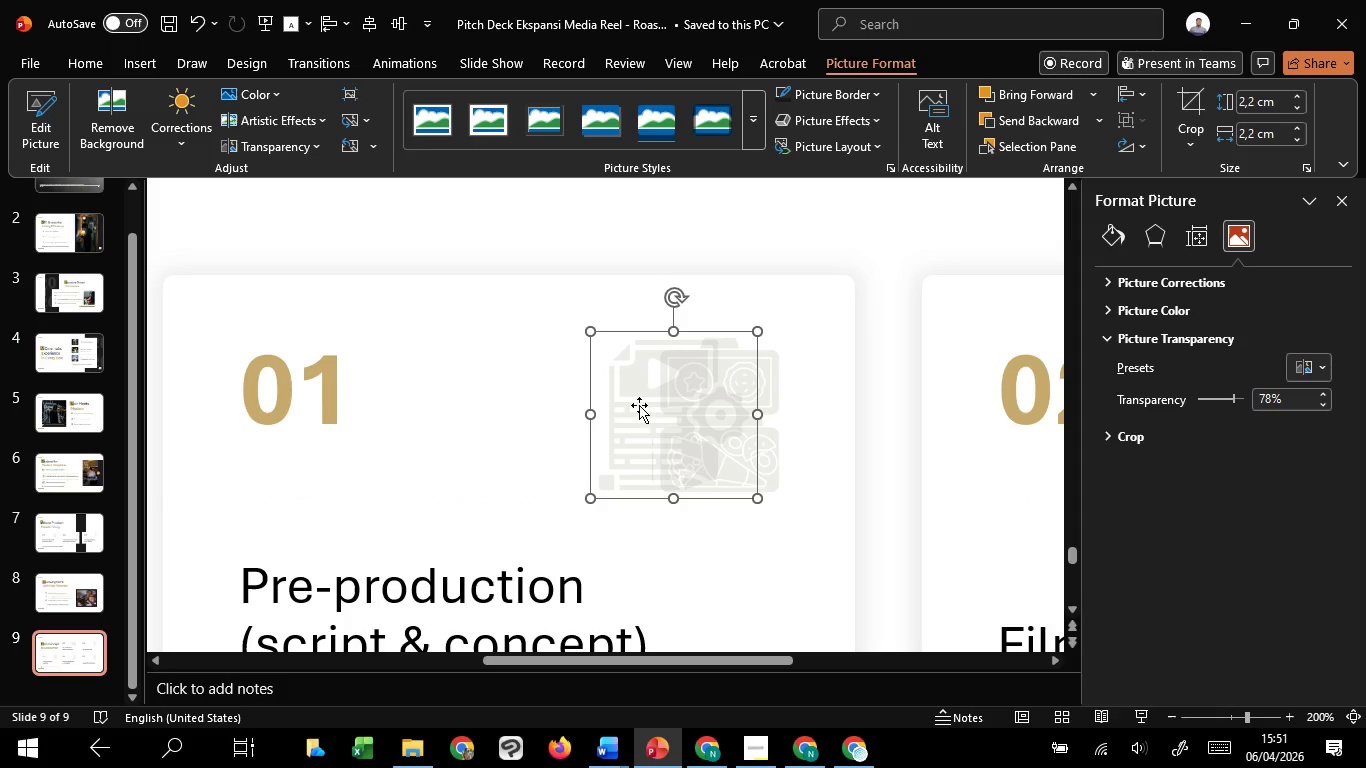 
hold_key(key=ShiftLeft, duration=0.58)
 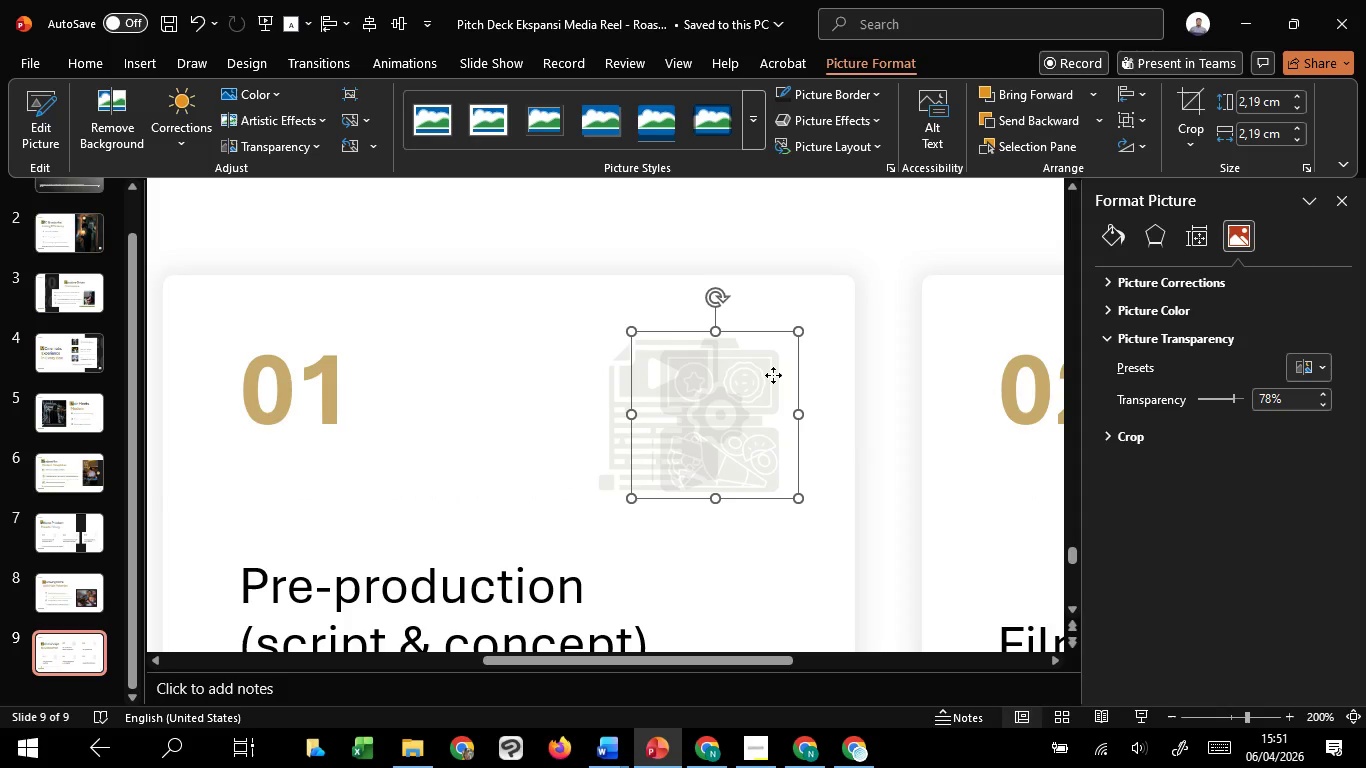 
hold_key(key=ShiftLeft, duration=1.55)
left_click([773, 375])
 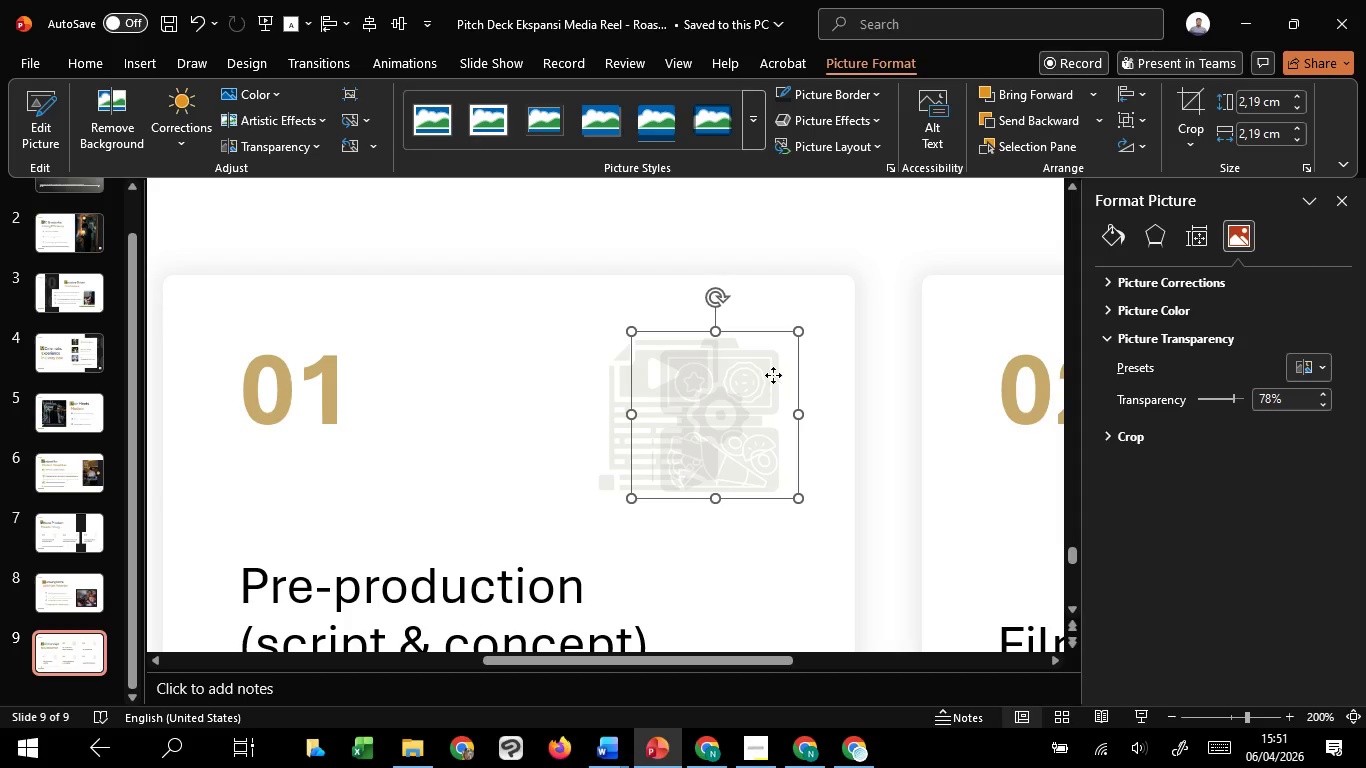 
left_click_drag(start_coordinate=[773, 375], to_coordinate=[771, 333])
 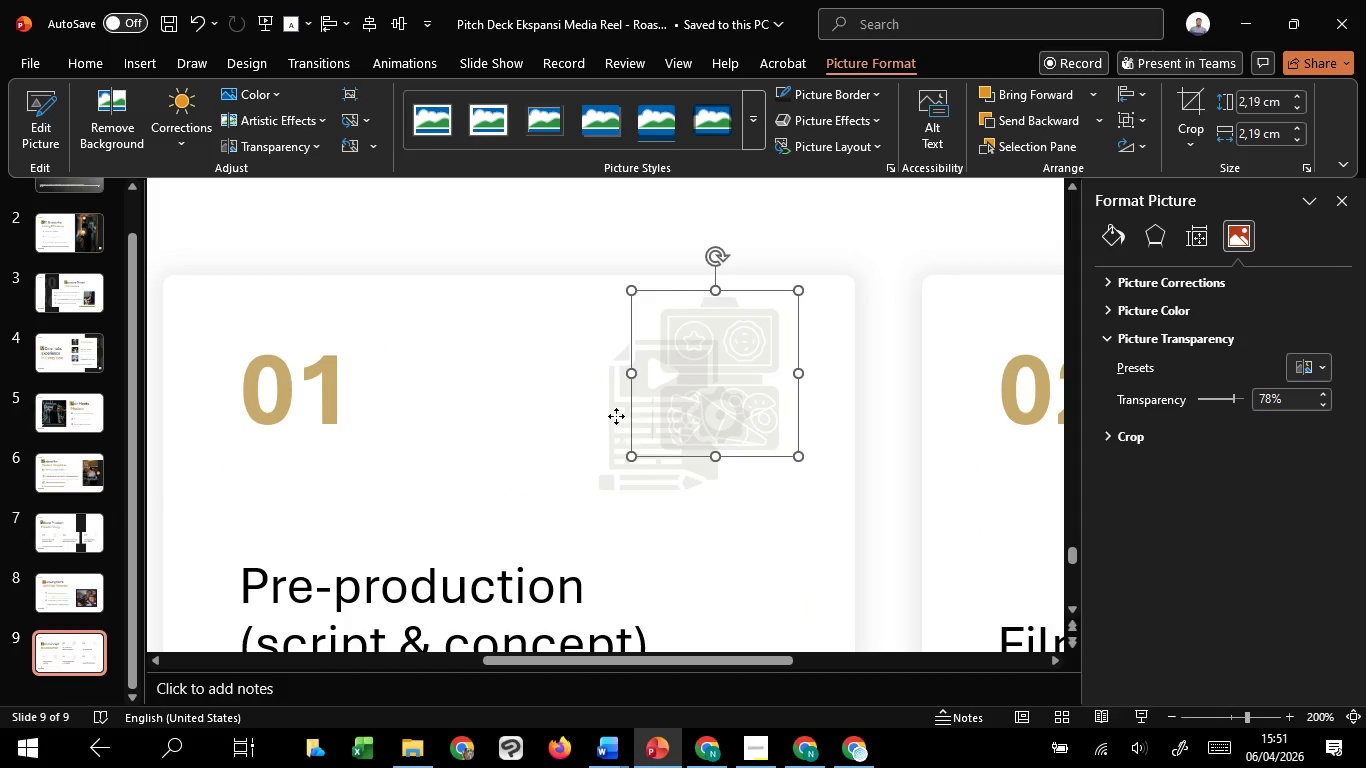 
hold_key(key=ShiftLeft, duration=0.44)
 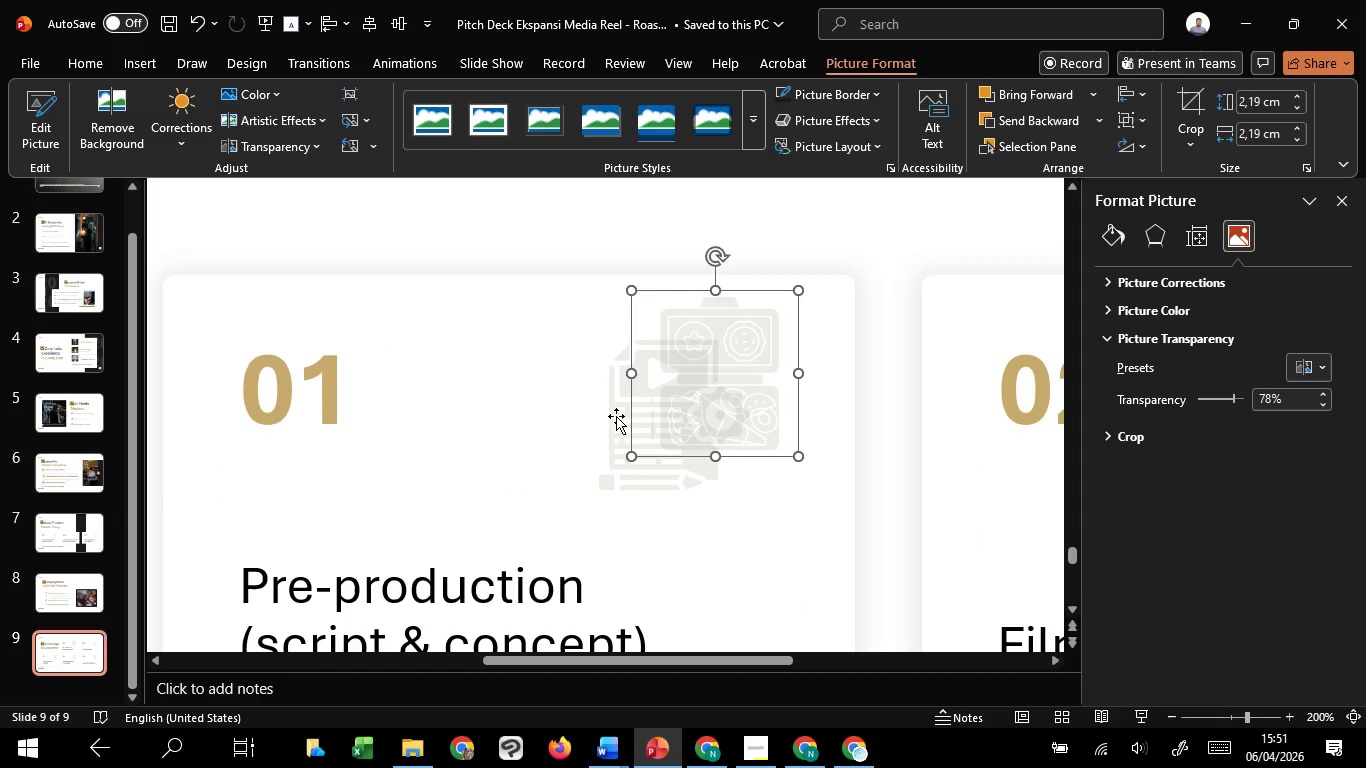 
left_click([616, 416])
 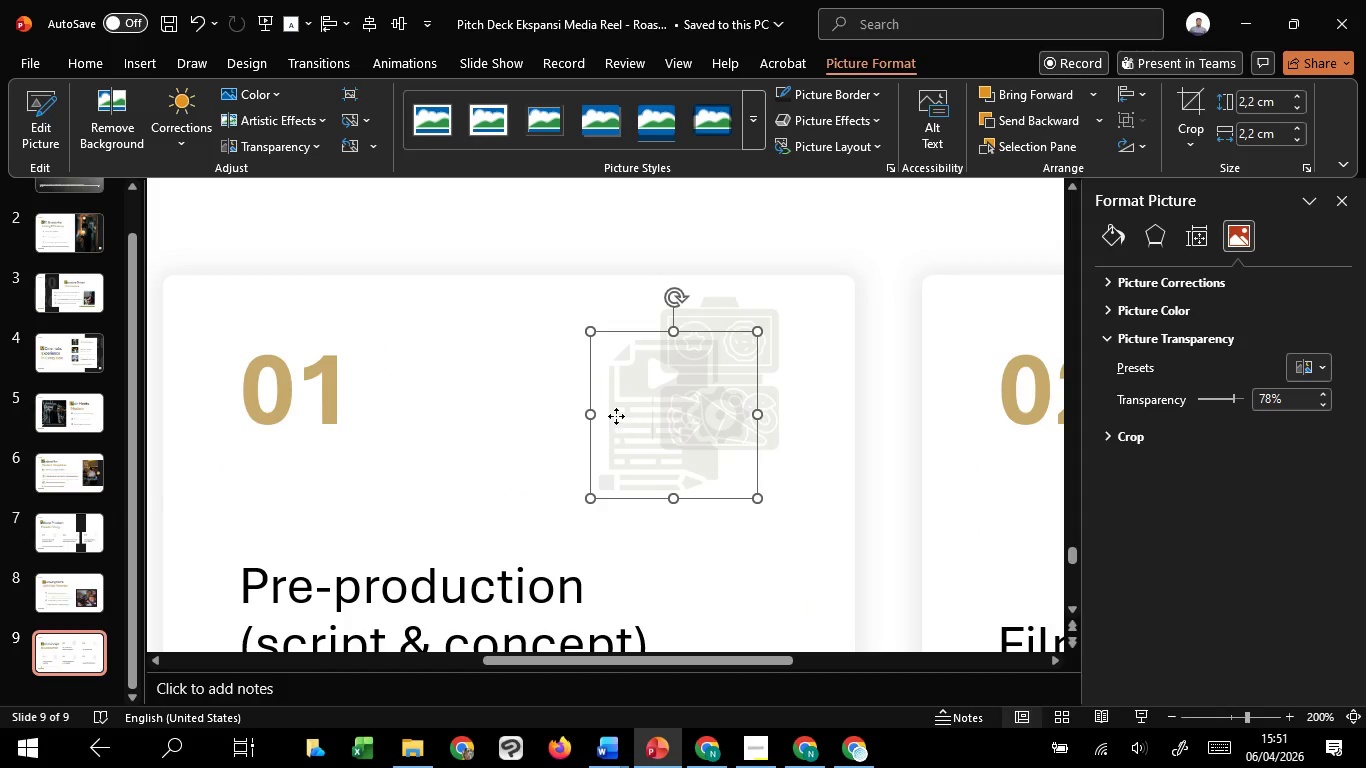 
left_click_drag(start_coordinate=[616, 416], to_coordinate=[657, 425])
 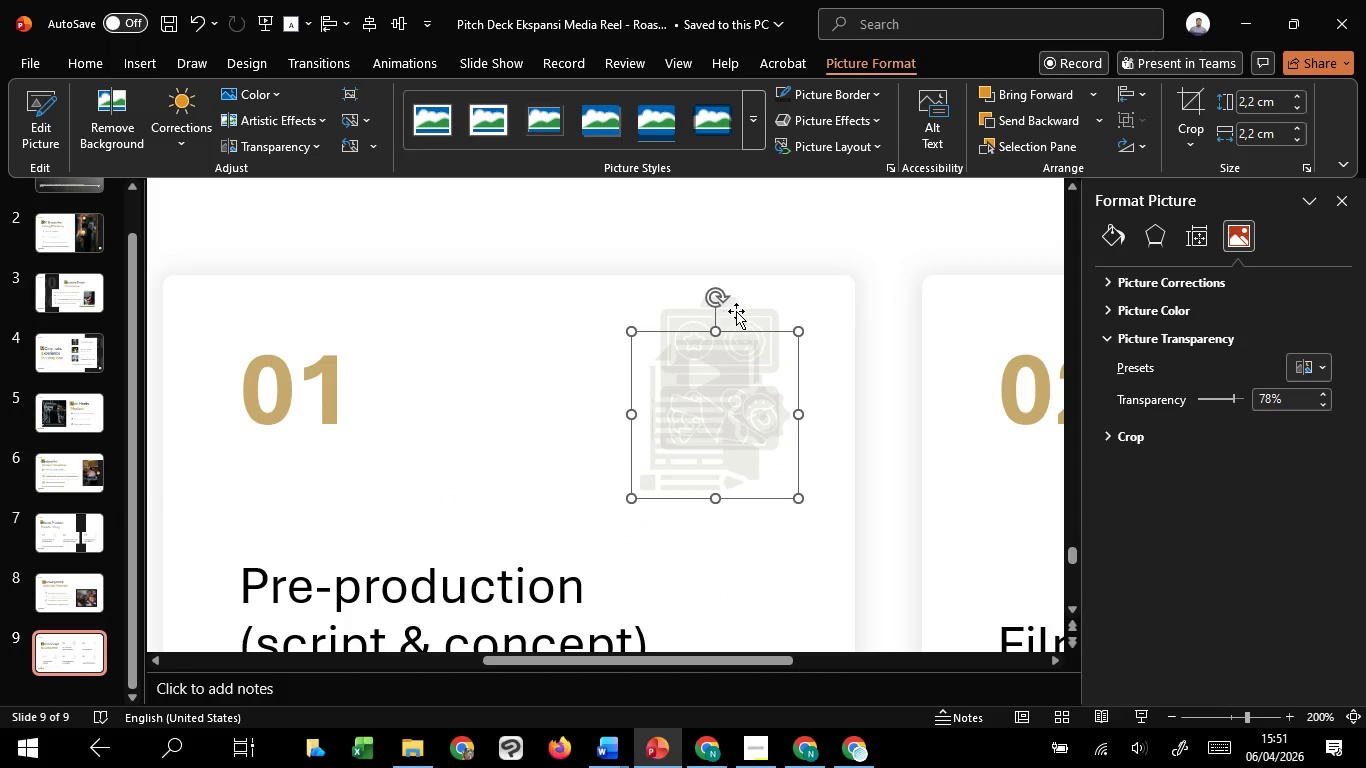 
hold_key(key=ShiftLeft, duration=1.52)
 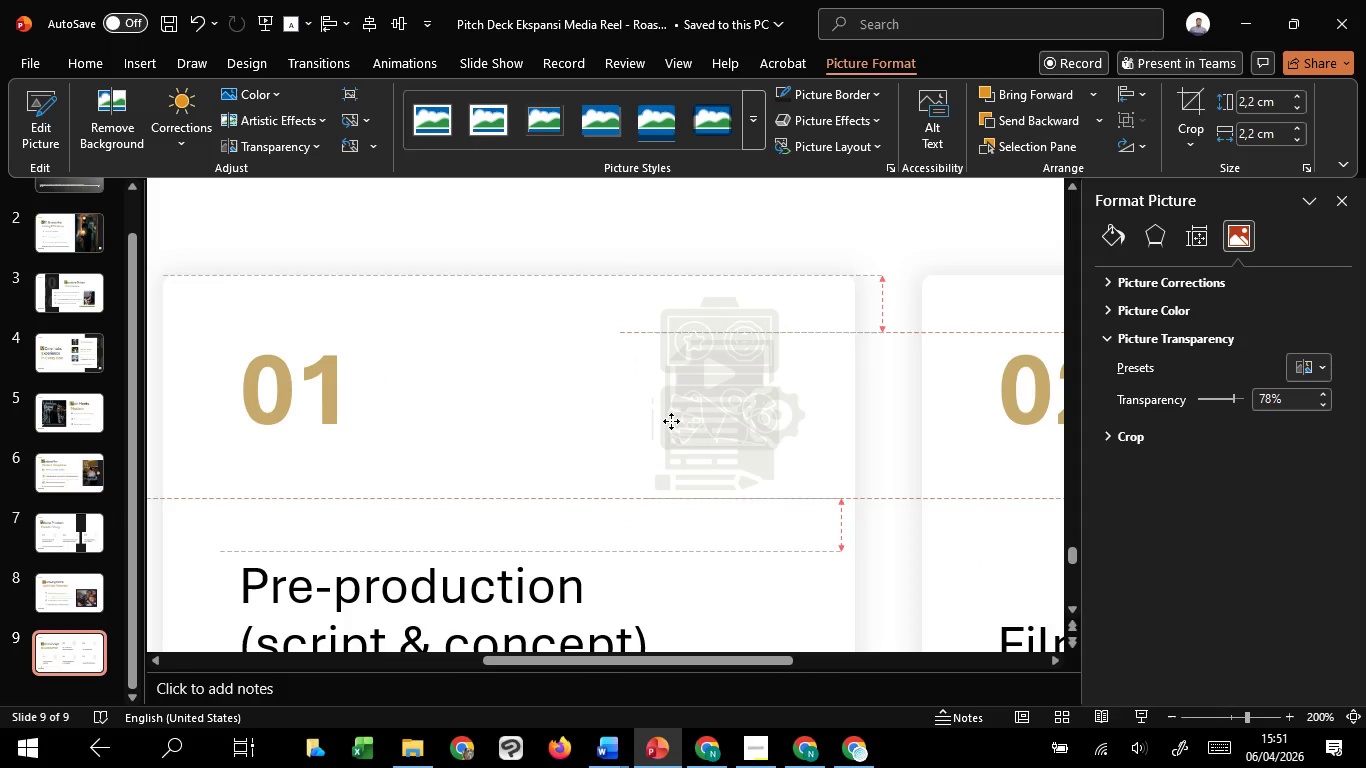 
hold_key(key=ShiftLeft, duration=1.5)
 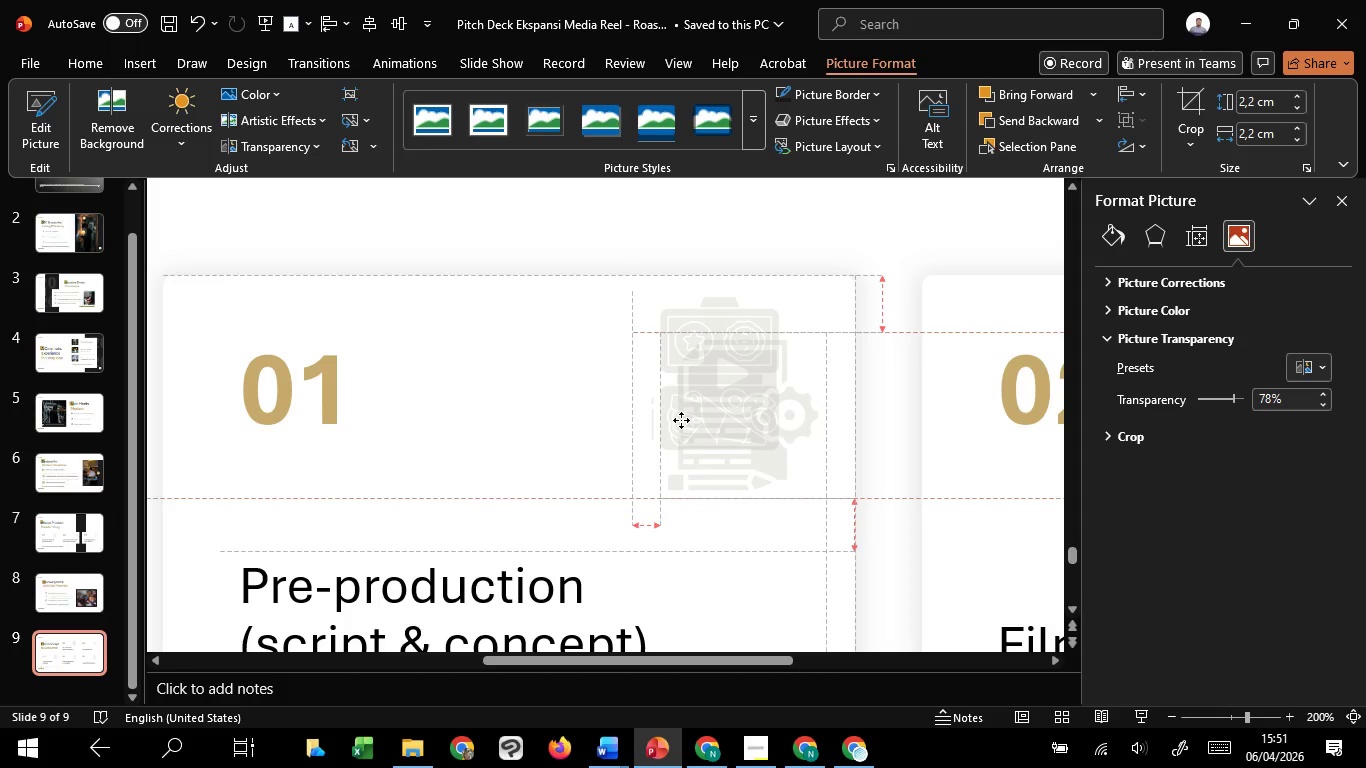 
hold_key(key=ShiftLeft, duration=1.51)
 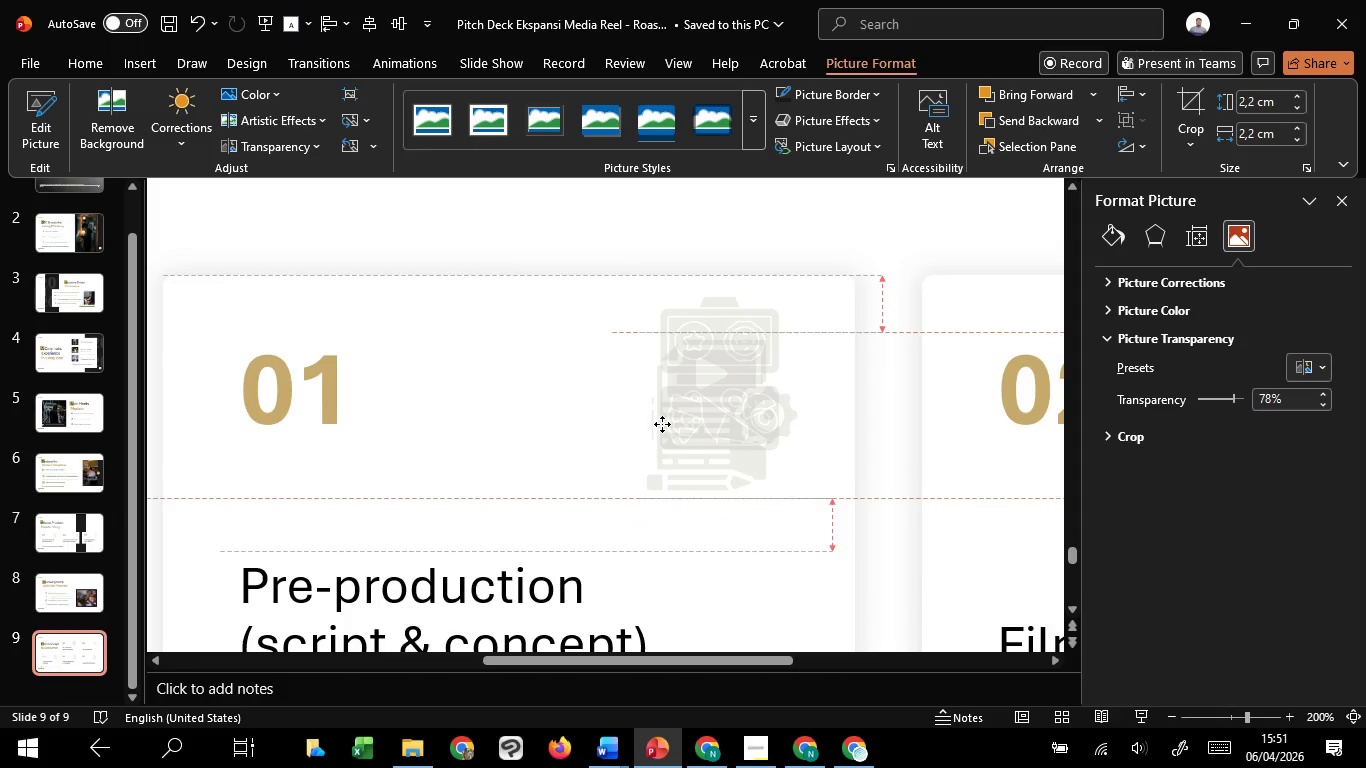 
hold_key(key=ShiftLeft, duration=1.5)
 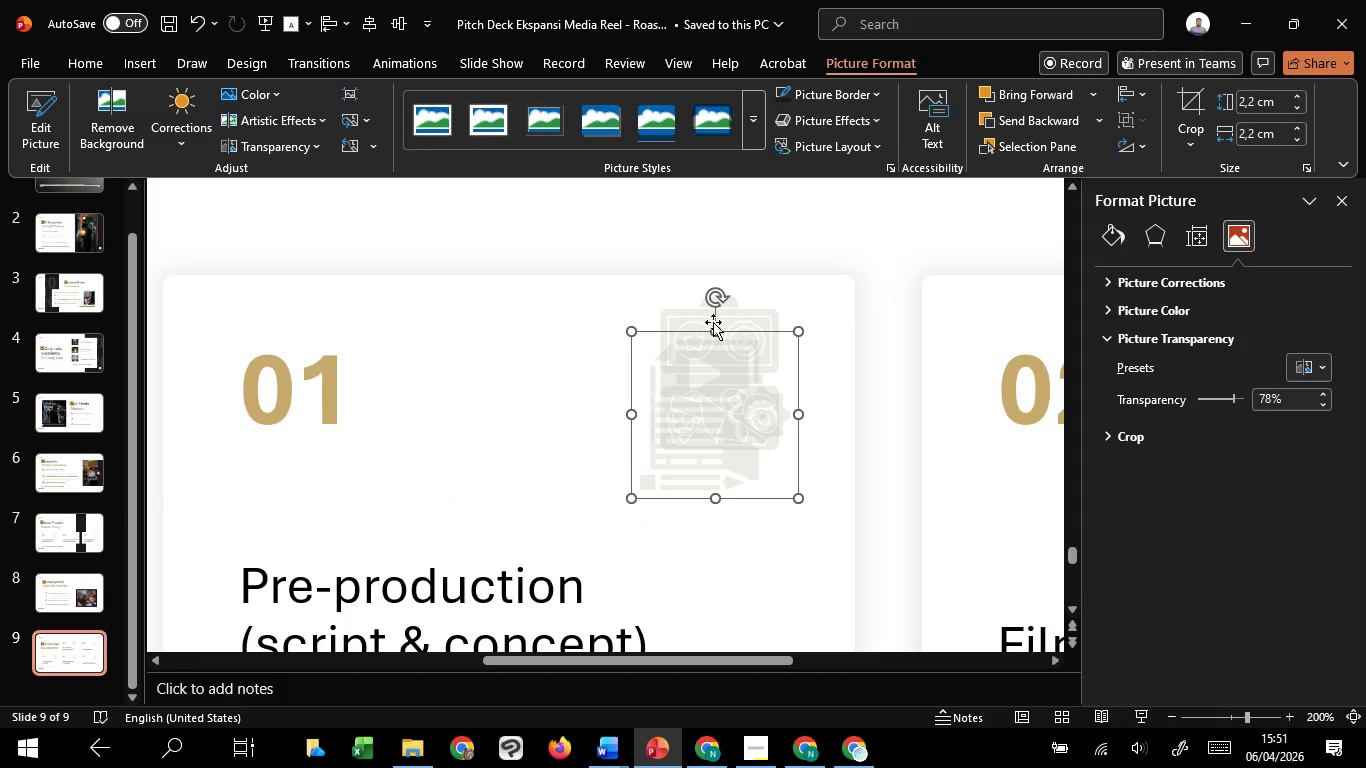 
hold_key(key=ShiftLeft, duration=1.5)
left_click([739, 309])
 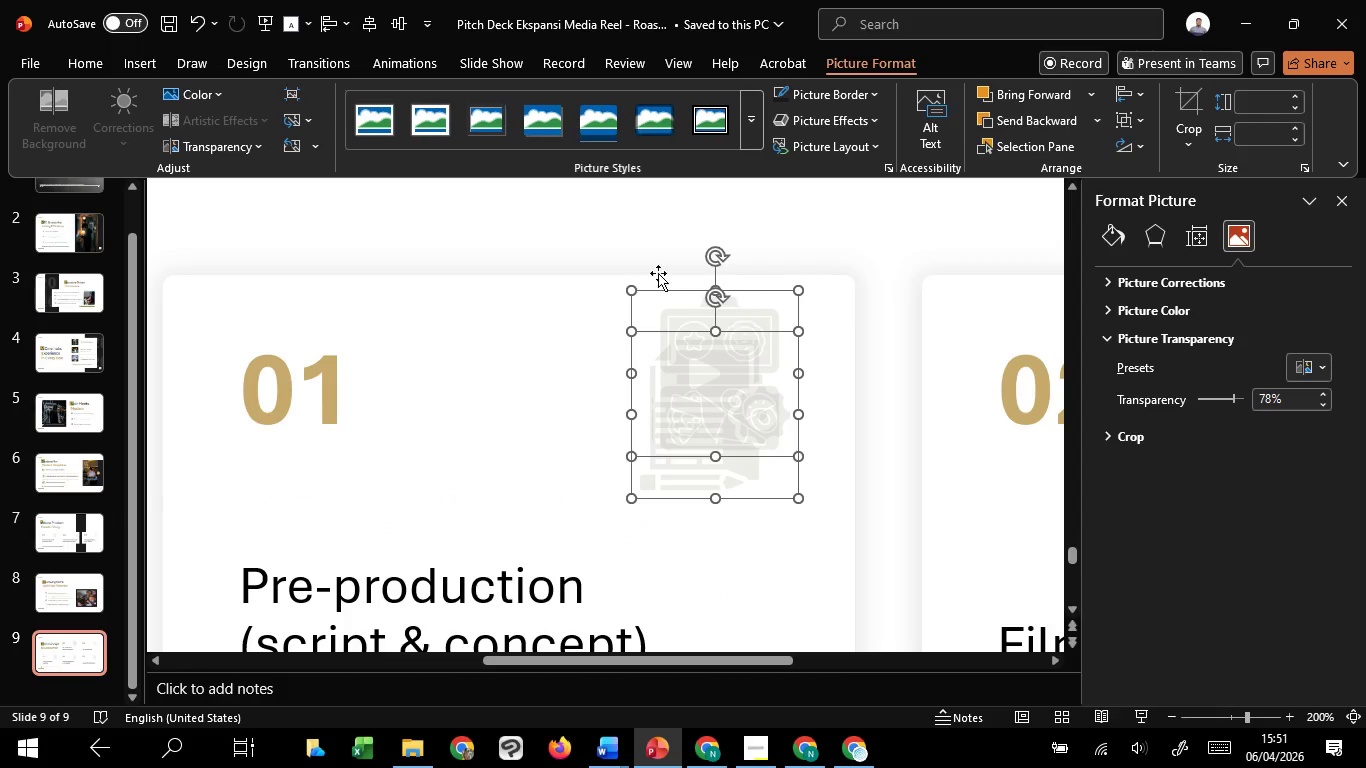 
hold_key(key=ShiftLeft, duration=0.48)
 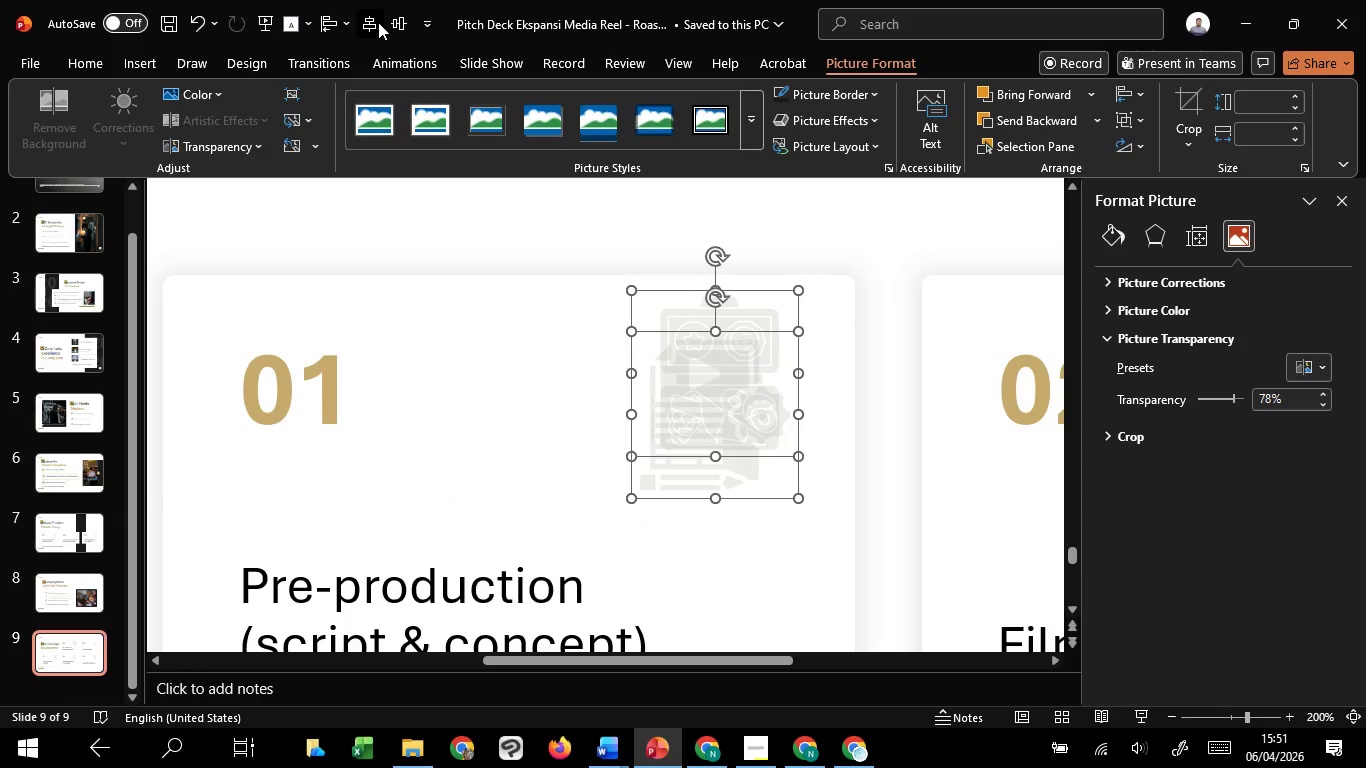 
left_click([378, 22])
 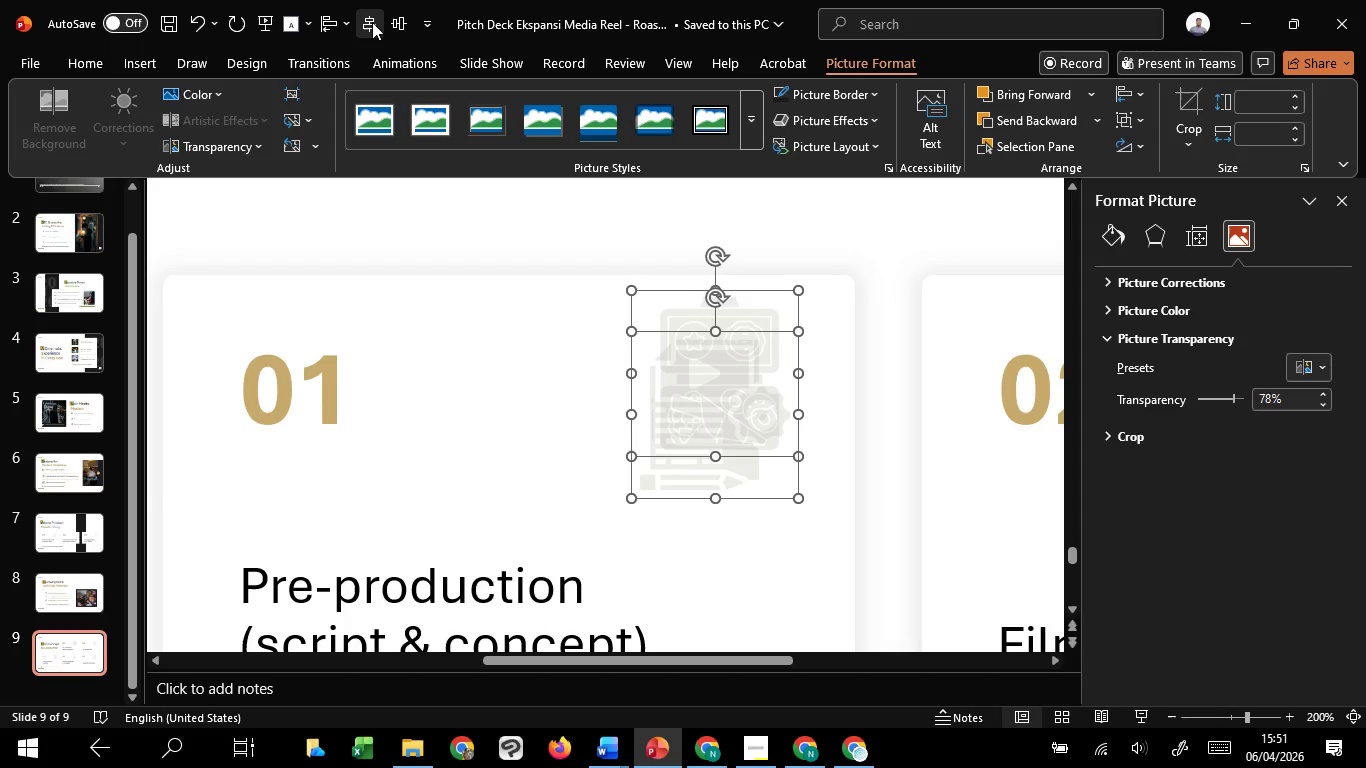 
left_click([371, 22])
 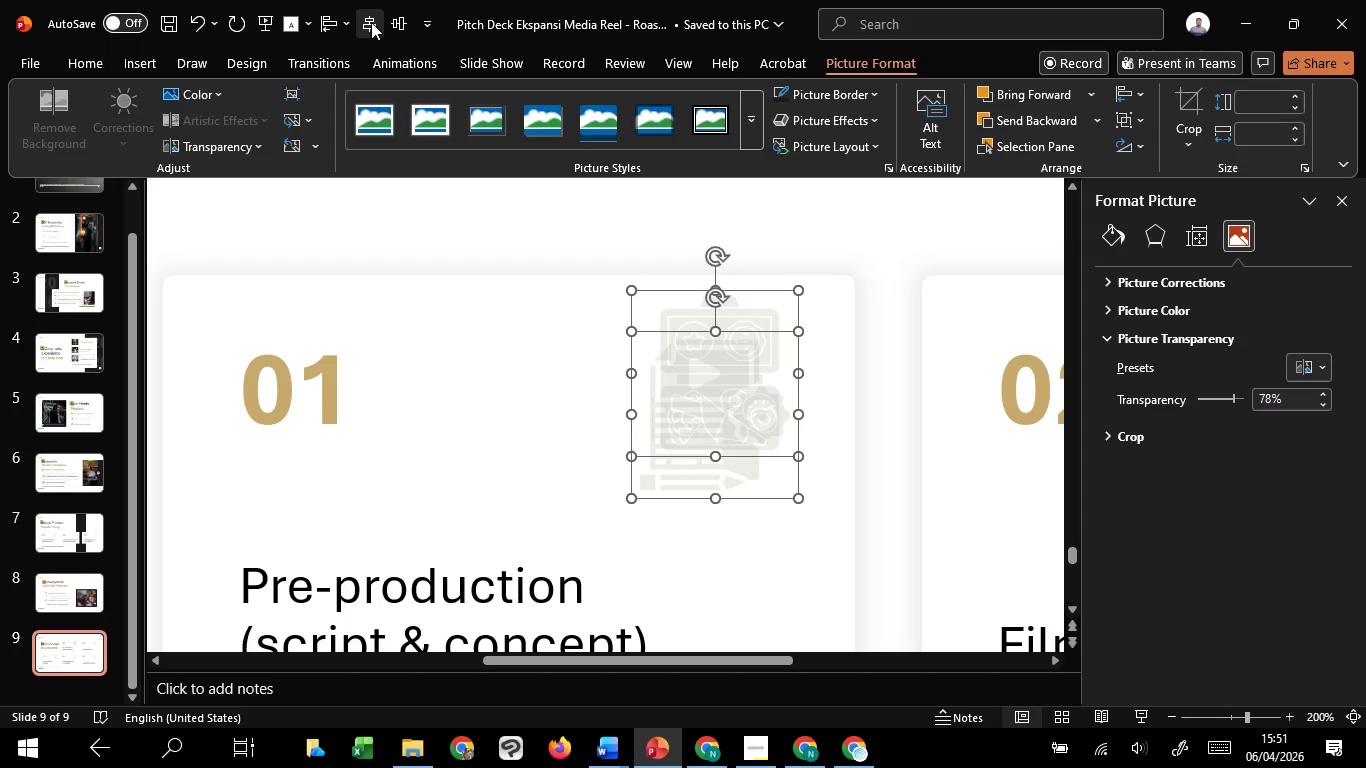 
double_click([371, 22])
 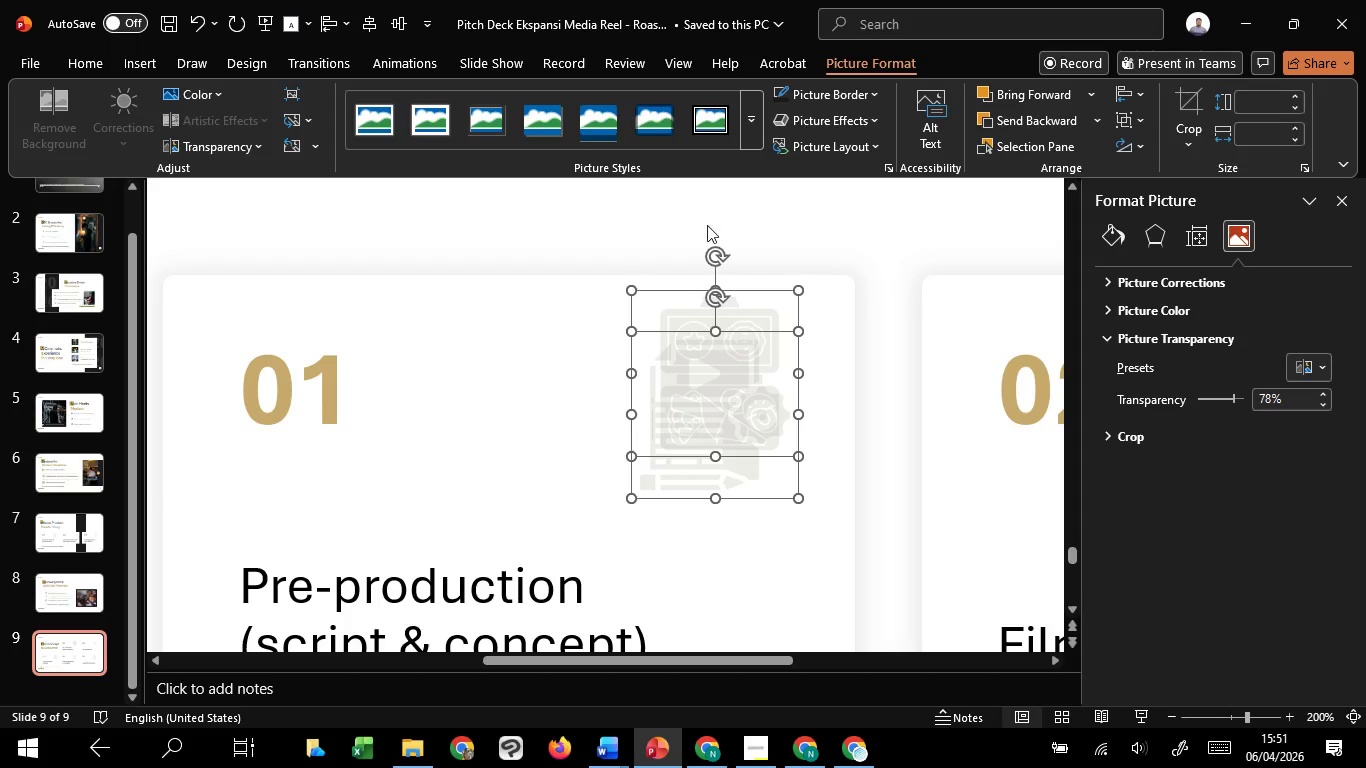 
left_click([727, 232])
 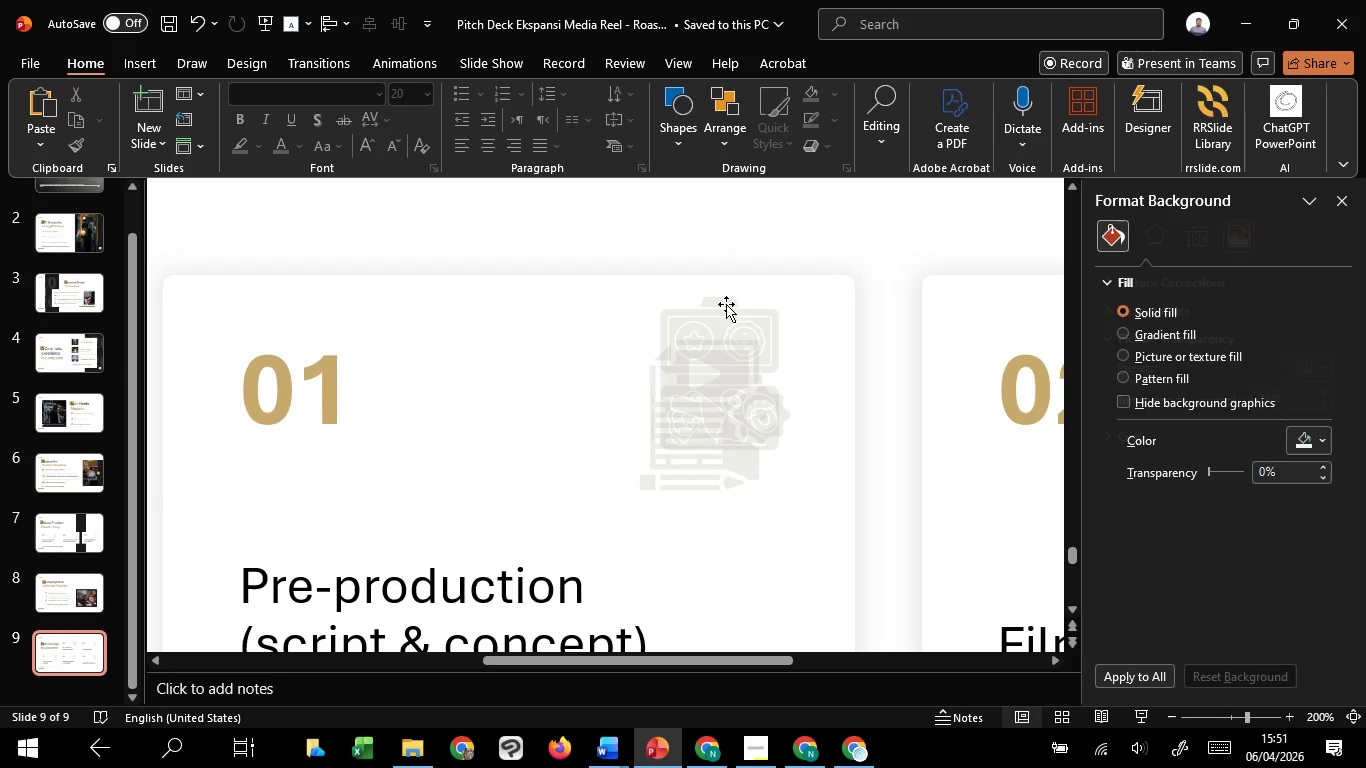 
left_click([724, 306])
 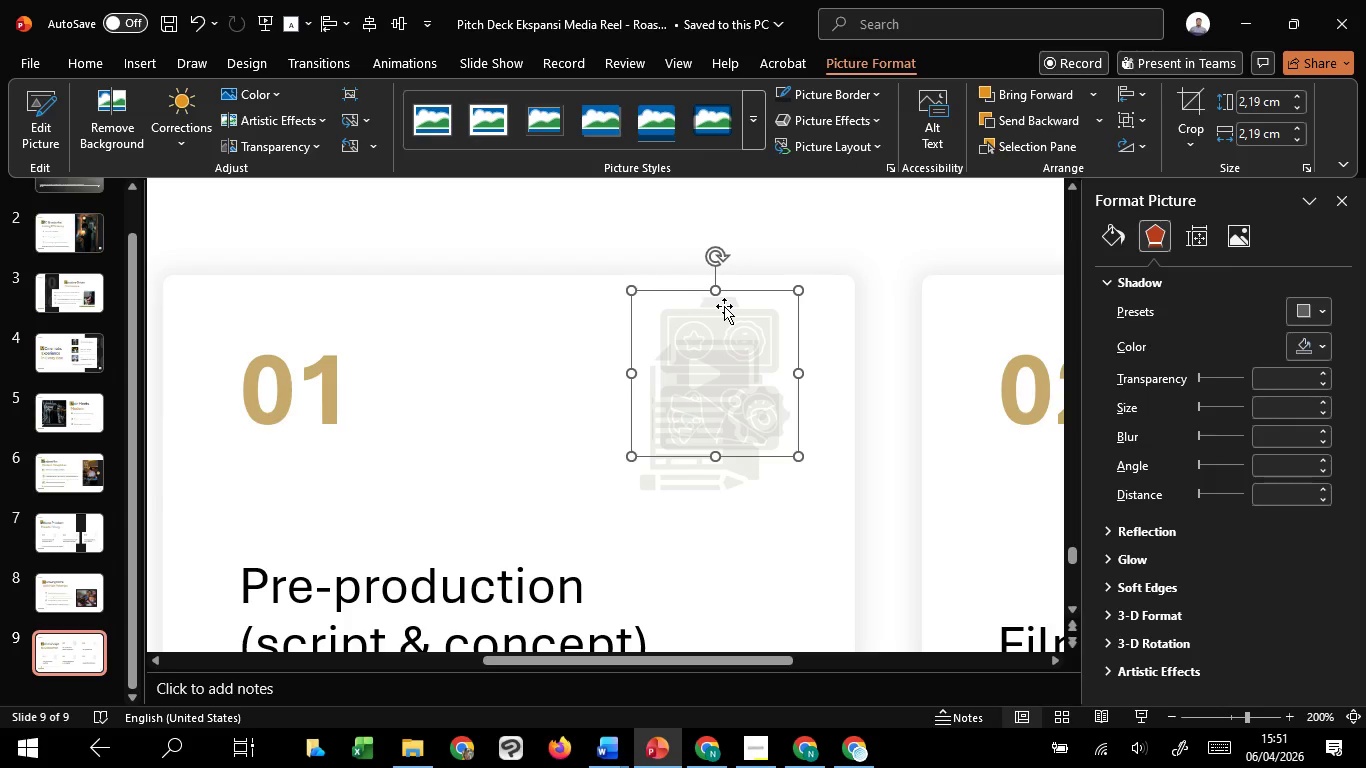 
key(Delete)
 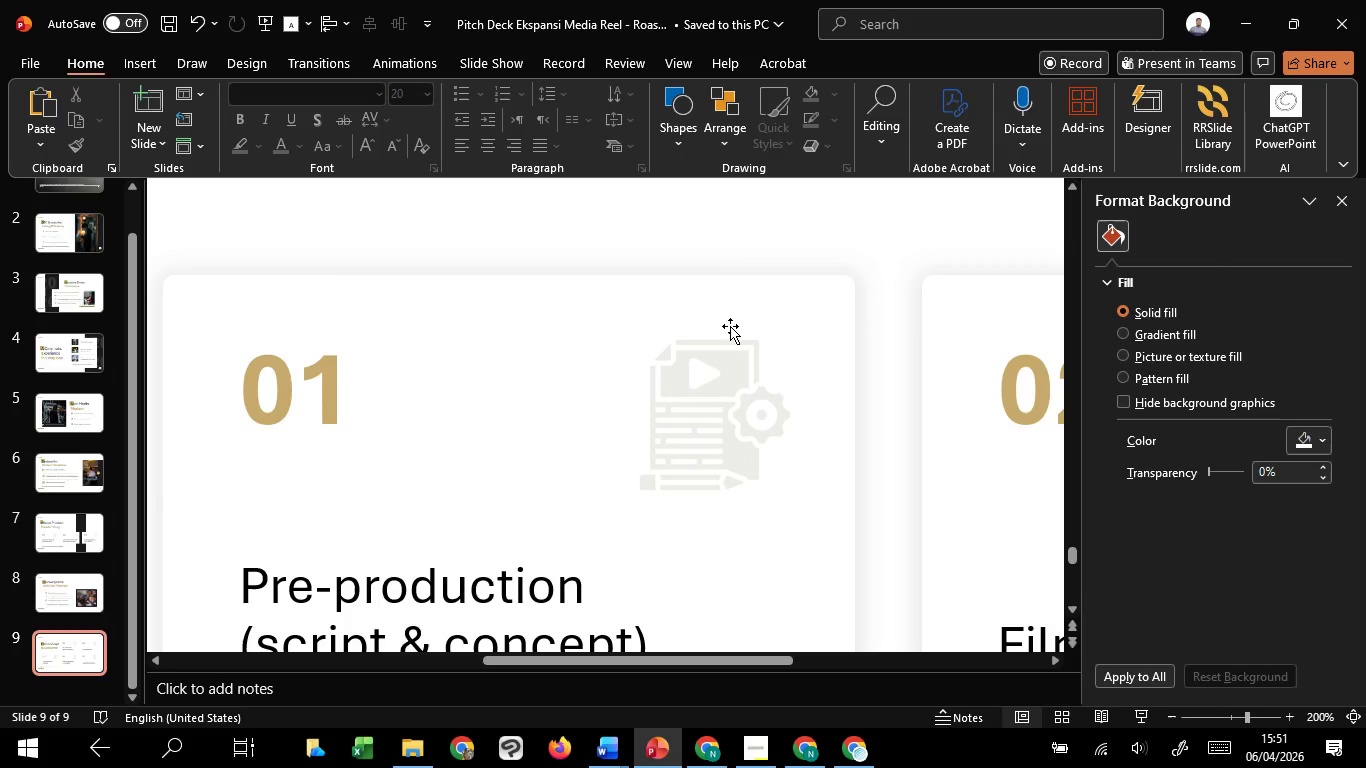 
hold_key(key=ControlLeft, duration=1.23)
scroll: coordinate [739, 349], scroll_direction: down, amount: 7.0
 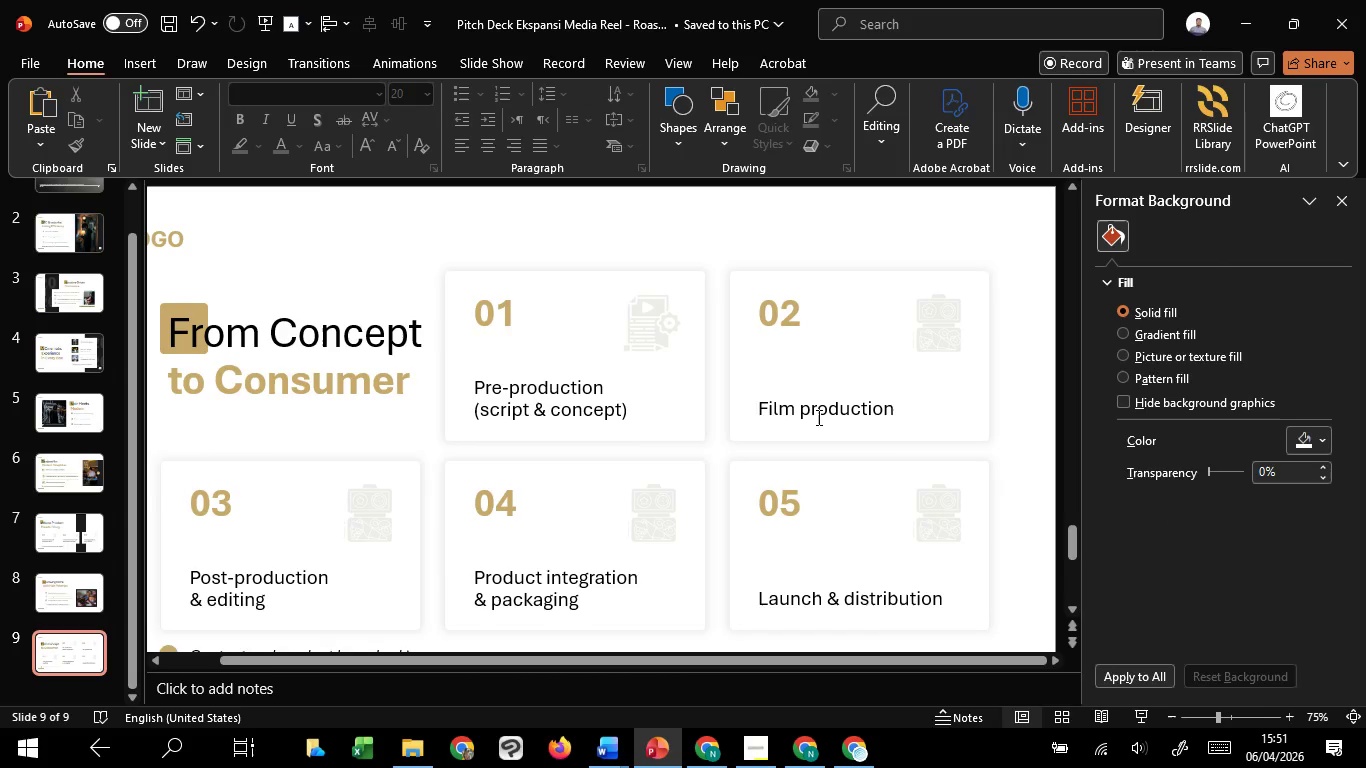 
left_click([817, 417])
 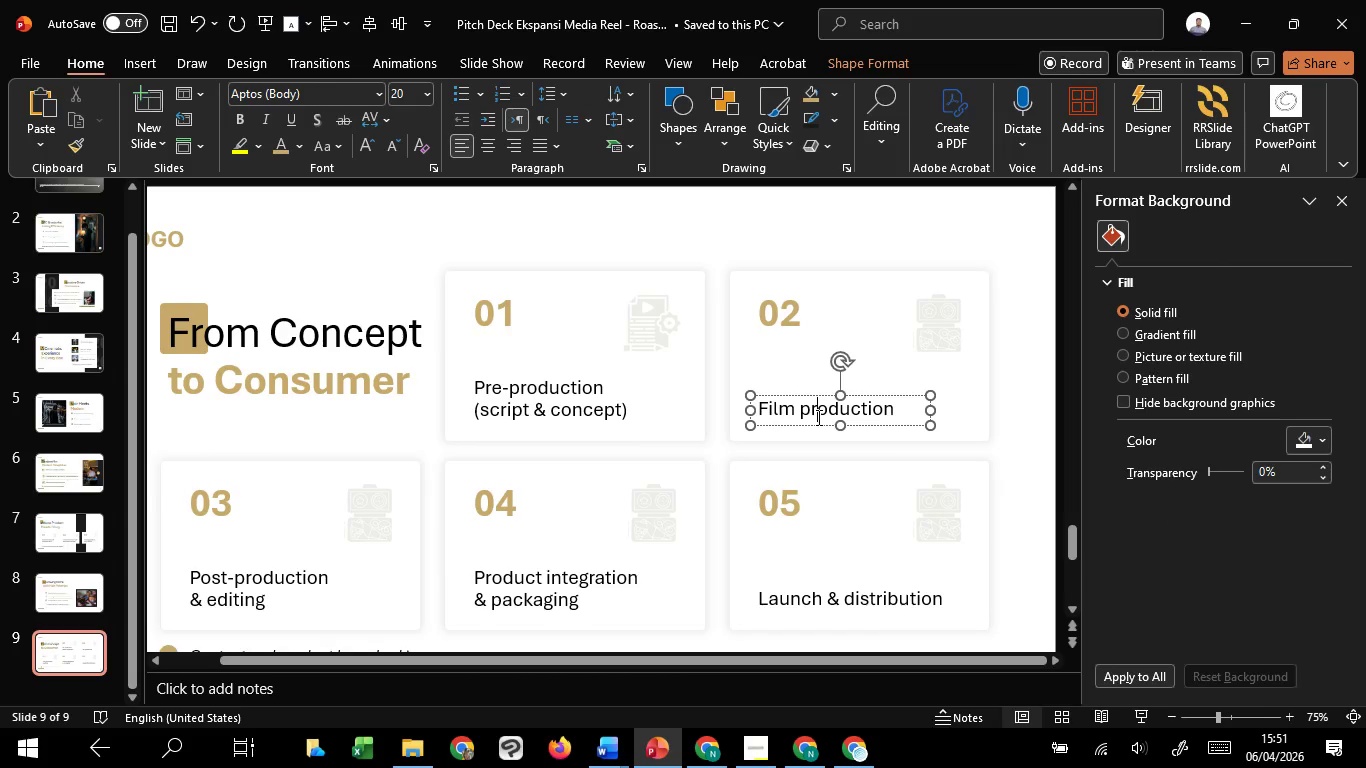 
key(Control+A)
 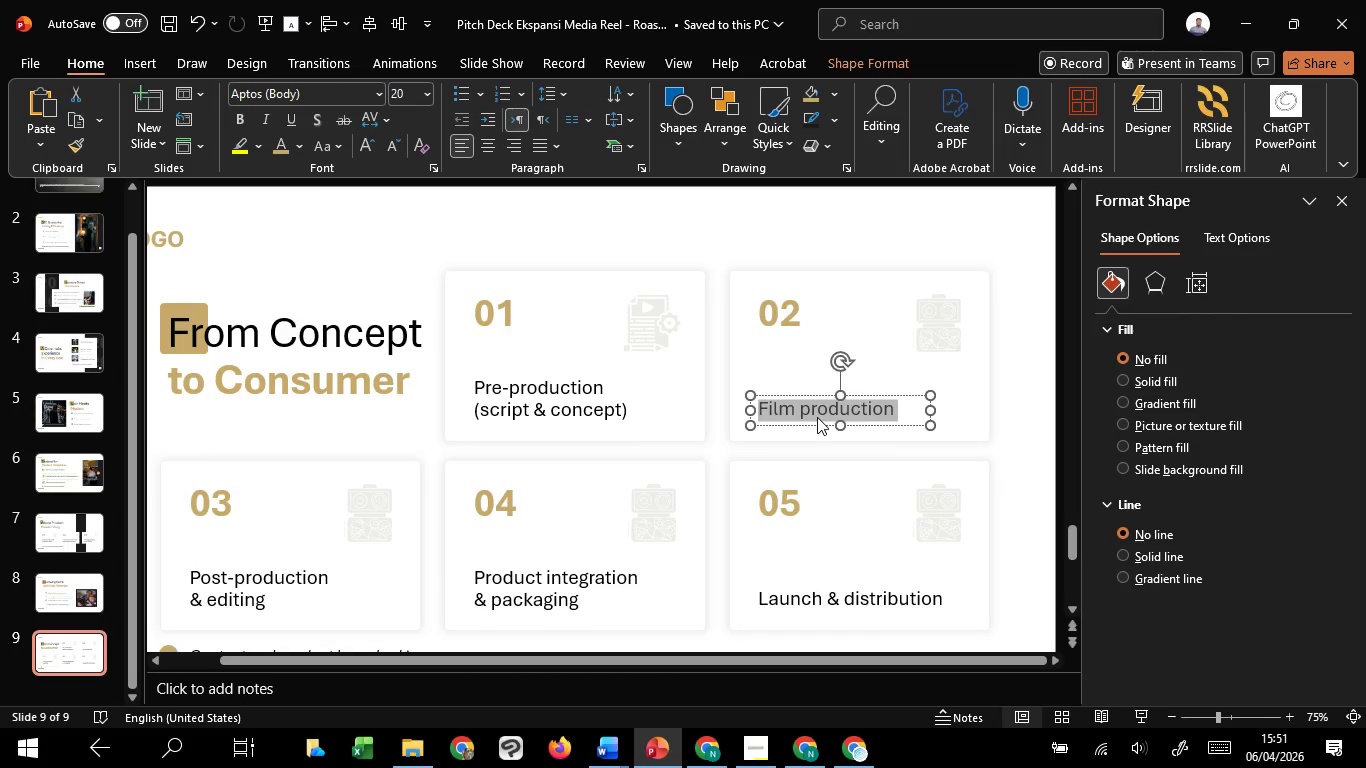 
key(Control+C)
 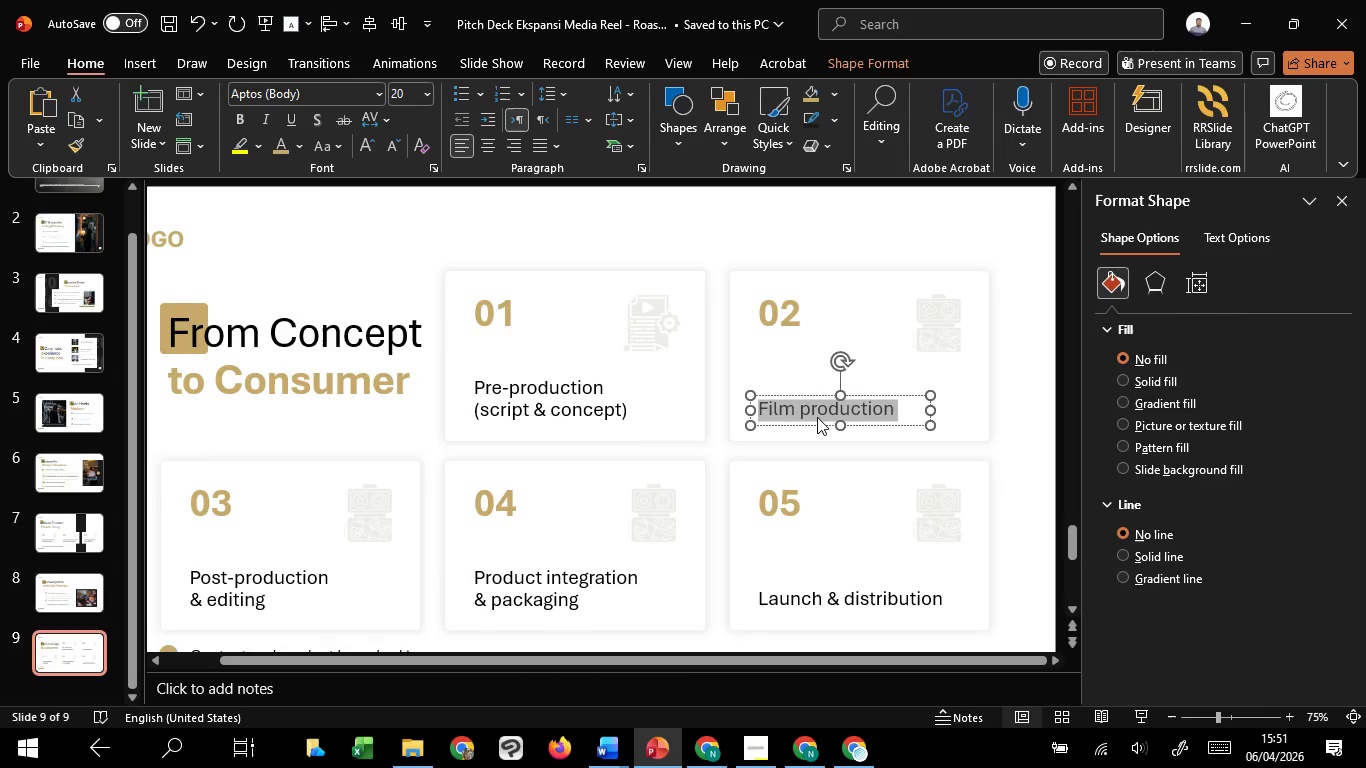 
key(Control+C)
 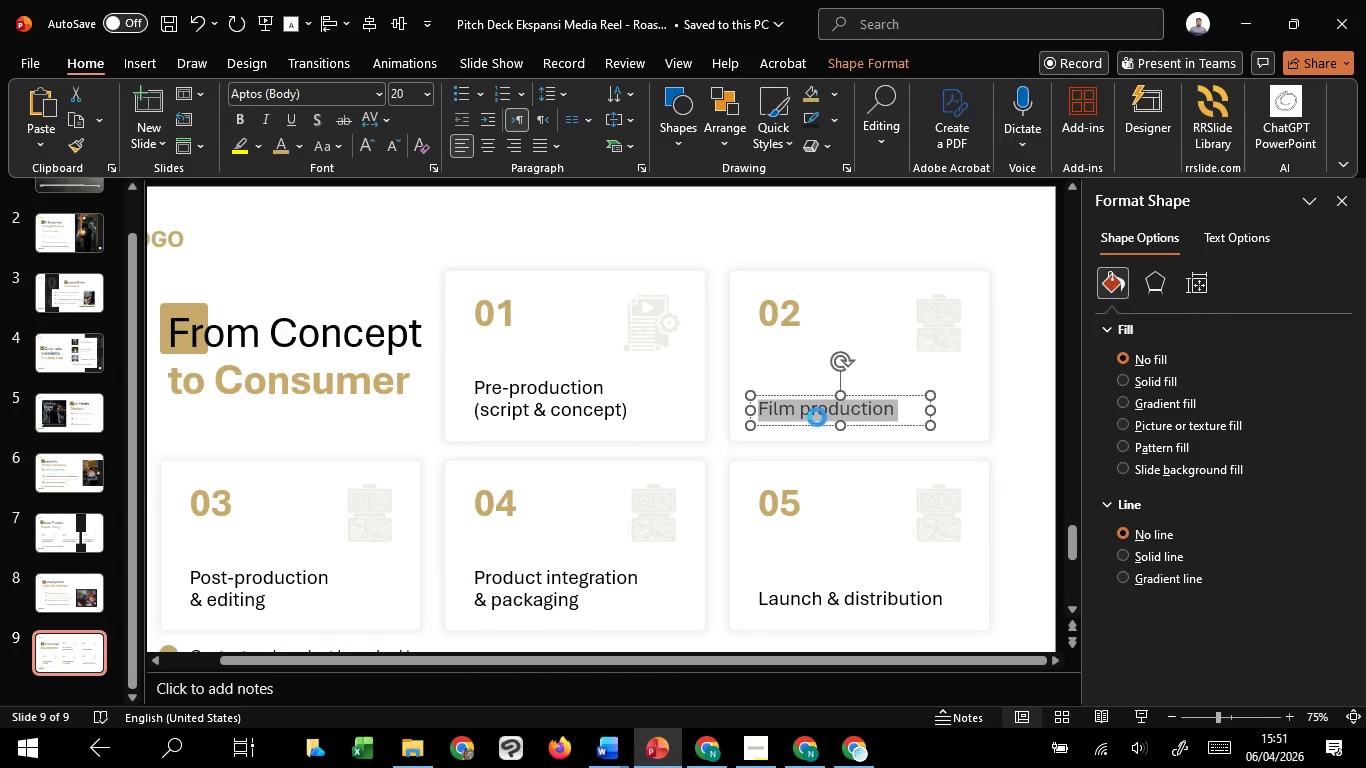 
key(Control+C)
 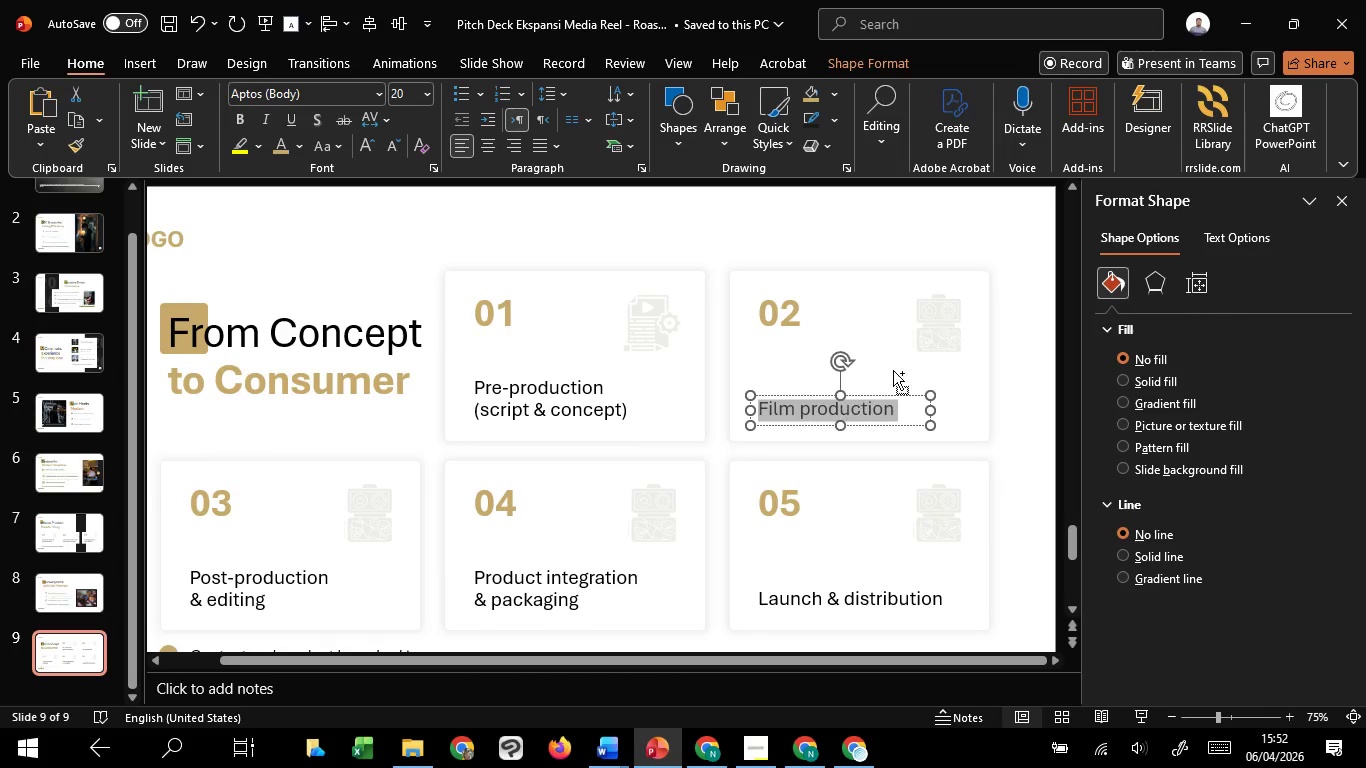 
key(Control+C)
 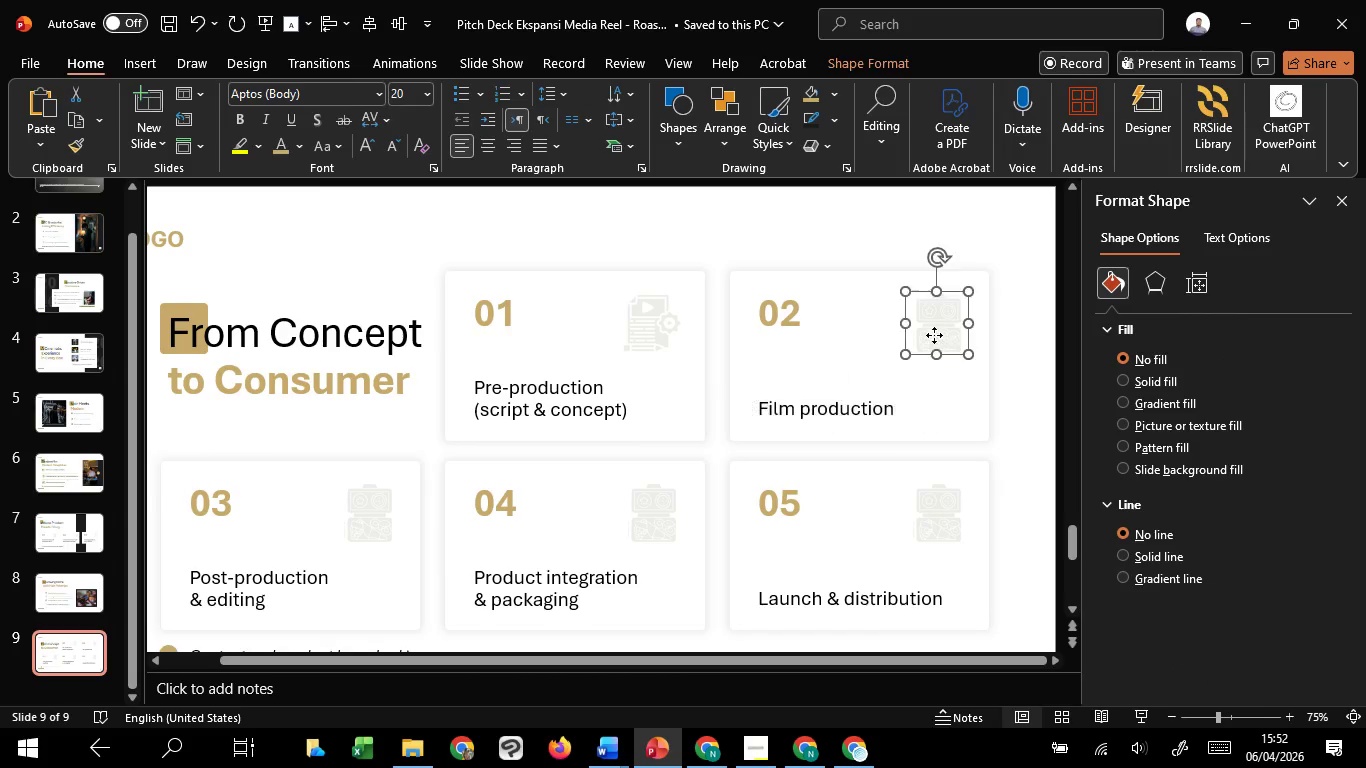 
left_click([934, 335])
 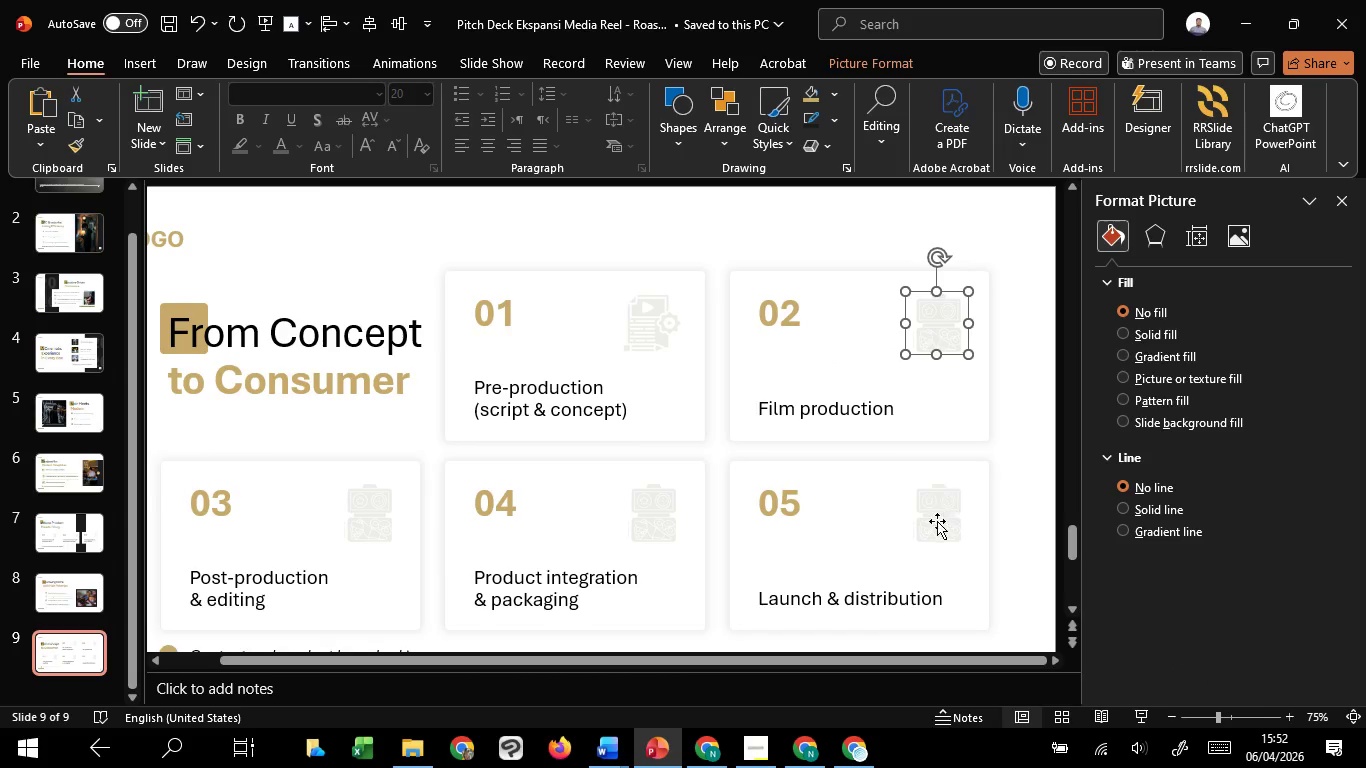 
hold_key(key=ShiftLeft, duration=1.52)
left_click([937, 521])
 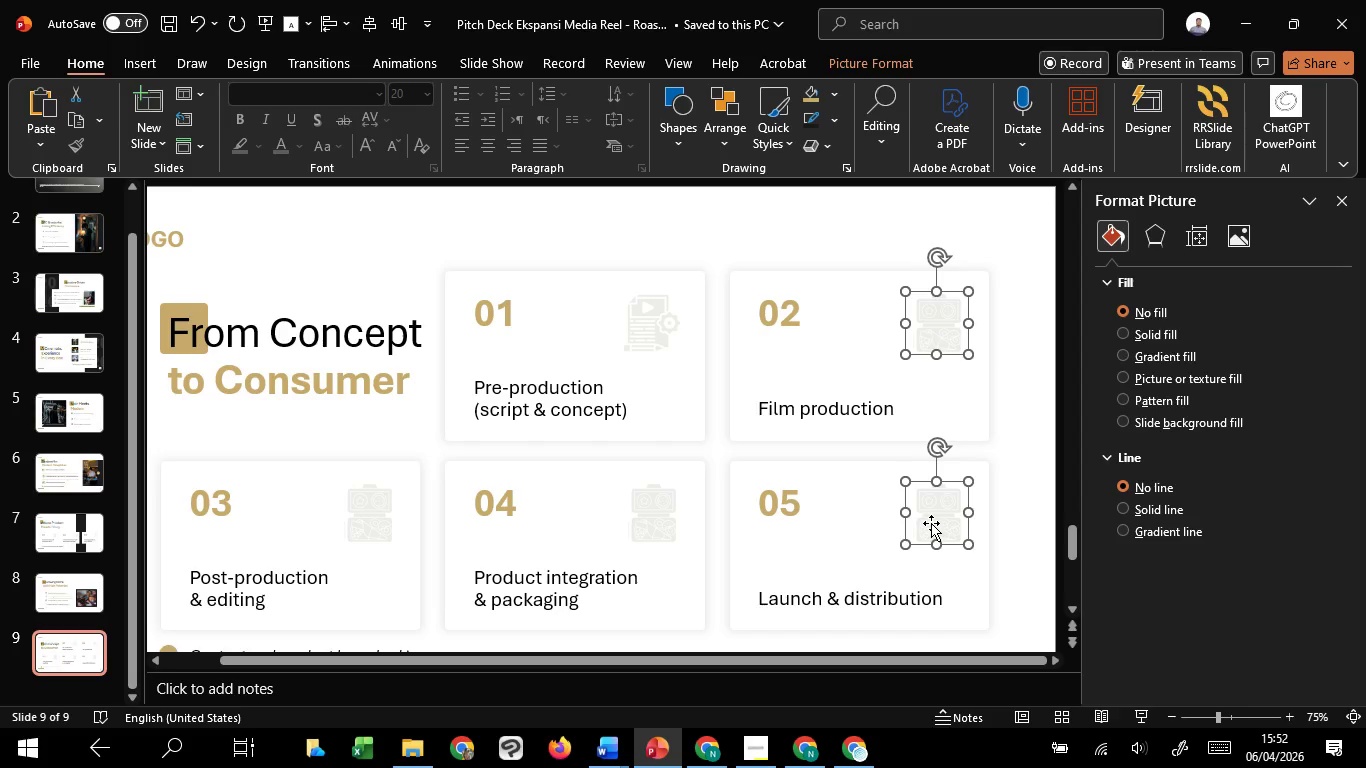 
hold_key(key=ShiftLeft, duration=0.75)
 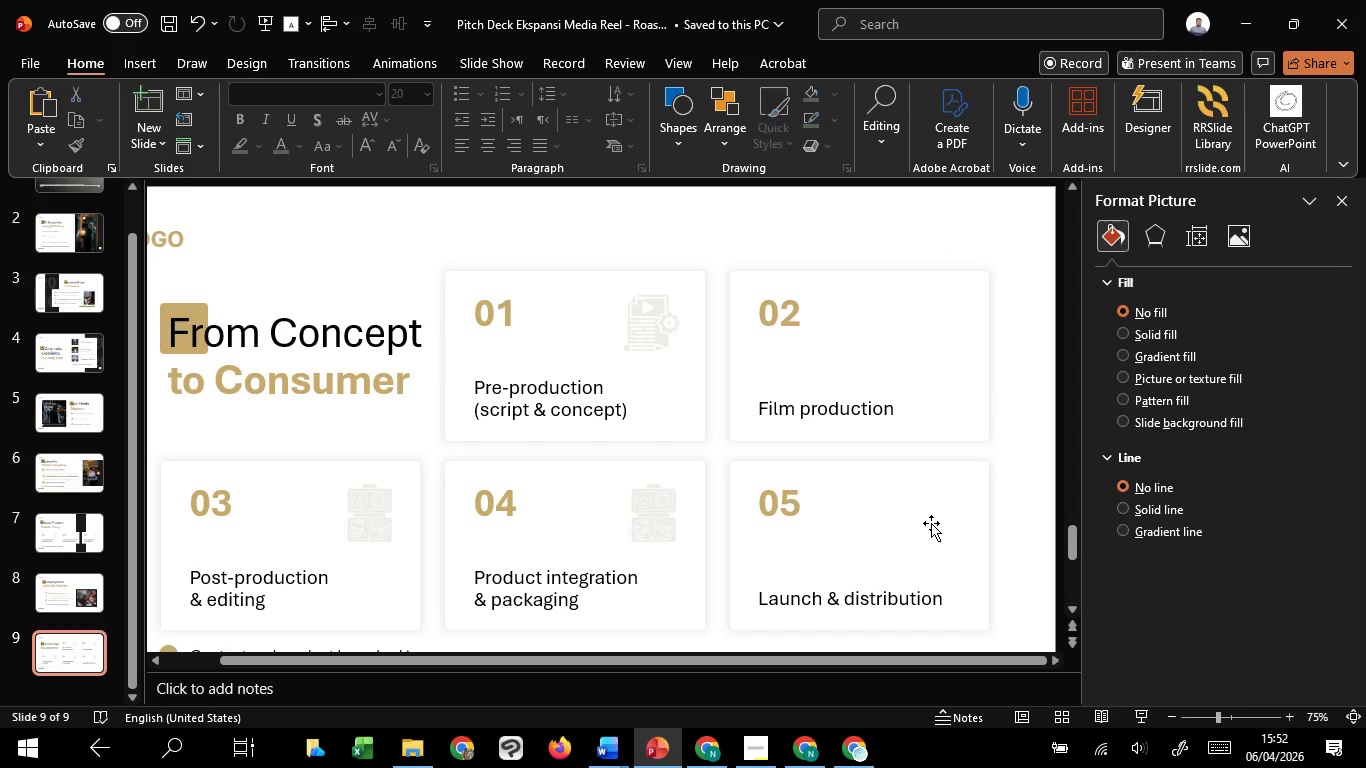 
key(Delete)
 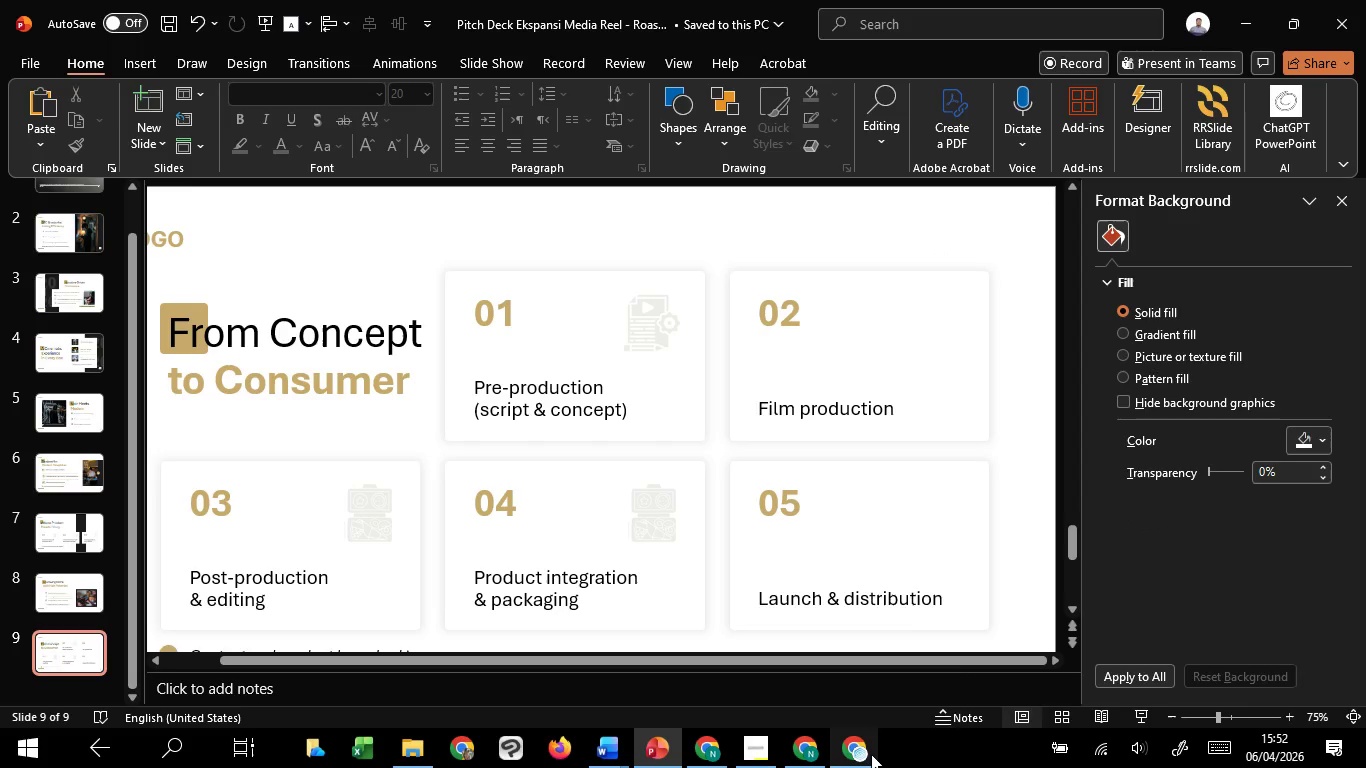 
left_click([887, 697])
 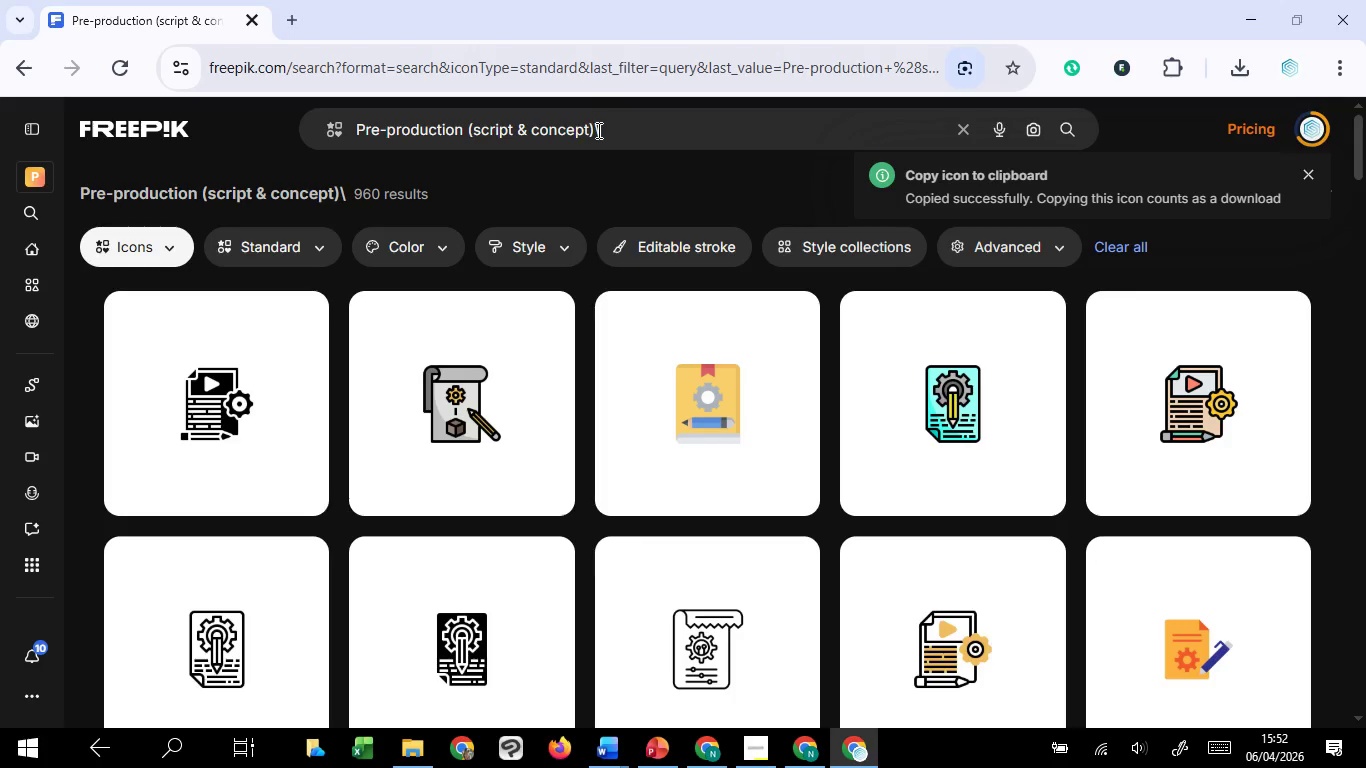 
left_click_drag(start_coordinate=[641, 131], to_coordinate=[303, 147])
 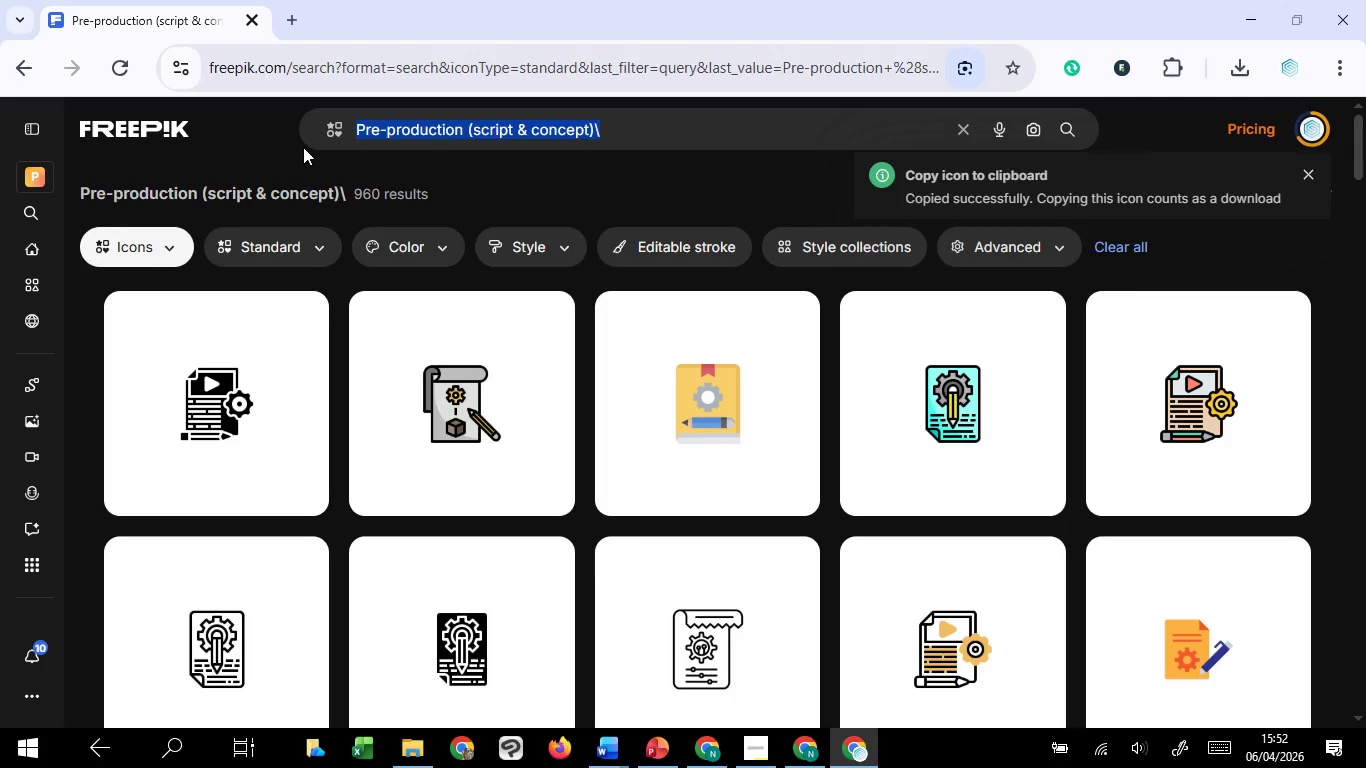 
key(Control+V)
 